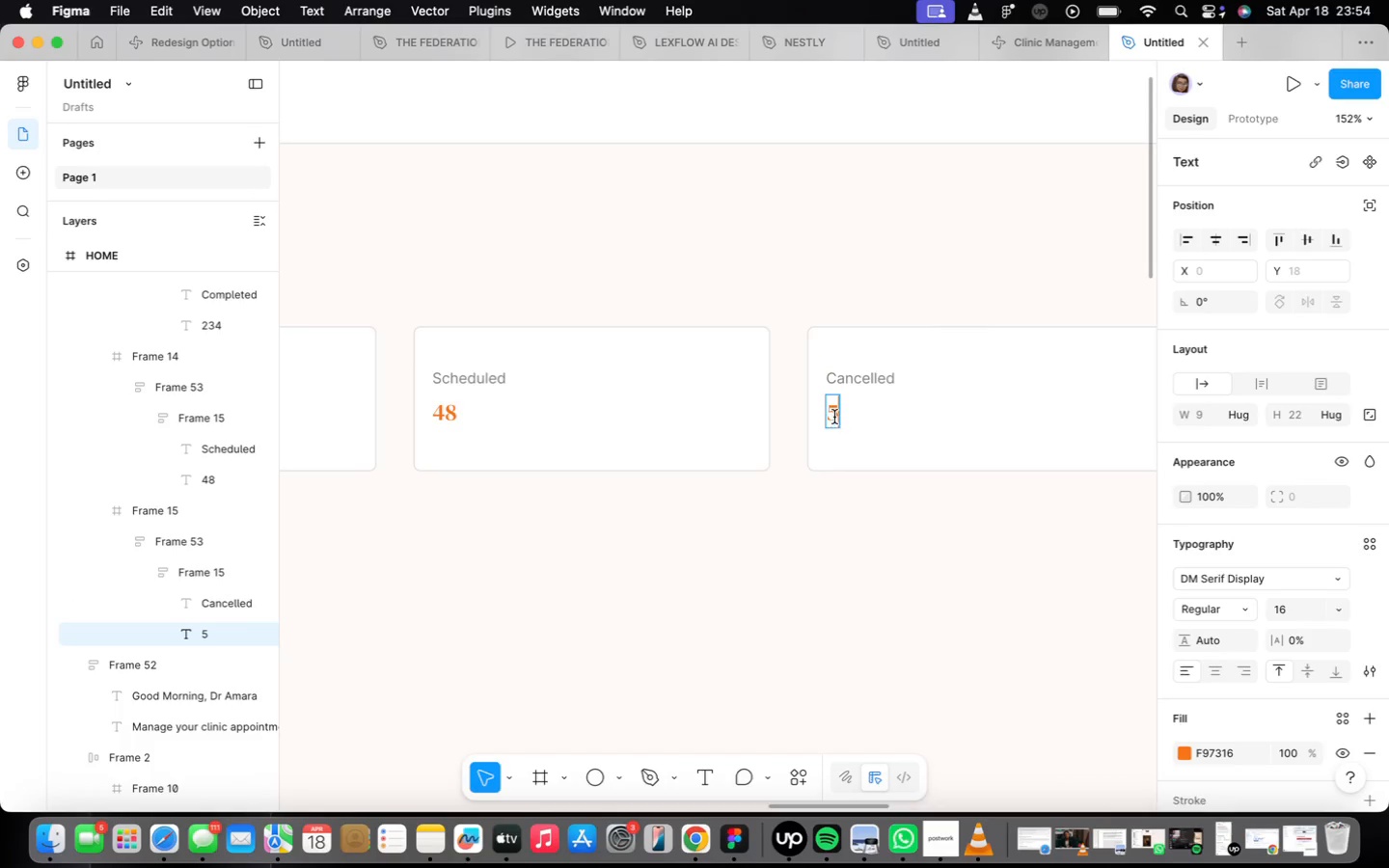 
left_click([906, 579])
 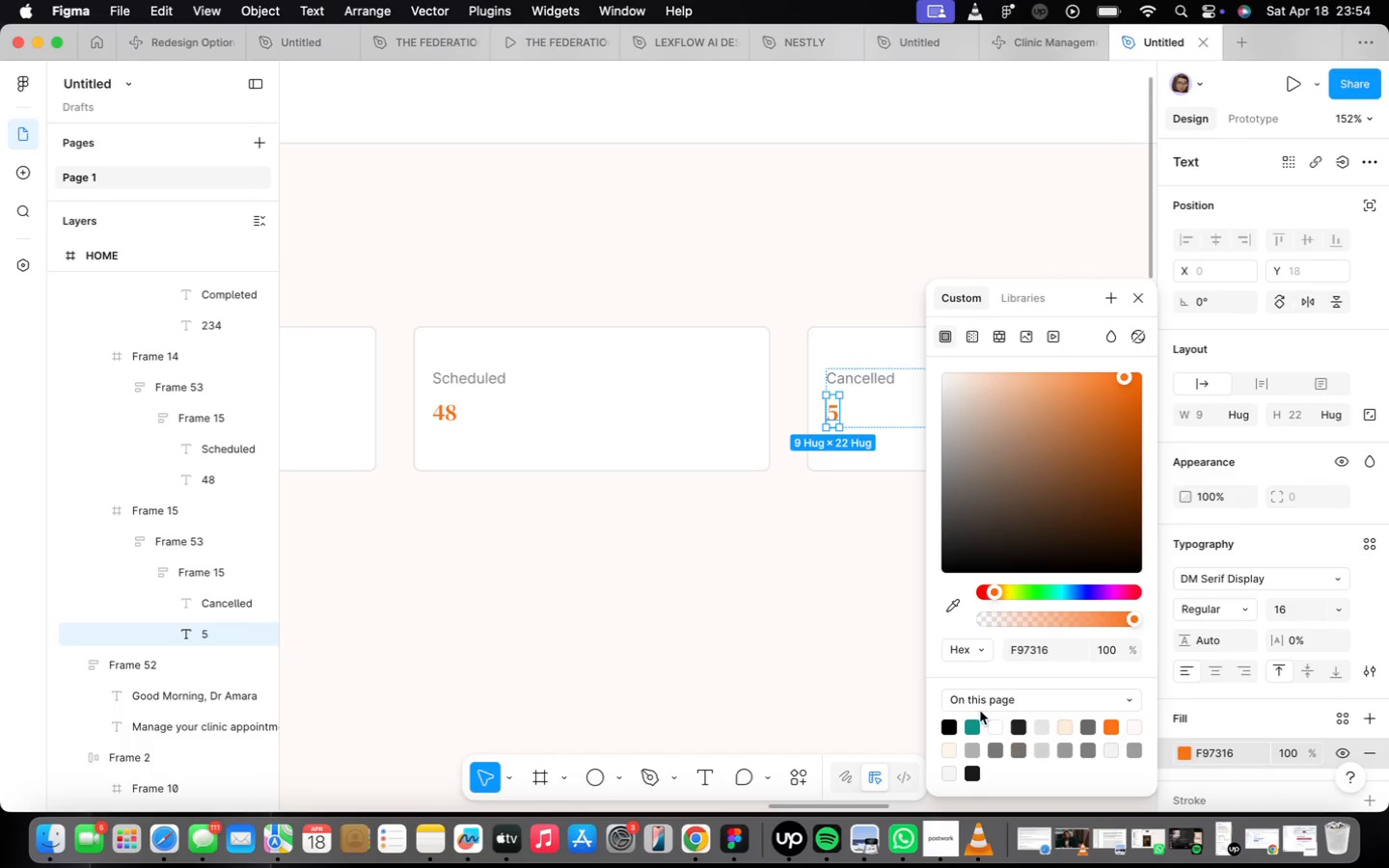 
left_click([1014, 725])
 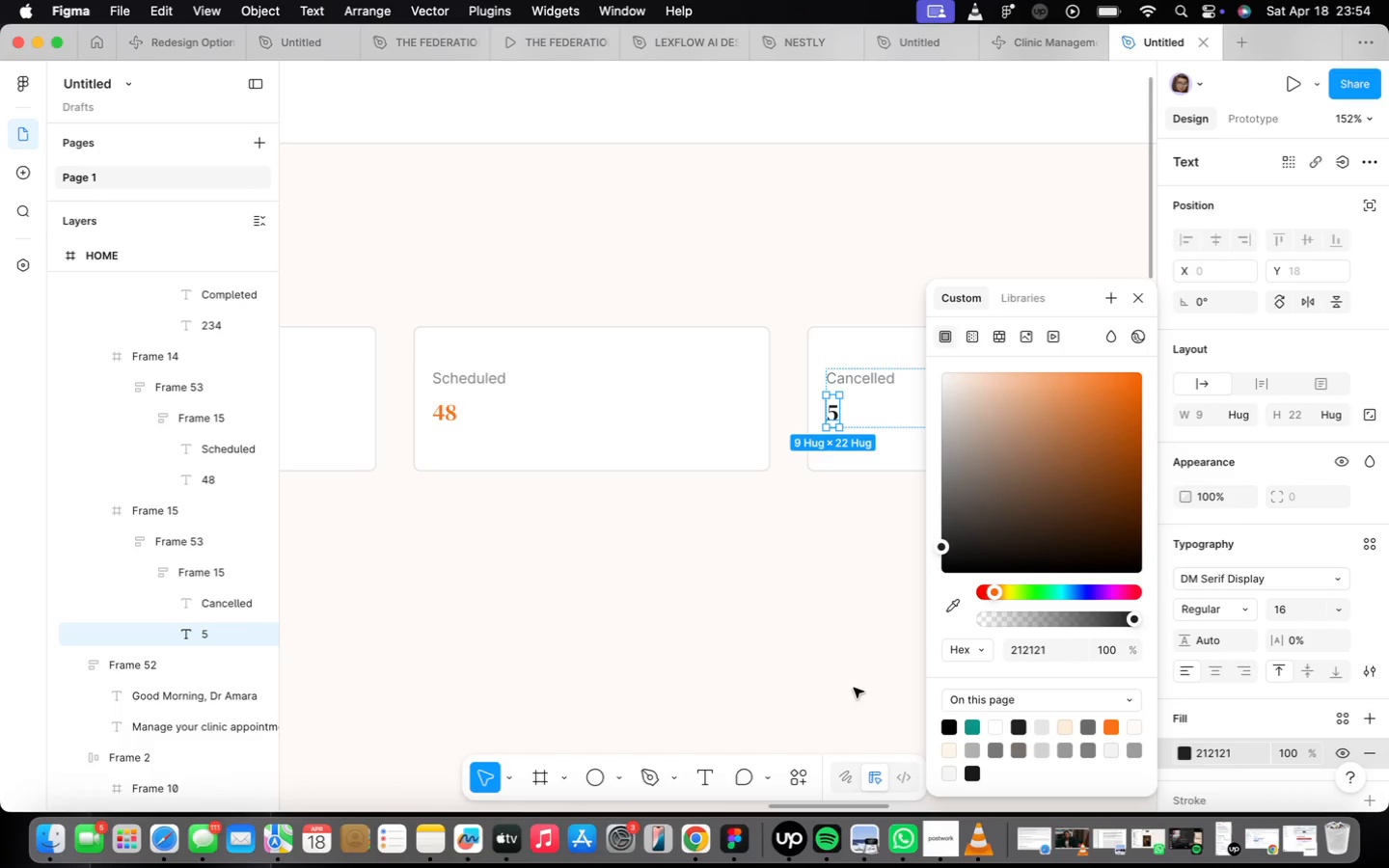 
left_click([723, 652])
 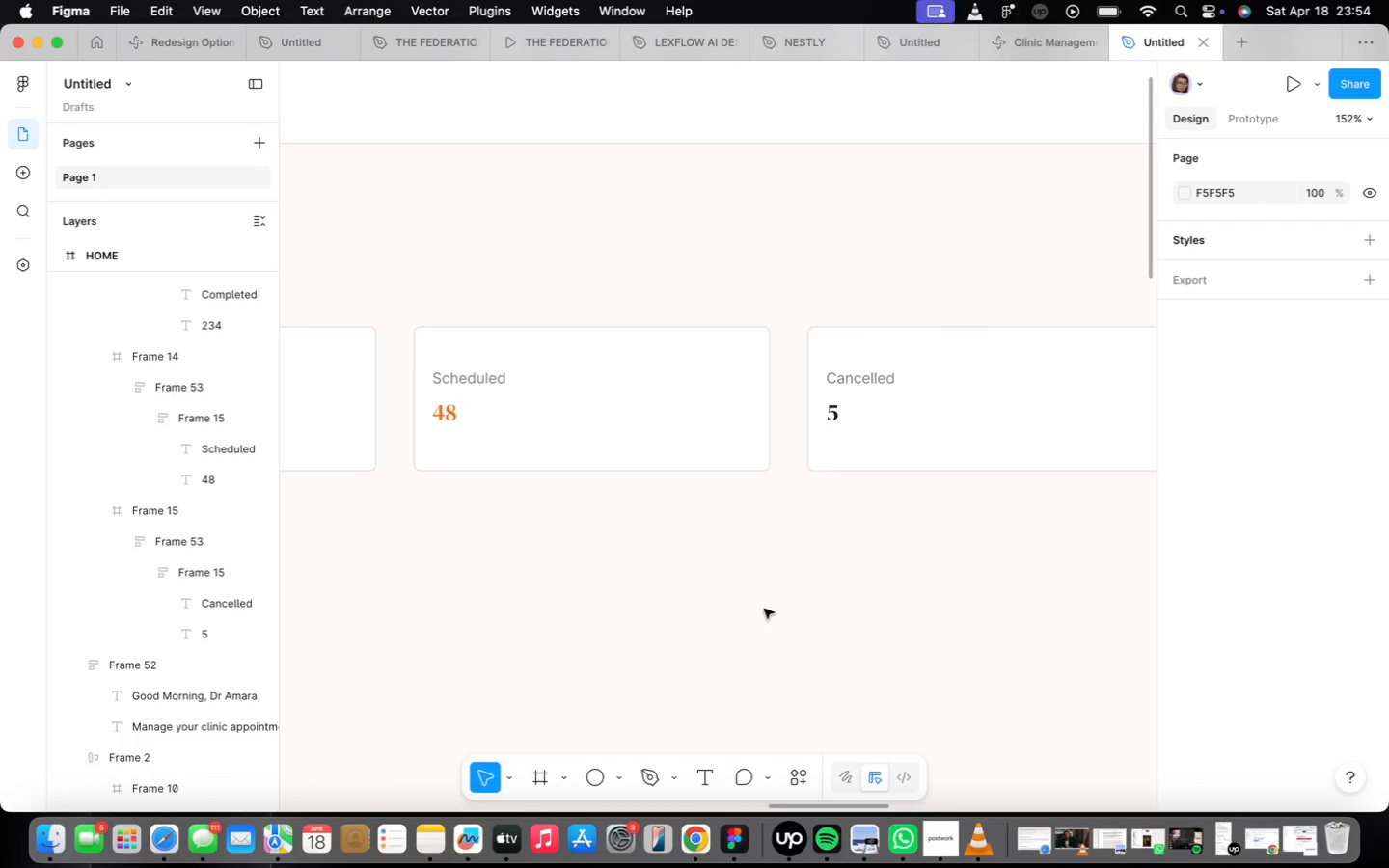 
wait(10.37)
 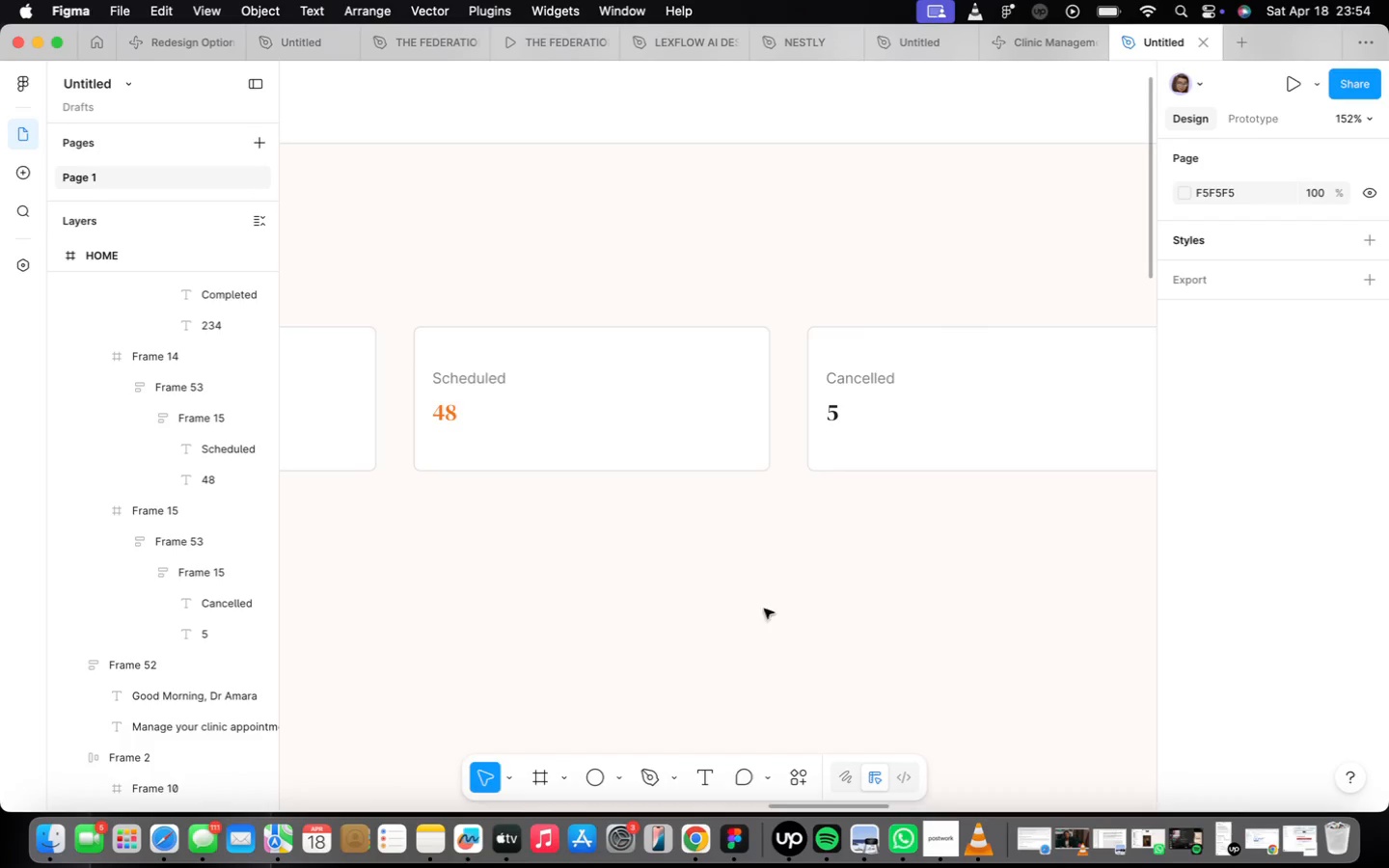 
scroll: coordinate [695, 510], scroll_direction: down, amount: 19.0
 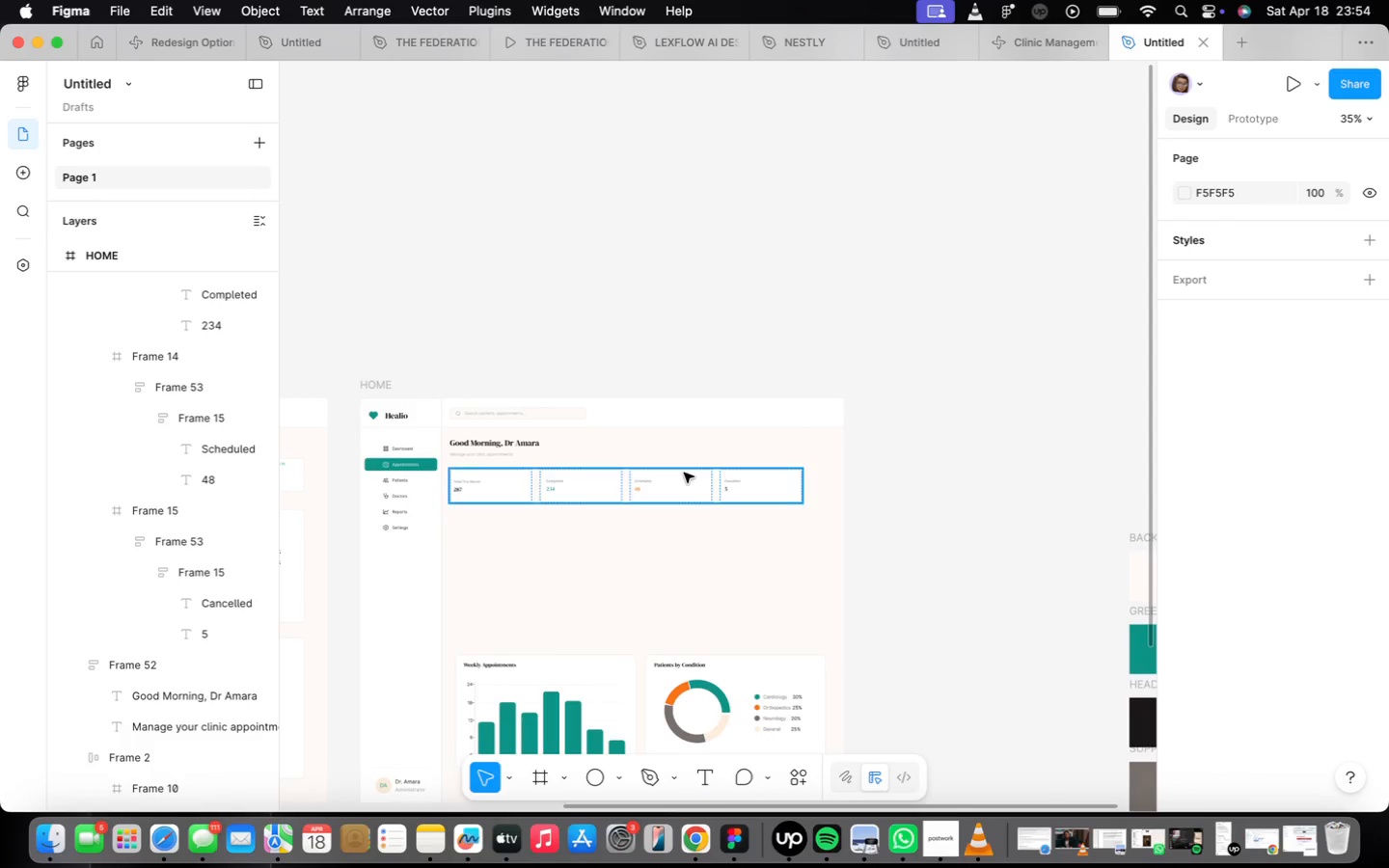 
scroll: coordinate [919, 465], scroll_direction: up, amount: 16.0
 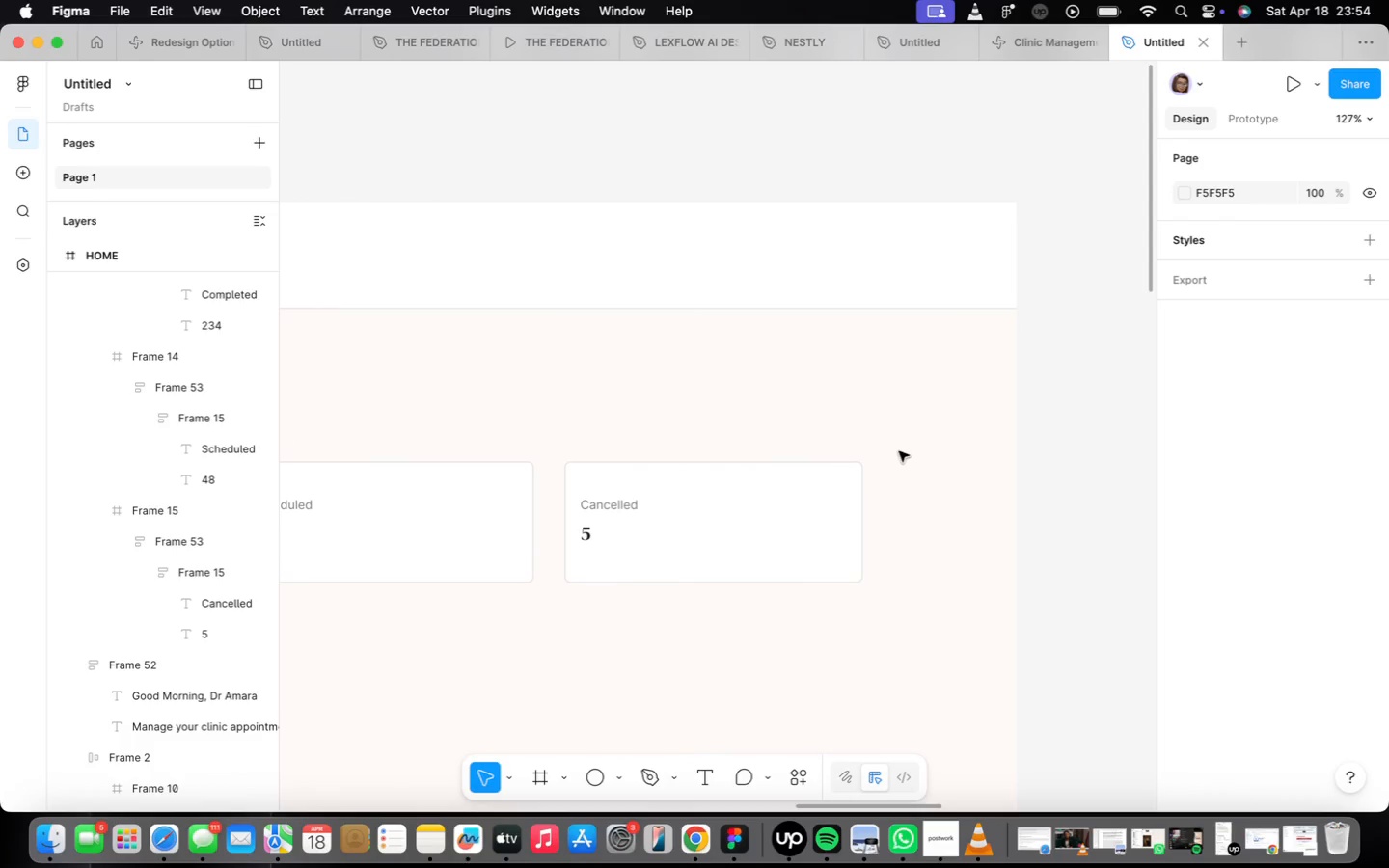 
type(tNew Appointment)
 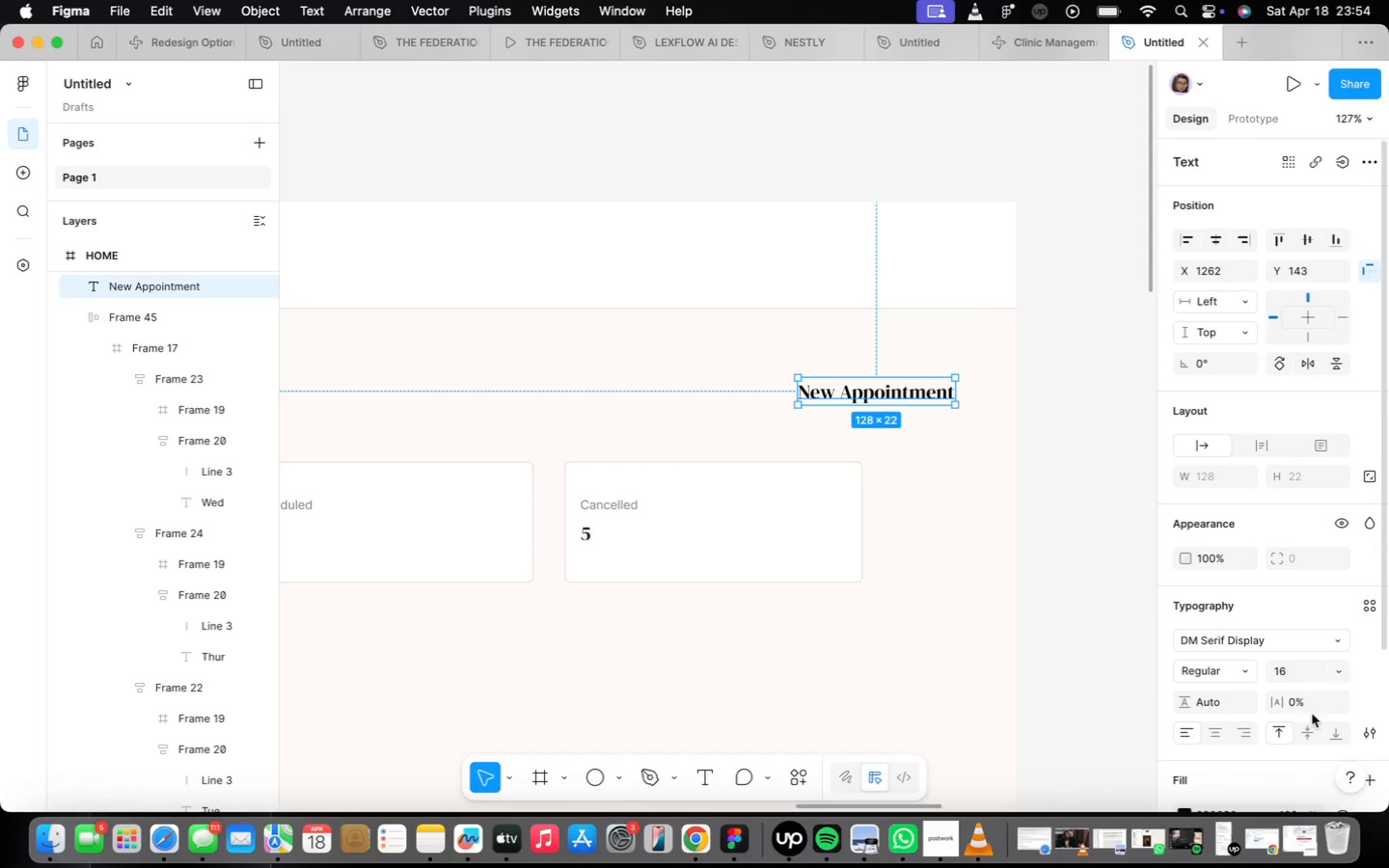 
left_click([1305, 642])
 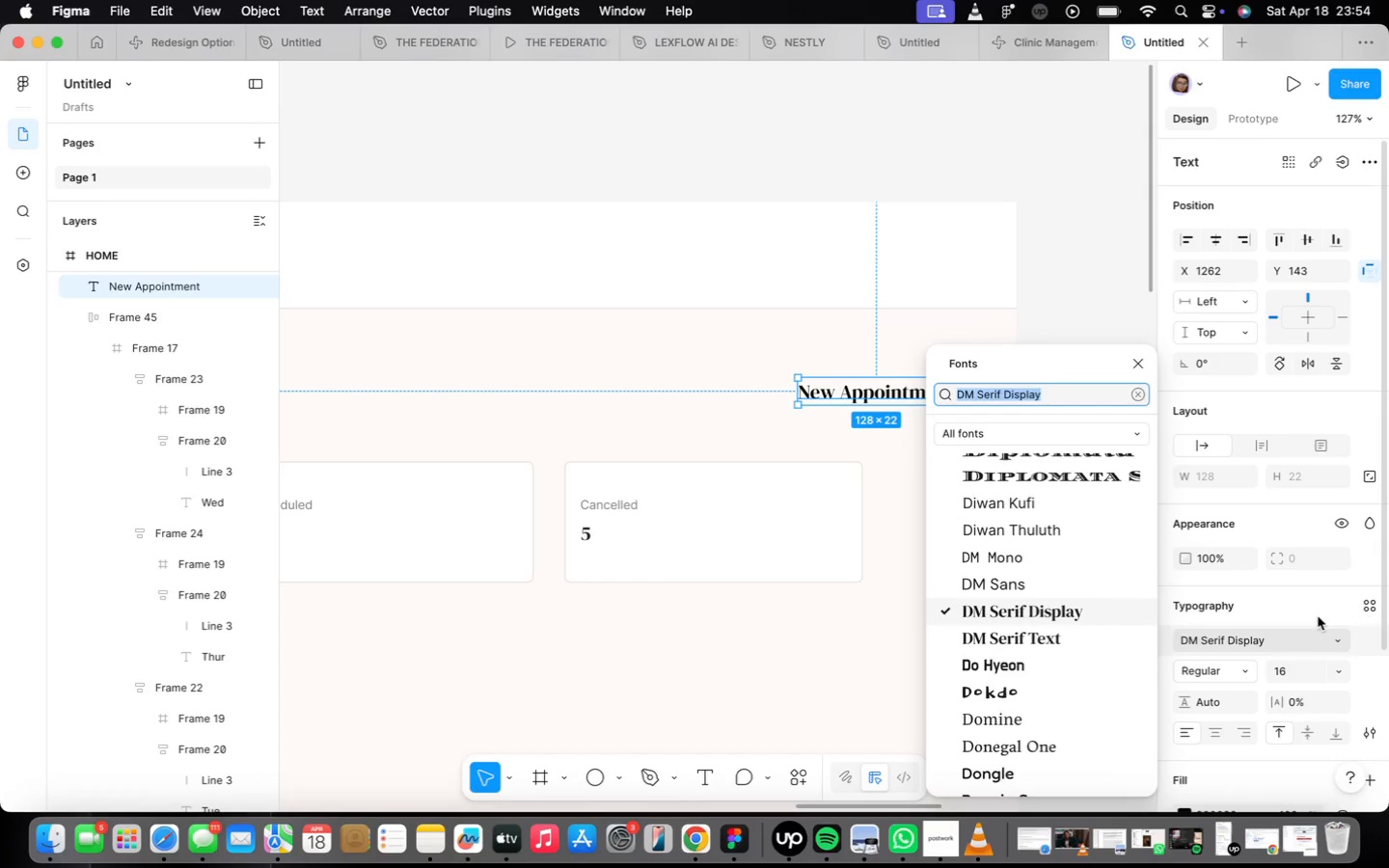 
type(inter)
 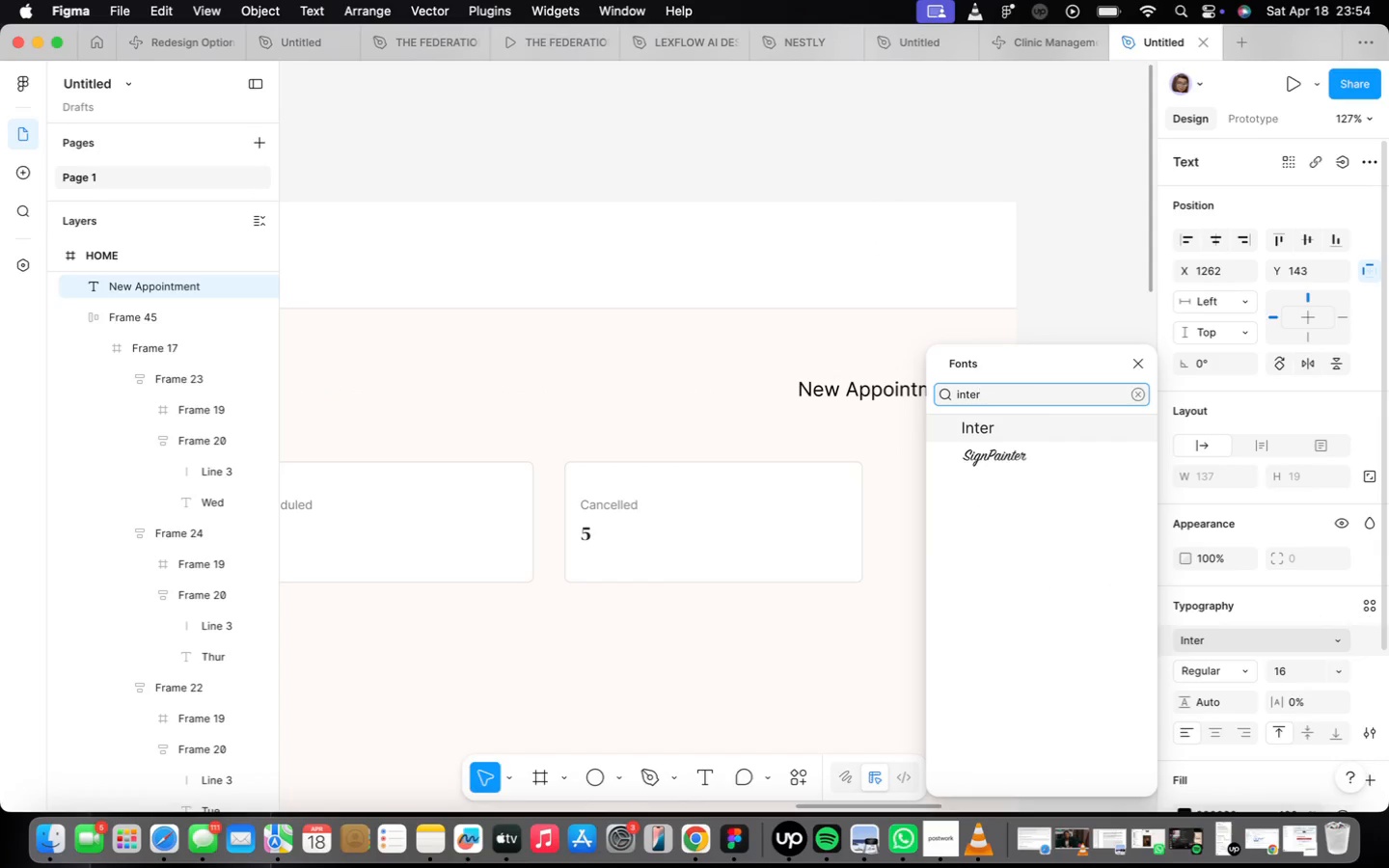 
key(Enter)
 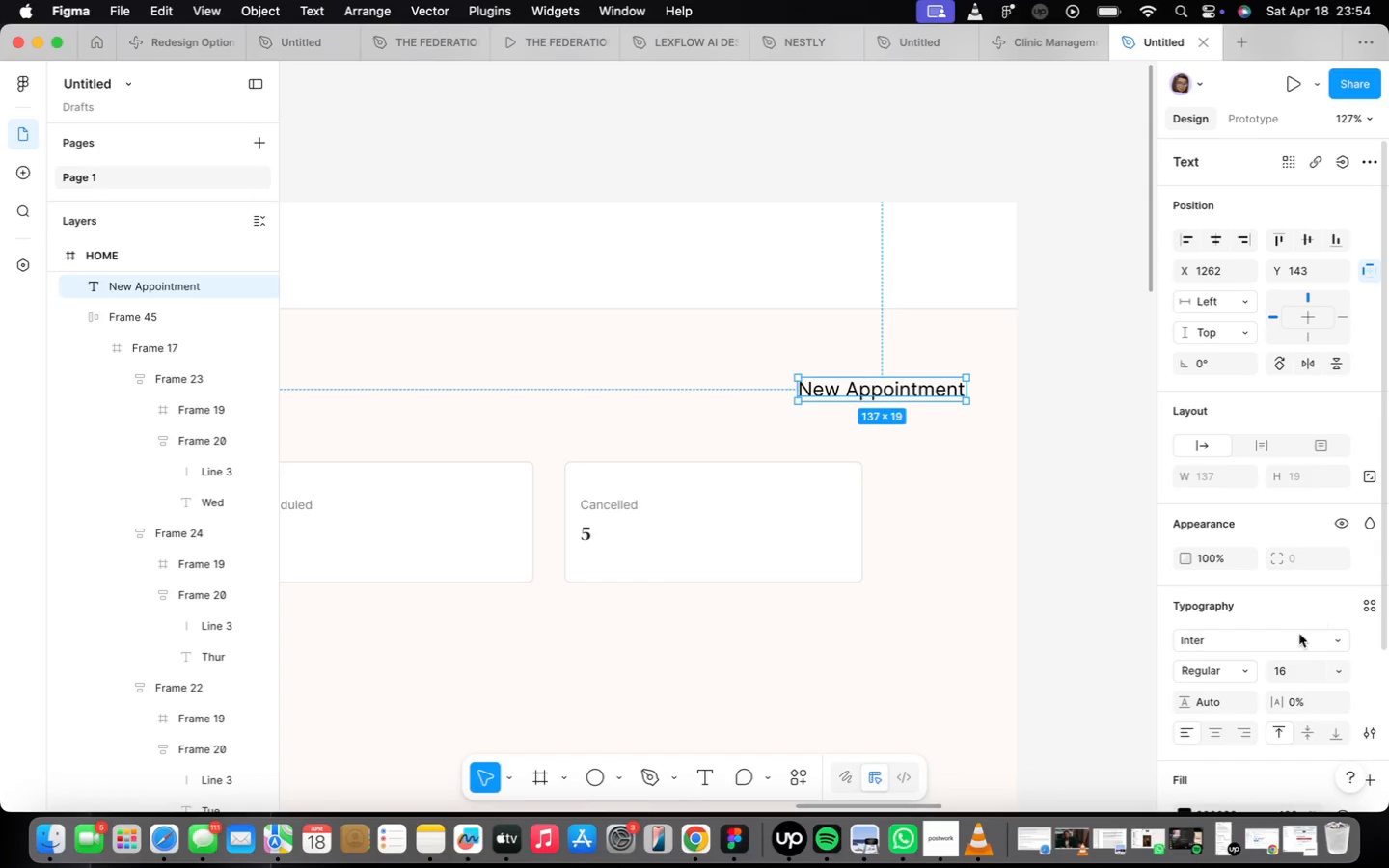 
scroll: coordinate [1278, 641], scroll_direction: down, amount: 5.0
 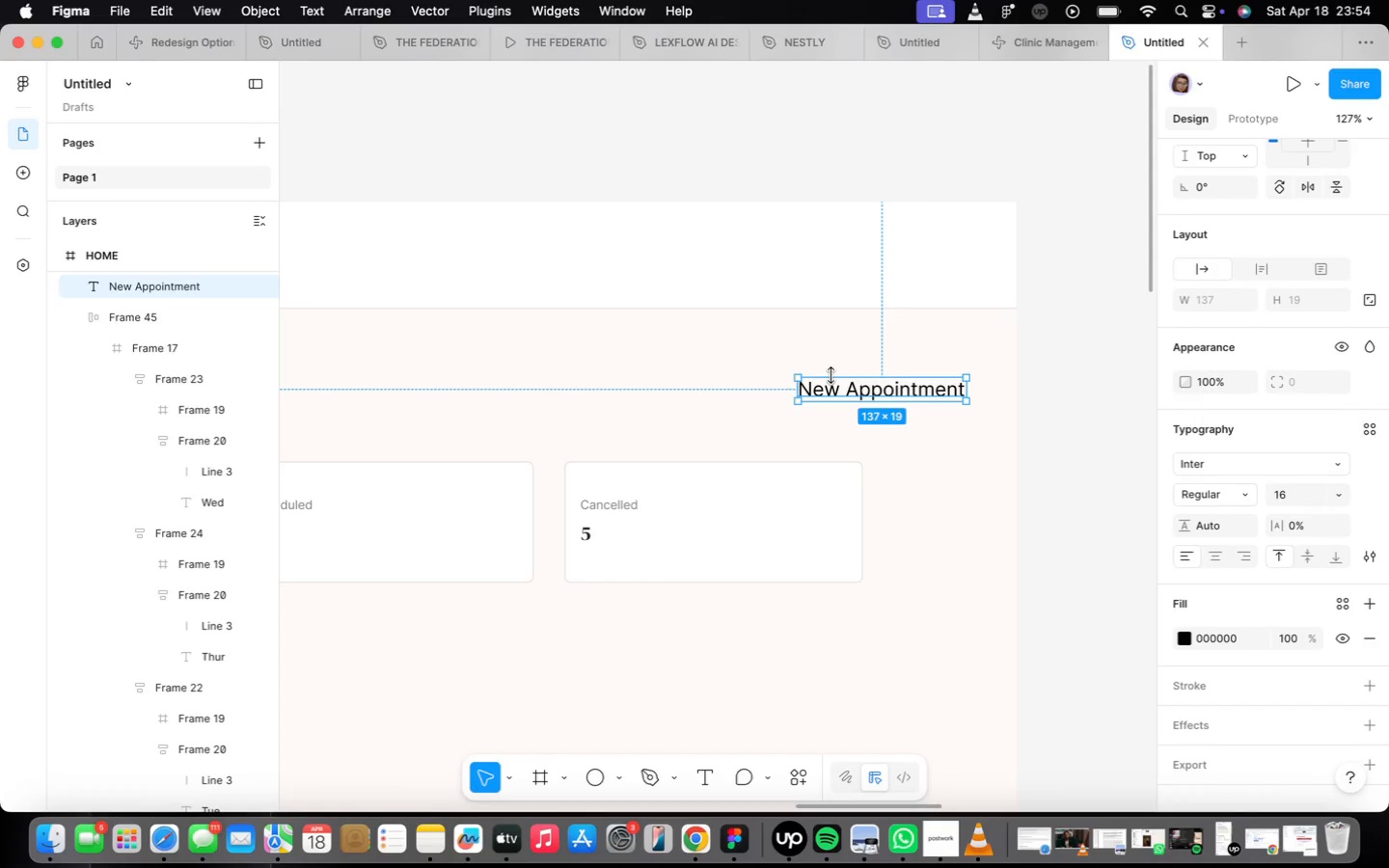 
key(Shift+ShiftLeft)
 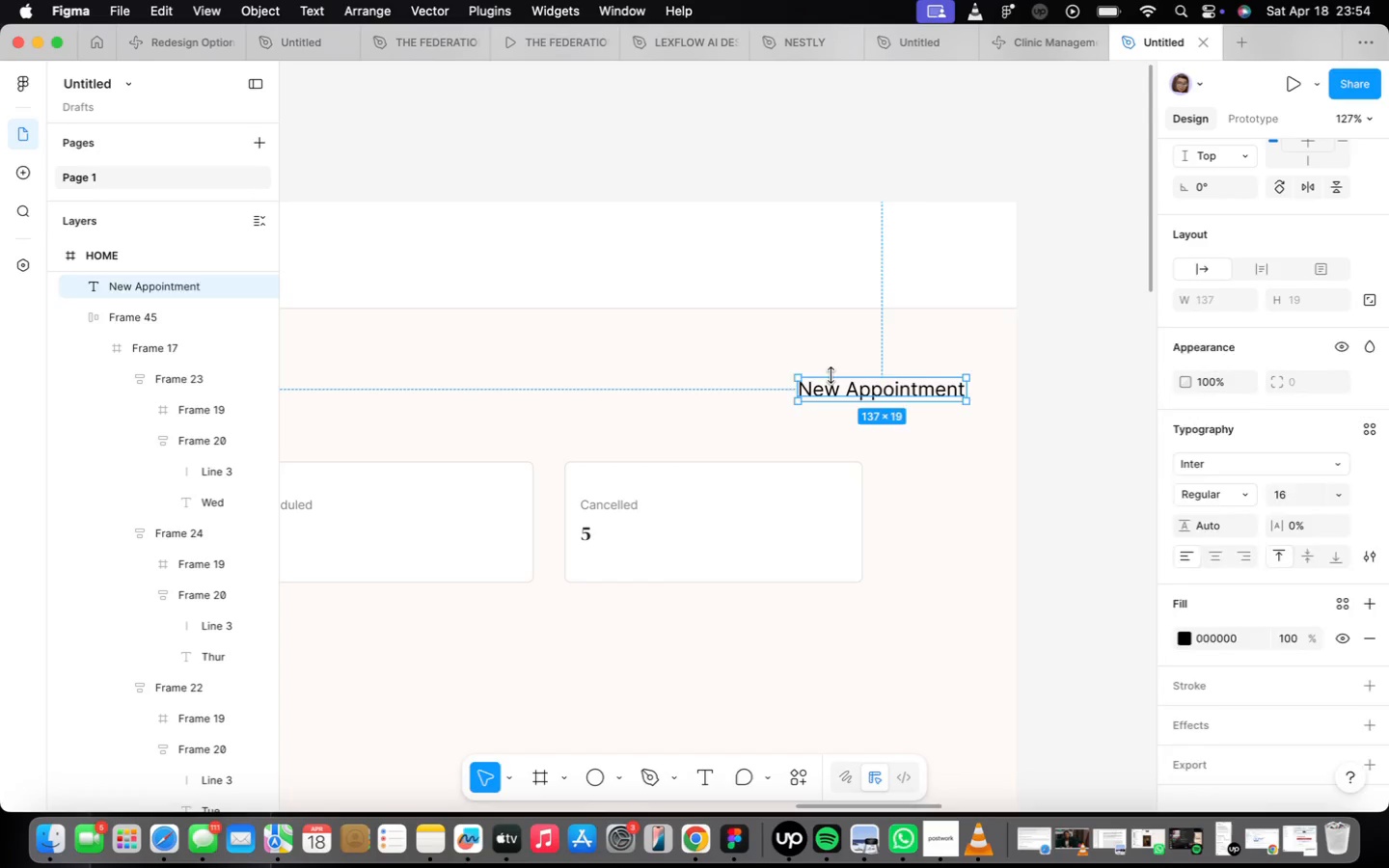 
key(Shift+A)
 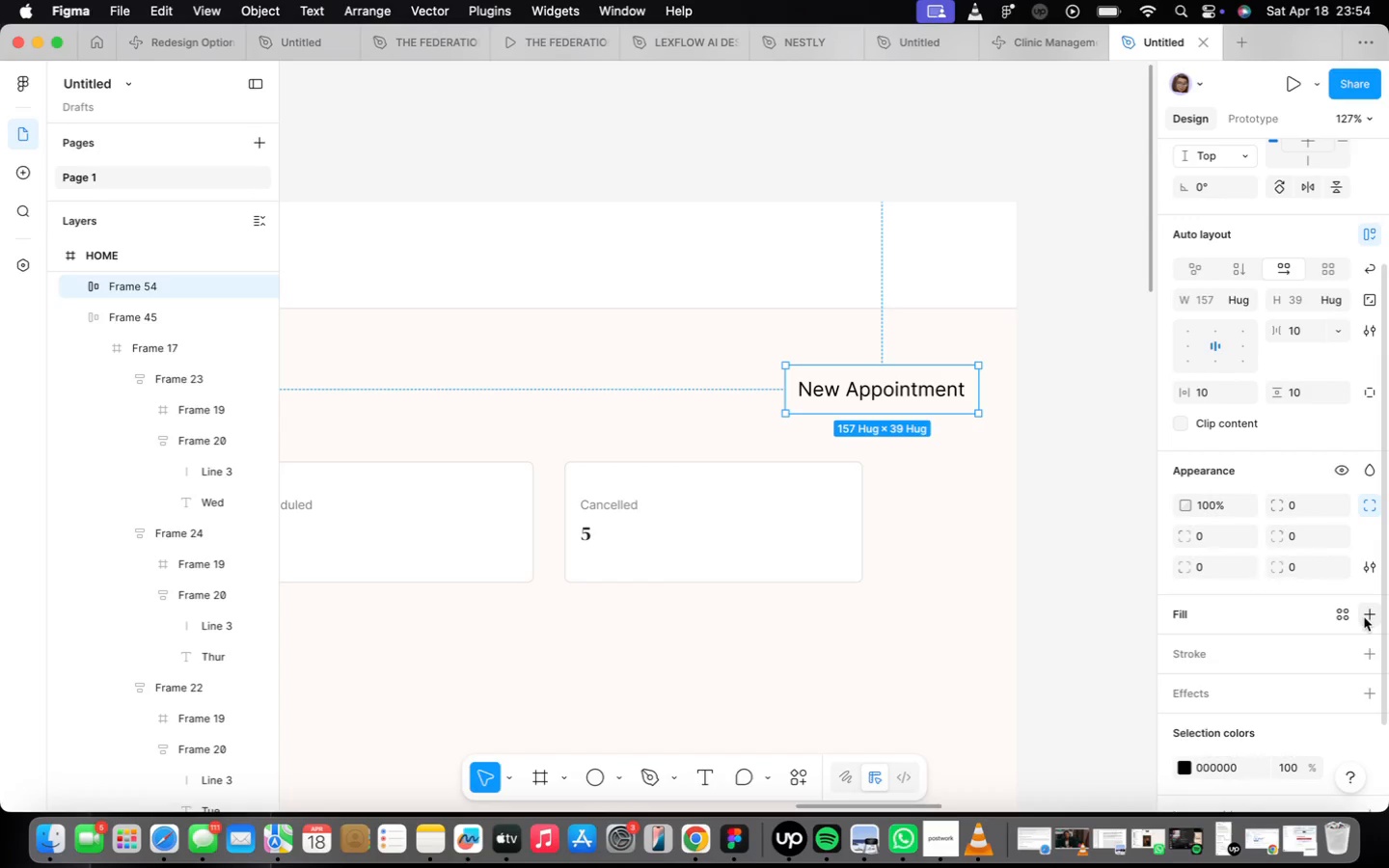 
left_click([978, 721])
 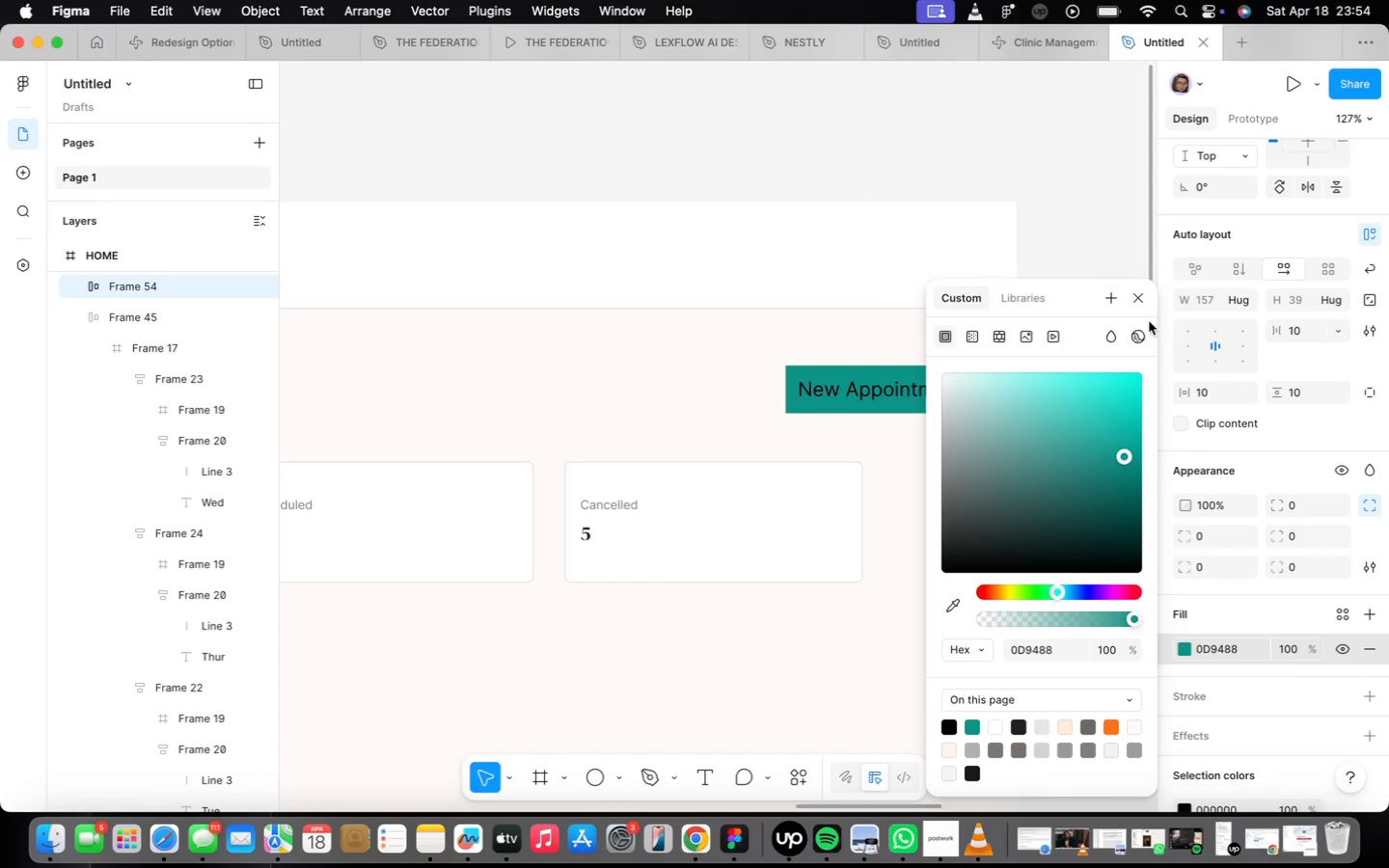 
left_click([1147, 304])
 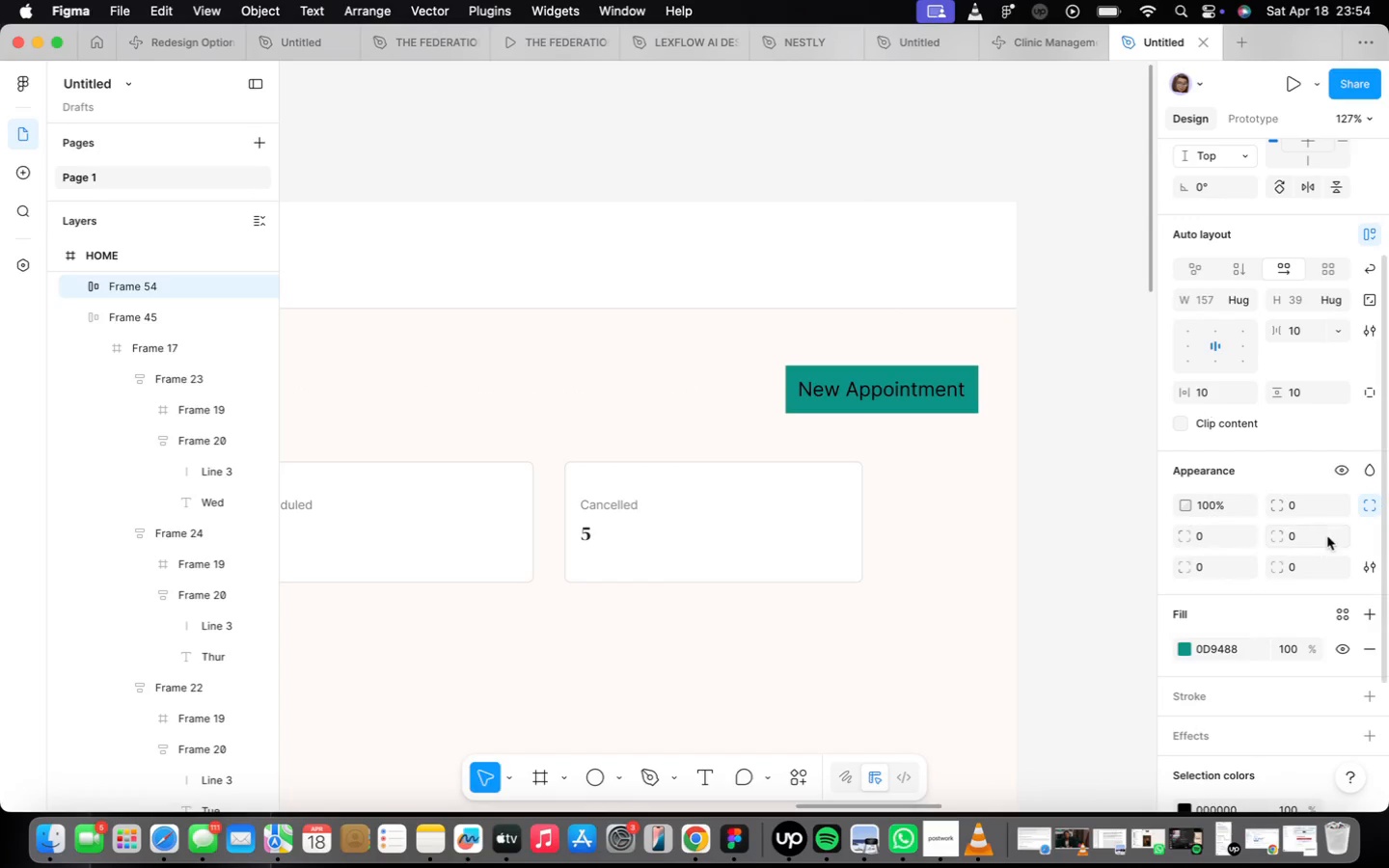 
left_click([1258, 624])
 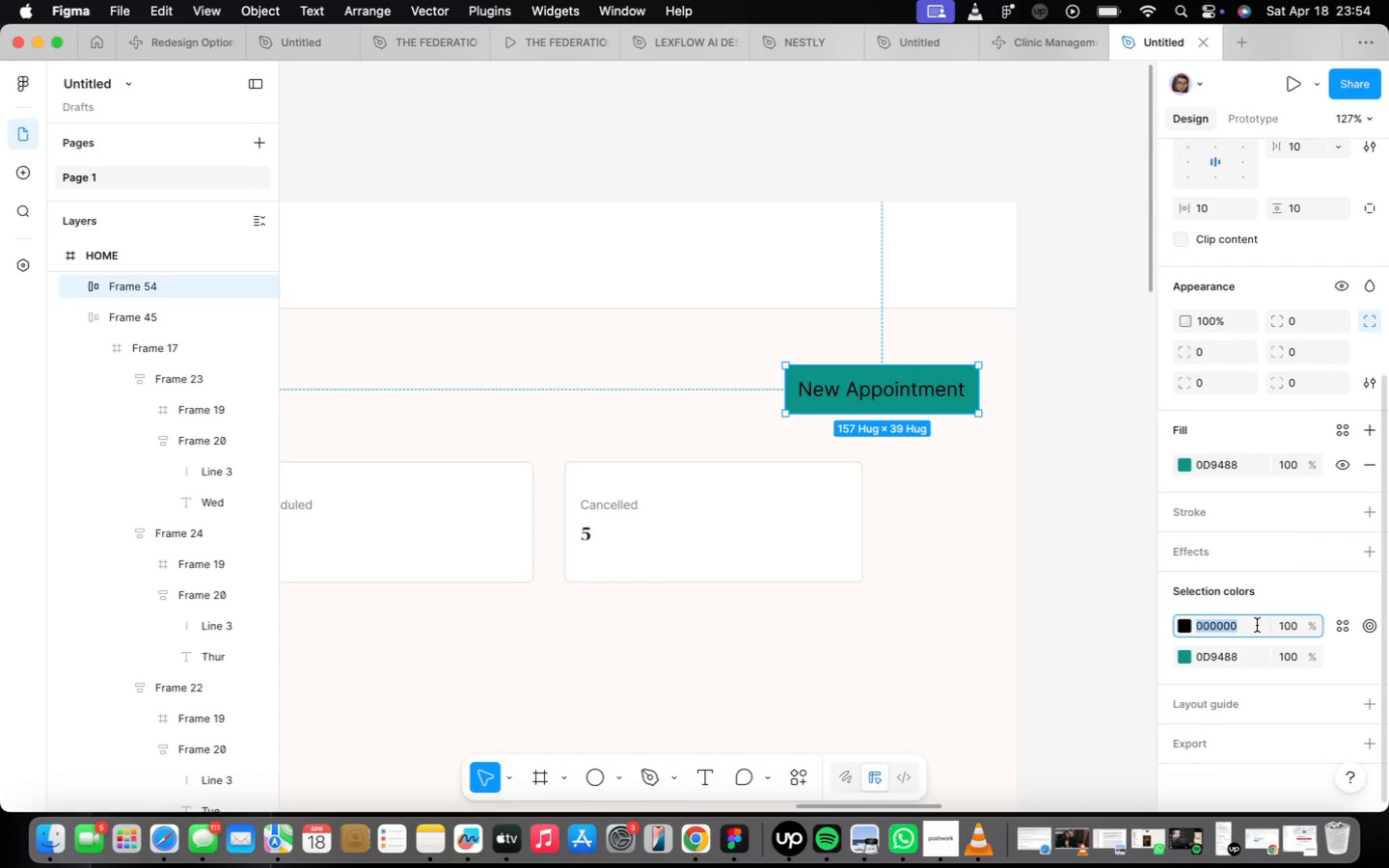 
scroll: coordinate [1322, 520], scroll_direction: down, amount: 17.0
 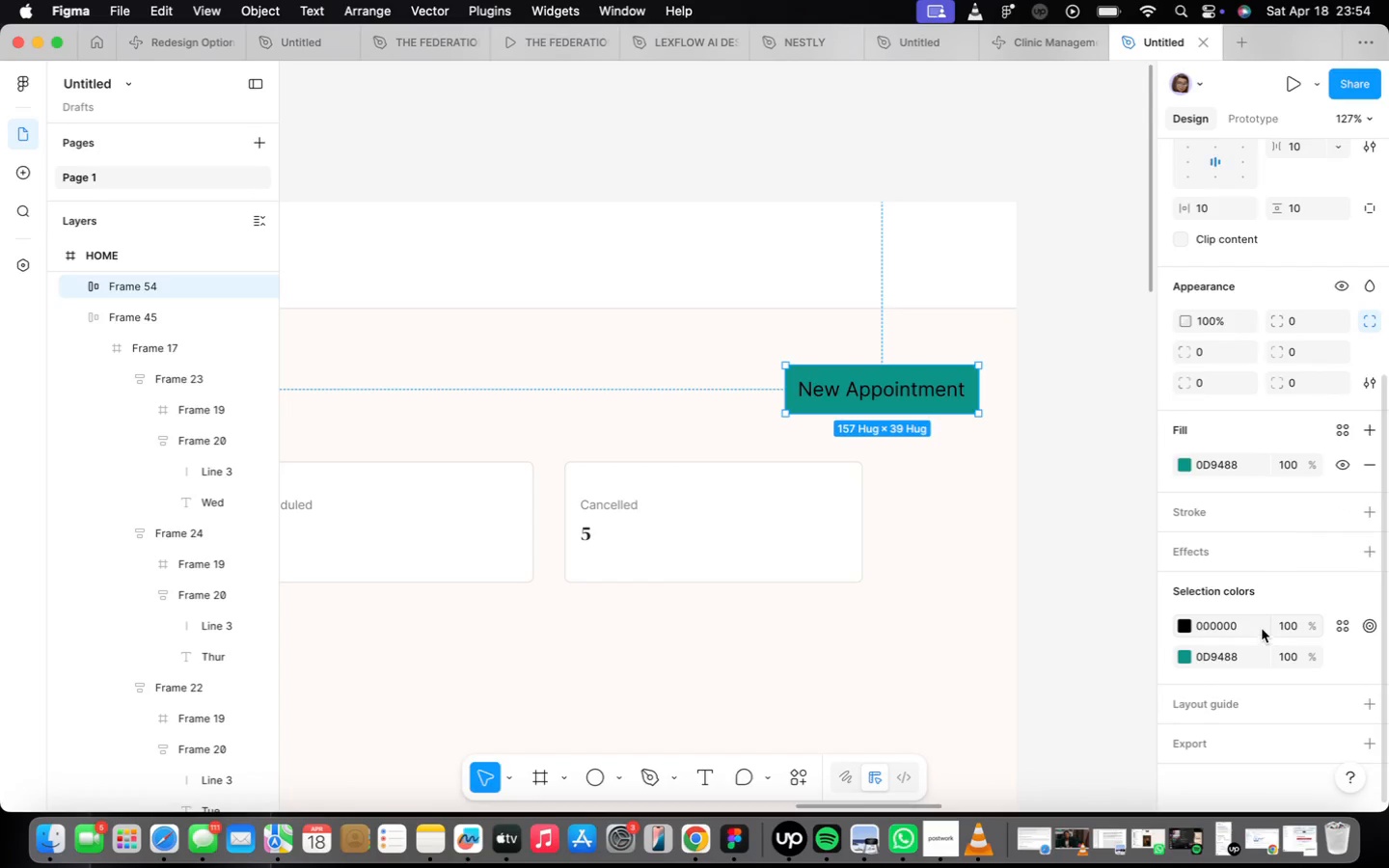 
type(ffffff)
 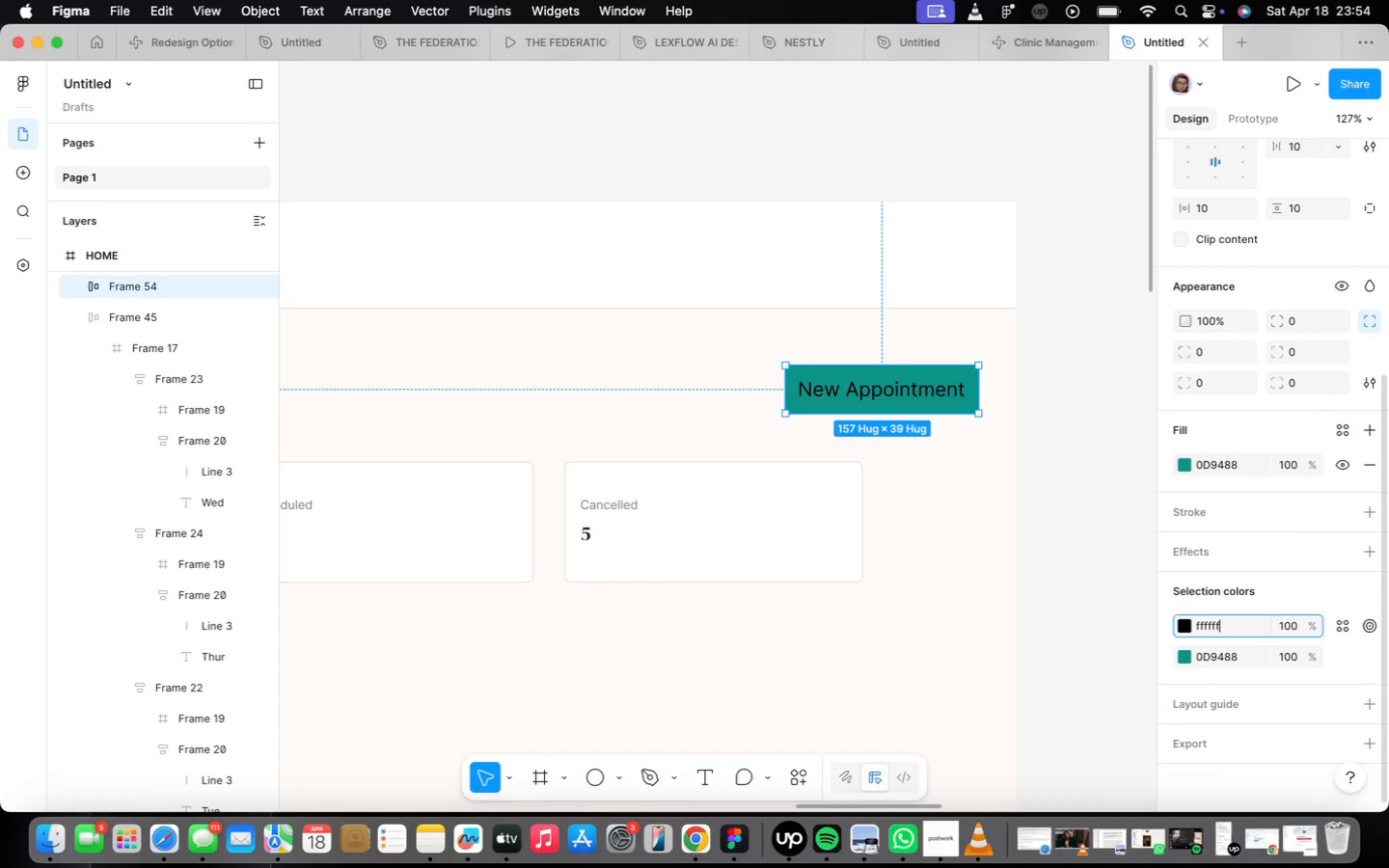 
key(Enter)
 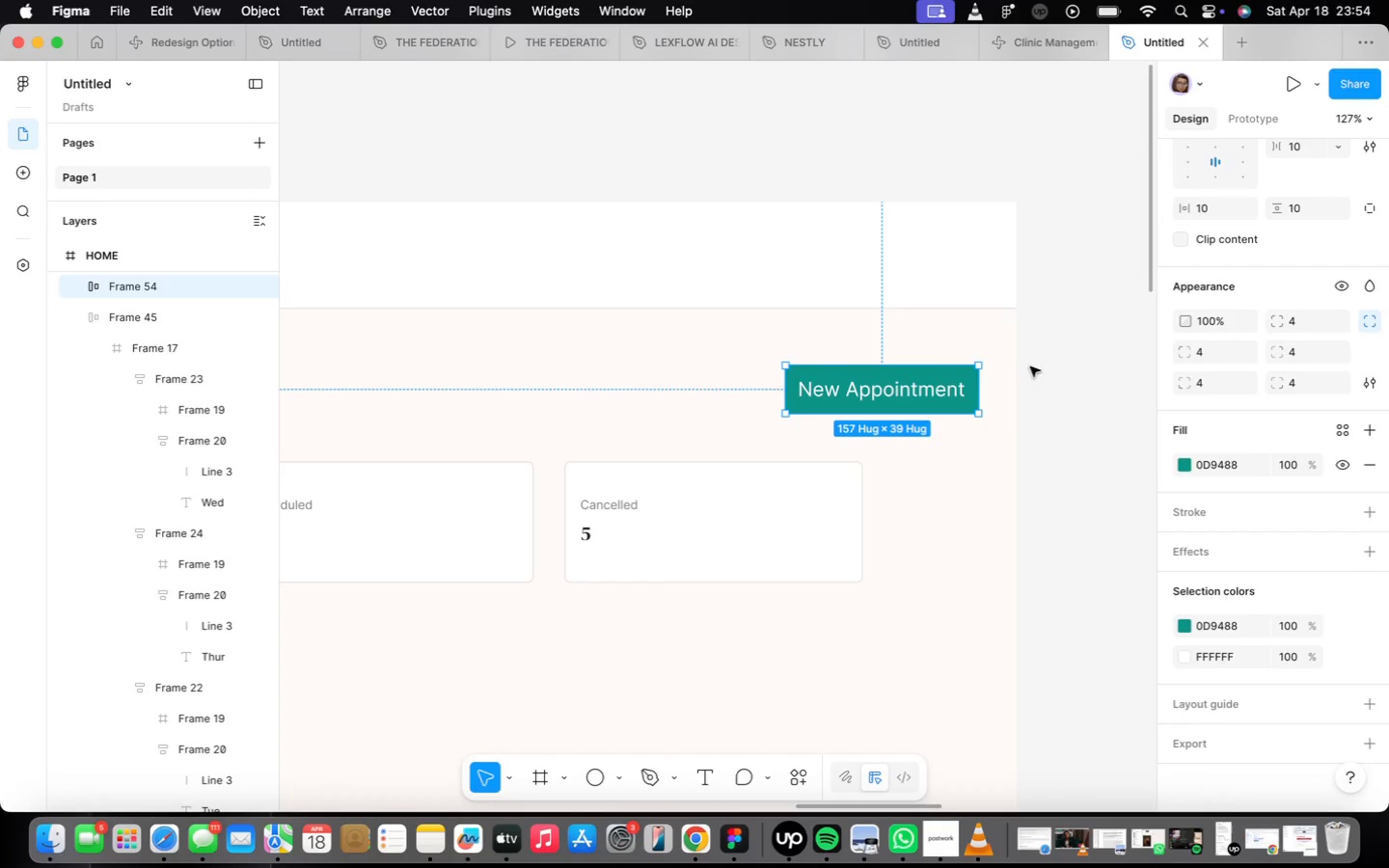 
wait(9.49)
 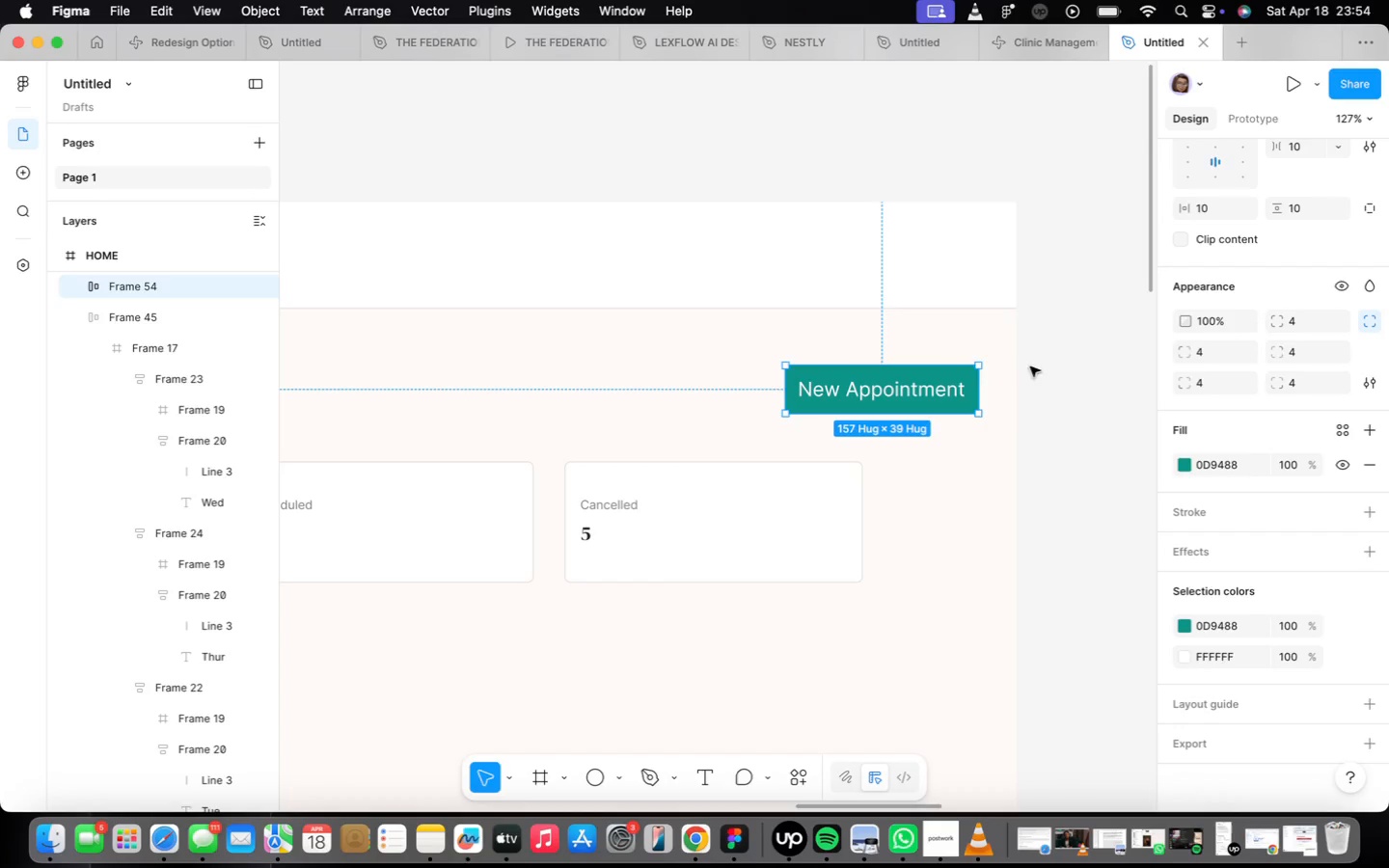 
left_click([1303, 390])
 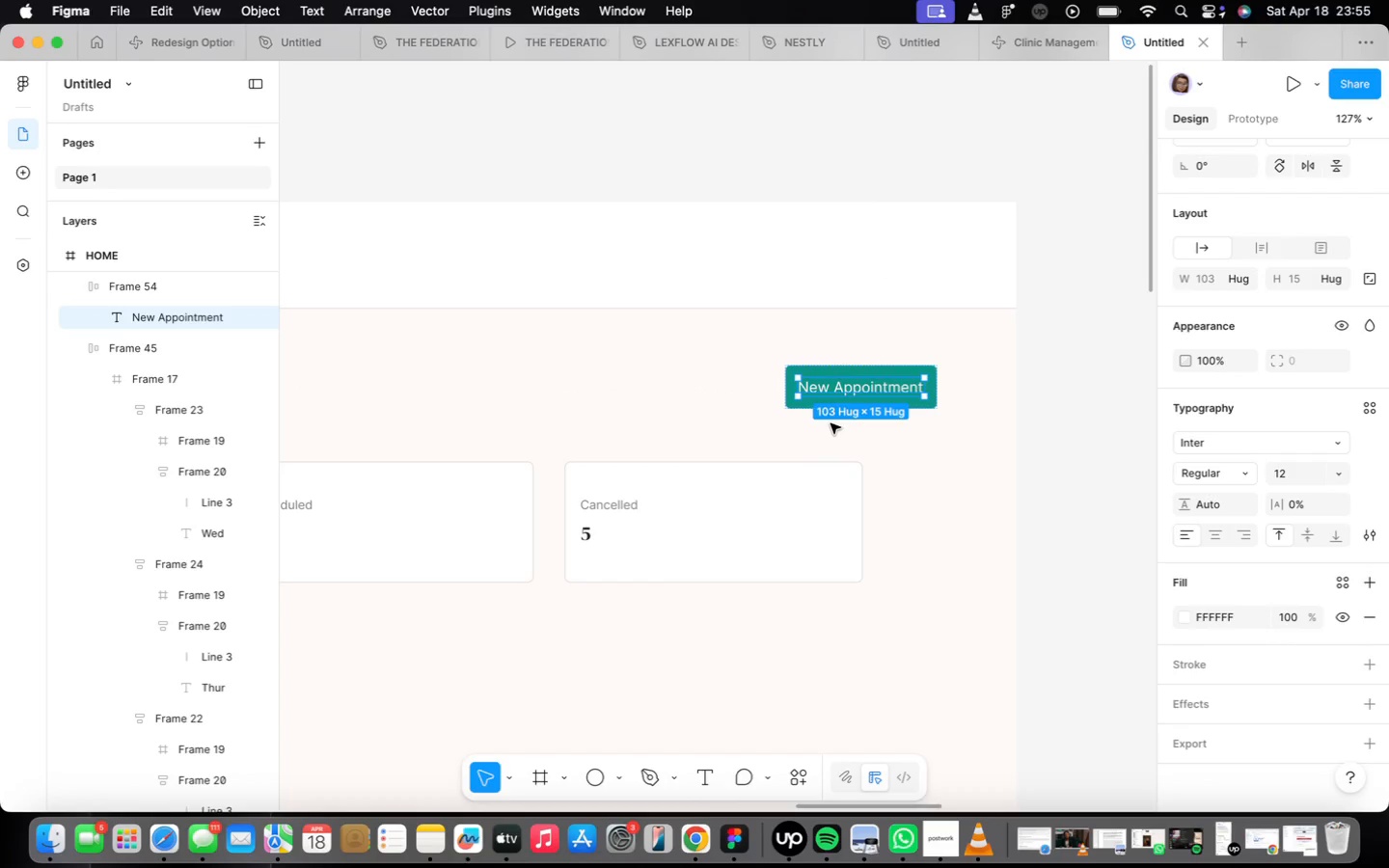 
left_click([853, 607])
 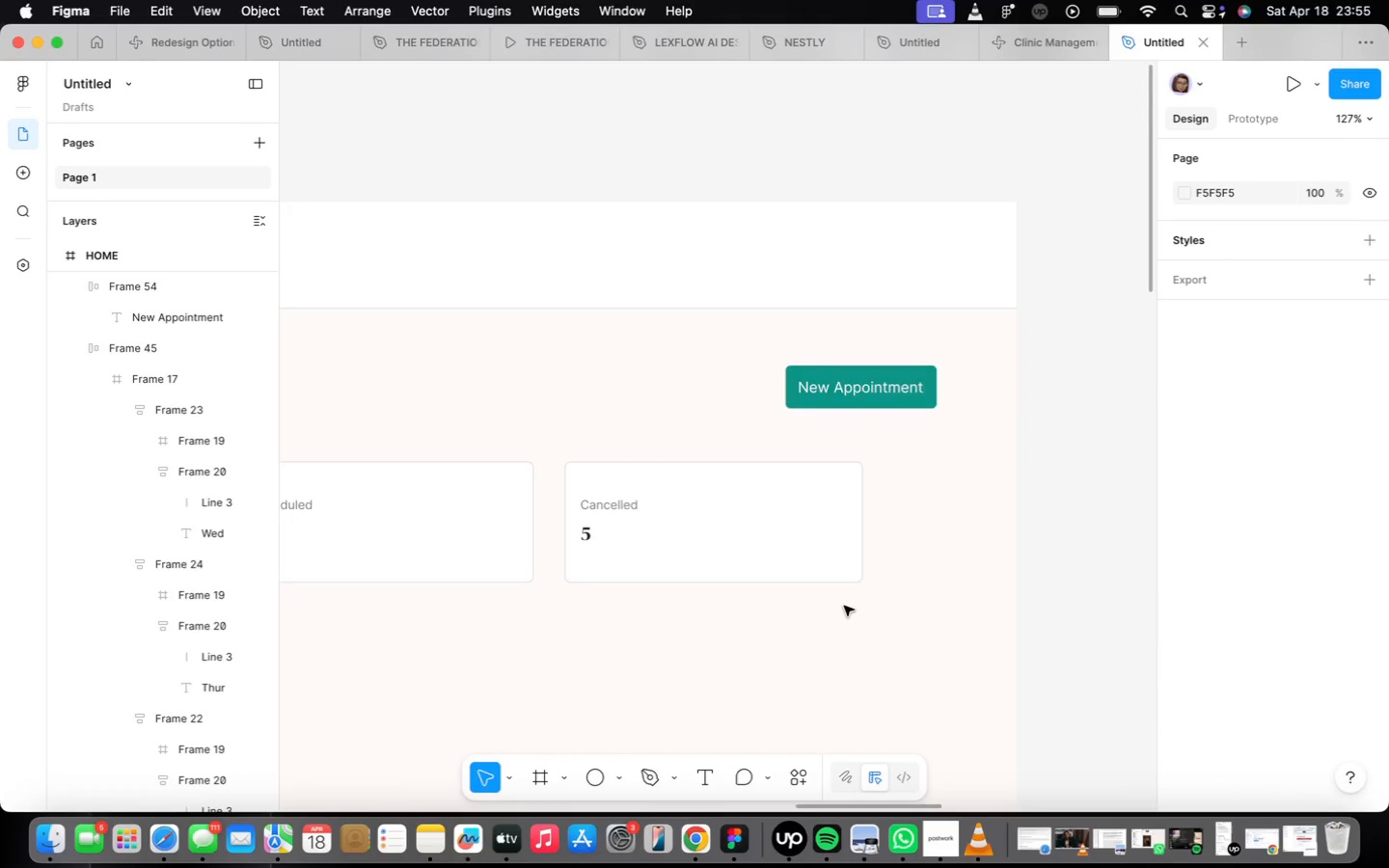 
scroll: coordinate [846, 605], scroll_direction: down, amount: 16.0
 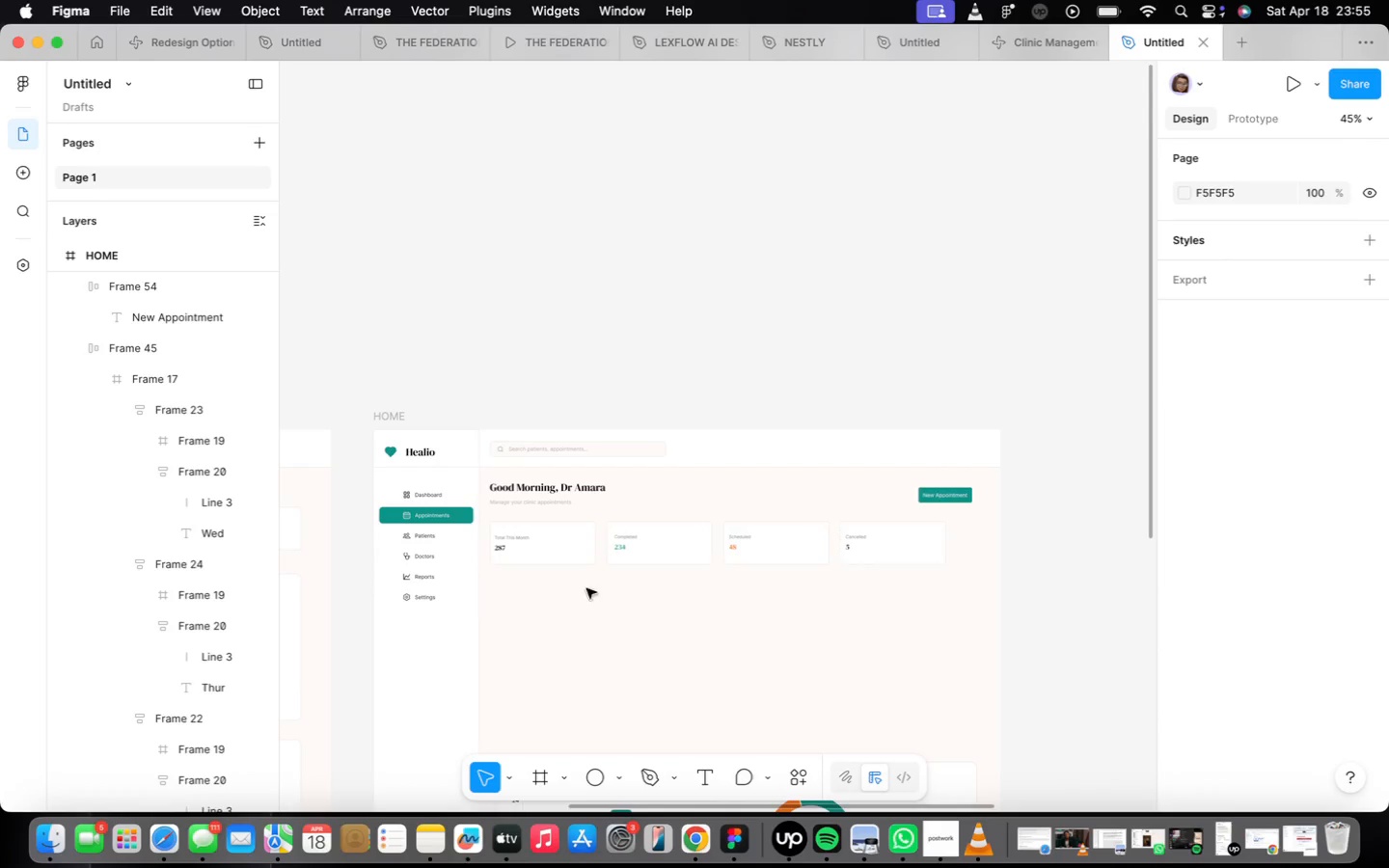 
left_click([591, 552])
 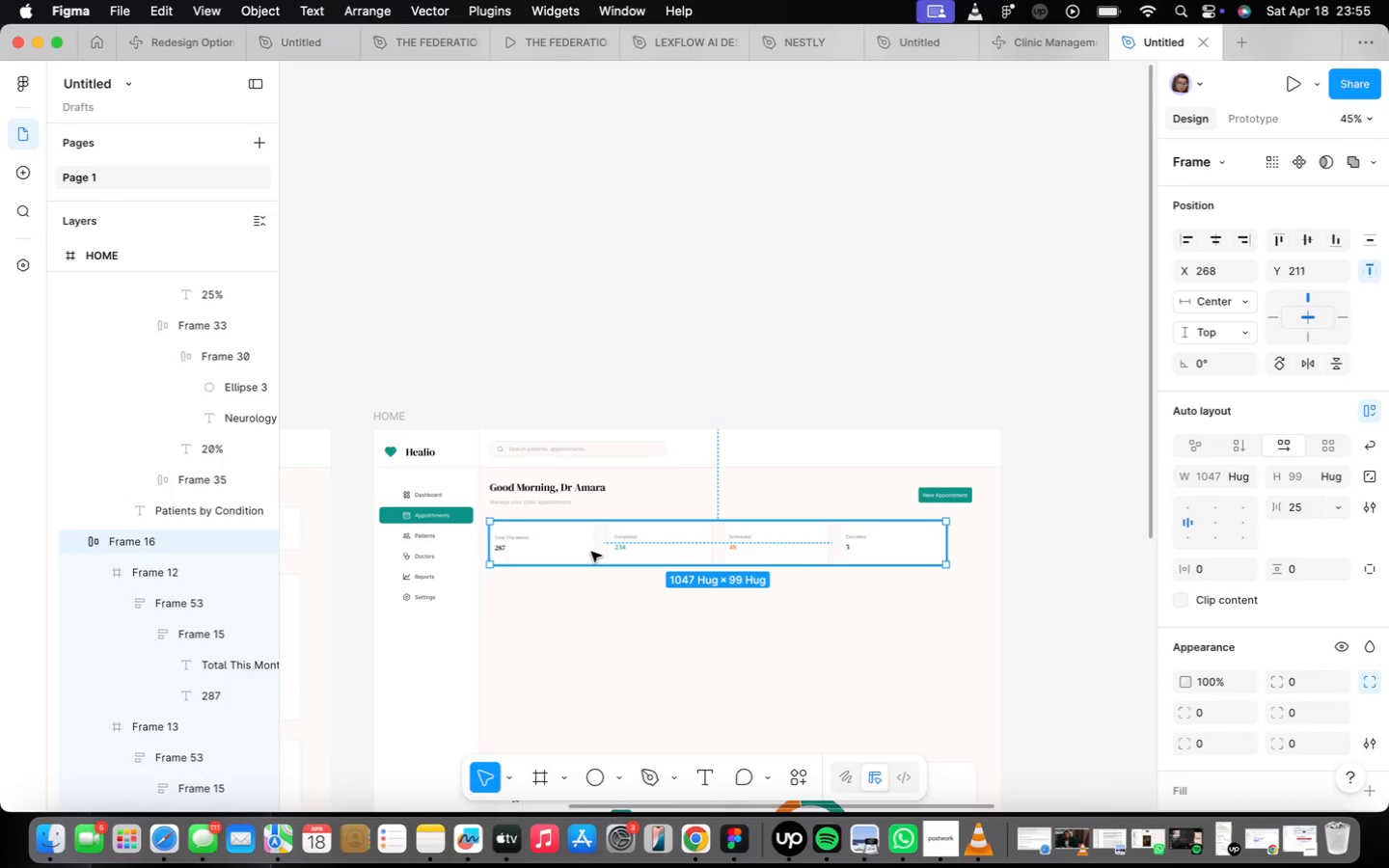 
scroll: coordinate [591, 552], scroll_direction: up, amount: 7.0
 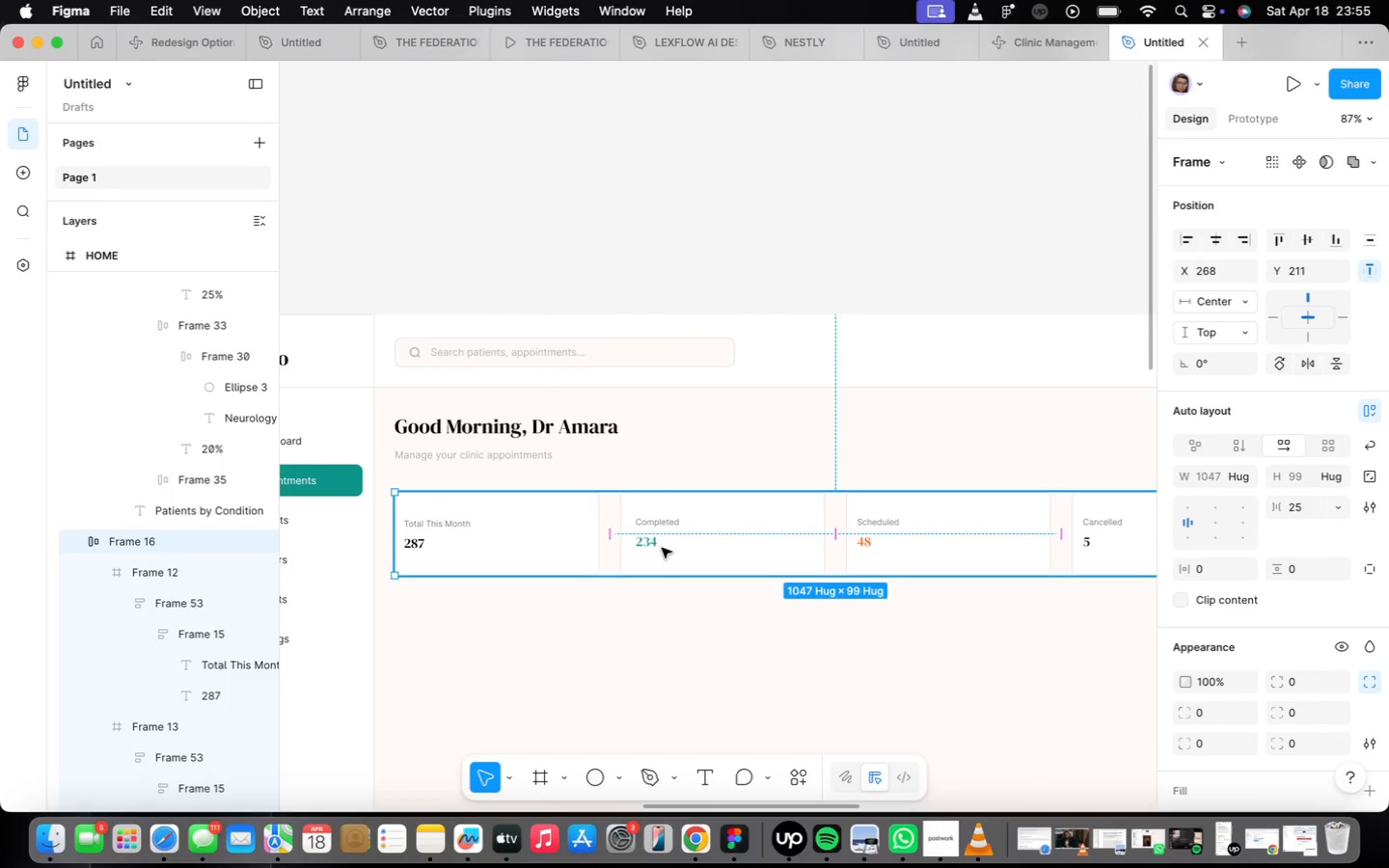 
double_click([563, 527])
 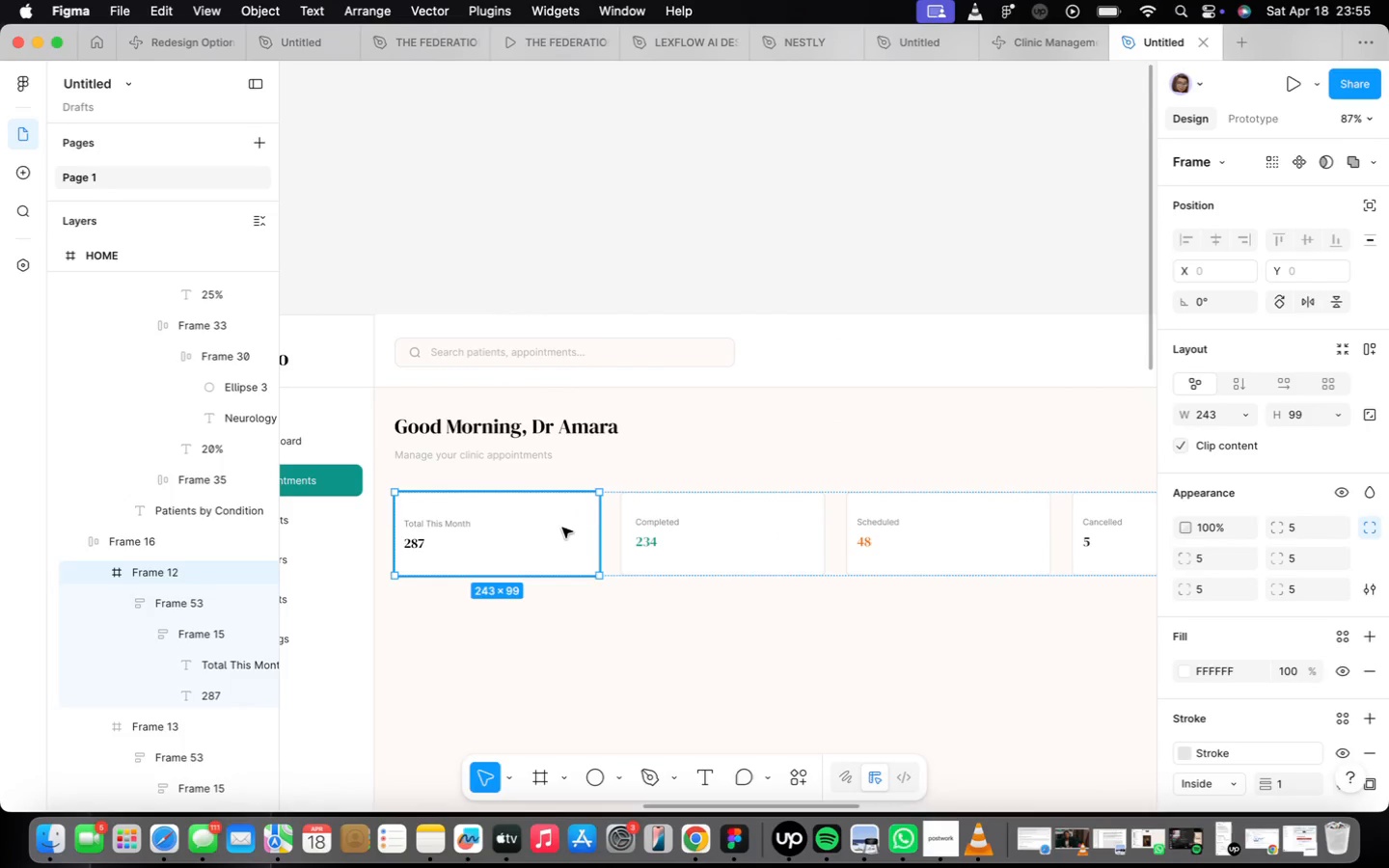 
hold_key(key=ShiftLeft, duration=1.76)
left_click([662, 551])
 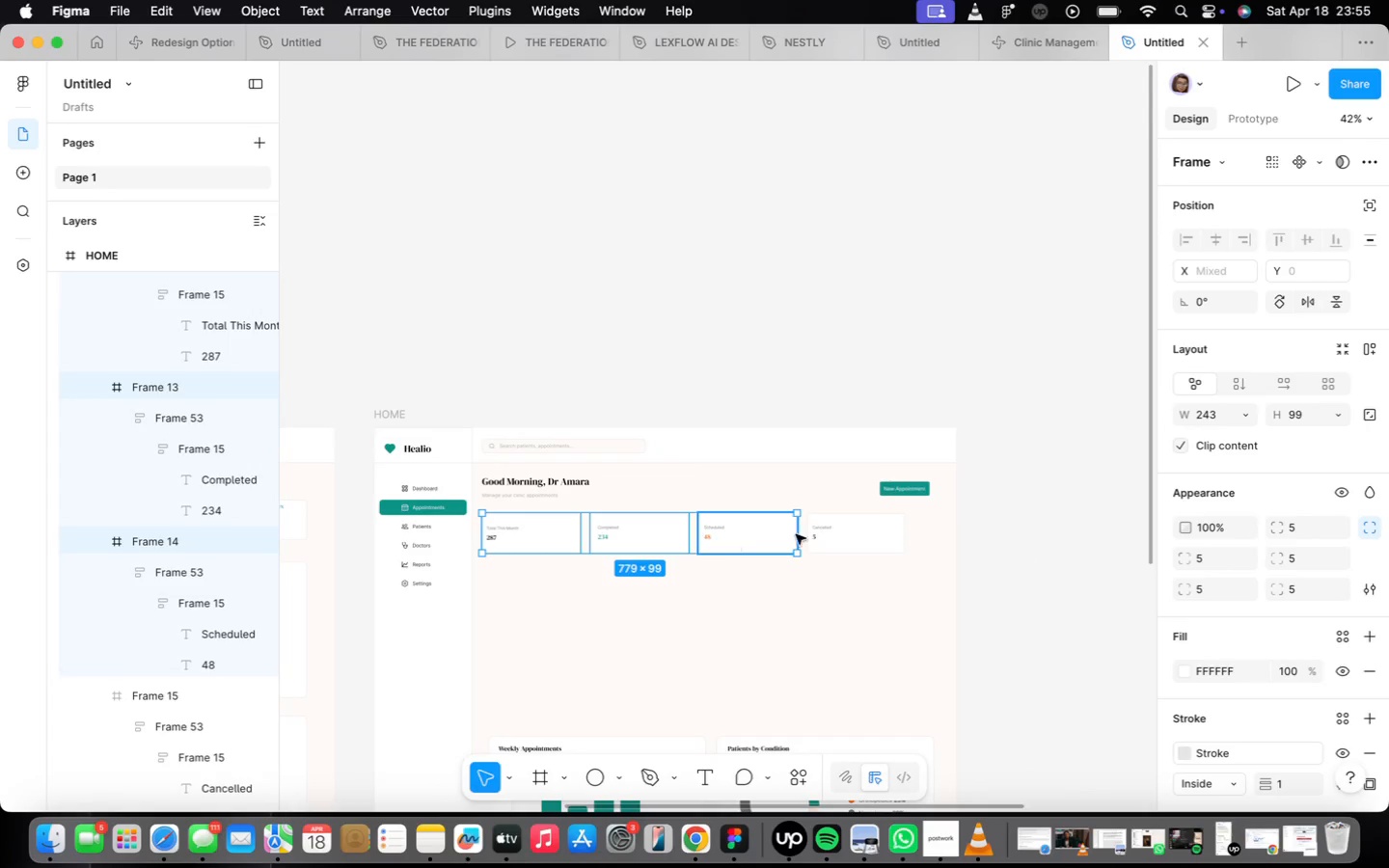 
scroll: coordinate [562, 531], scroll_direction: down, amount: 10.0
 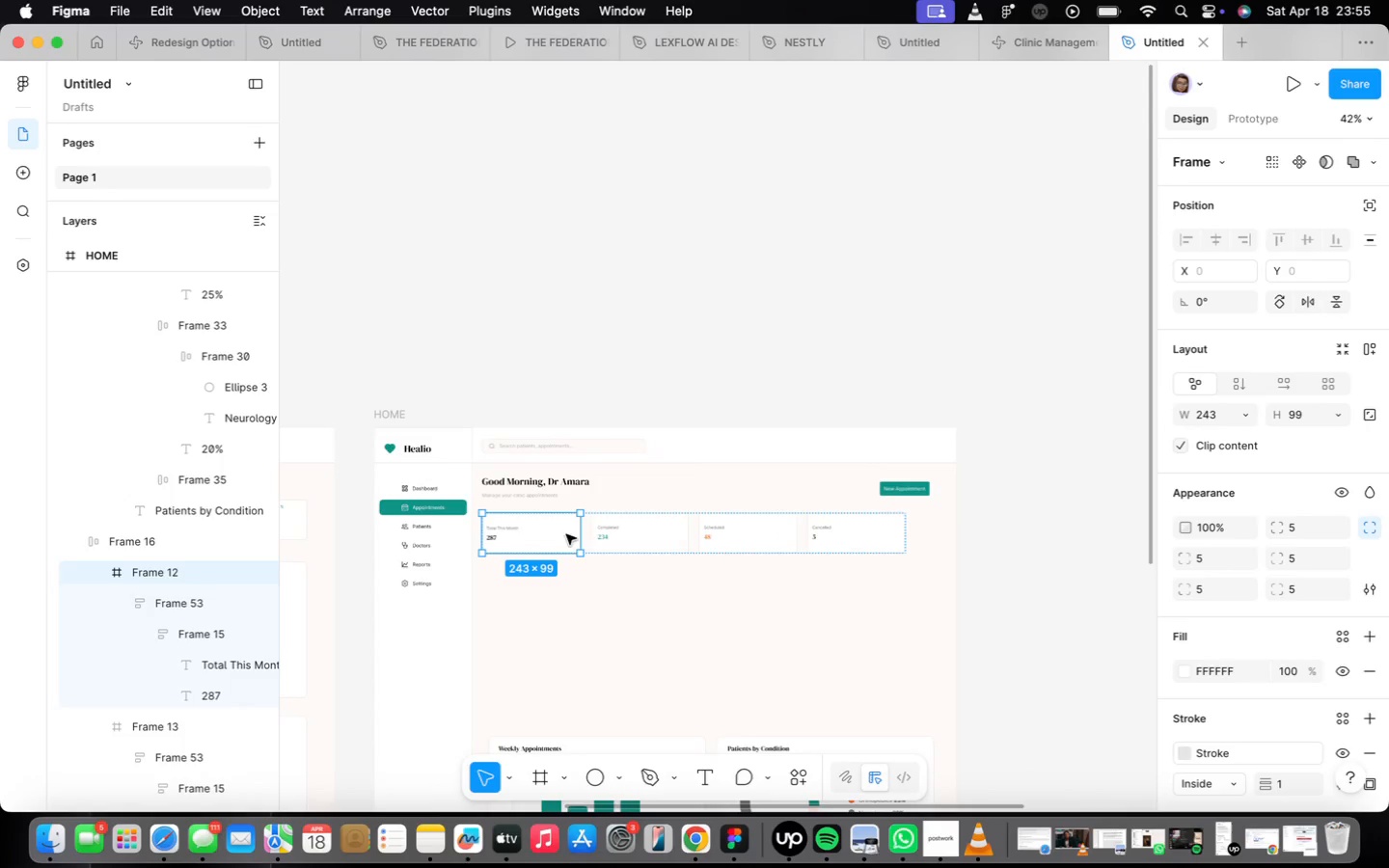 
left_click([853, 535])
 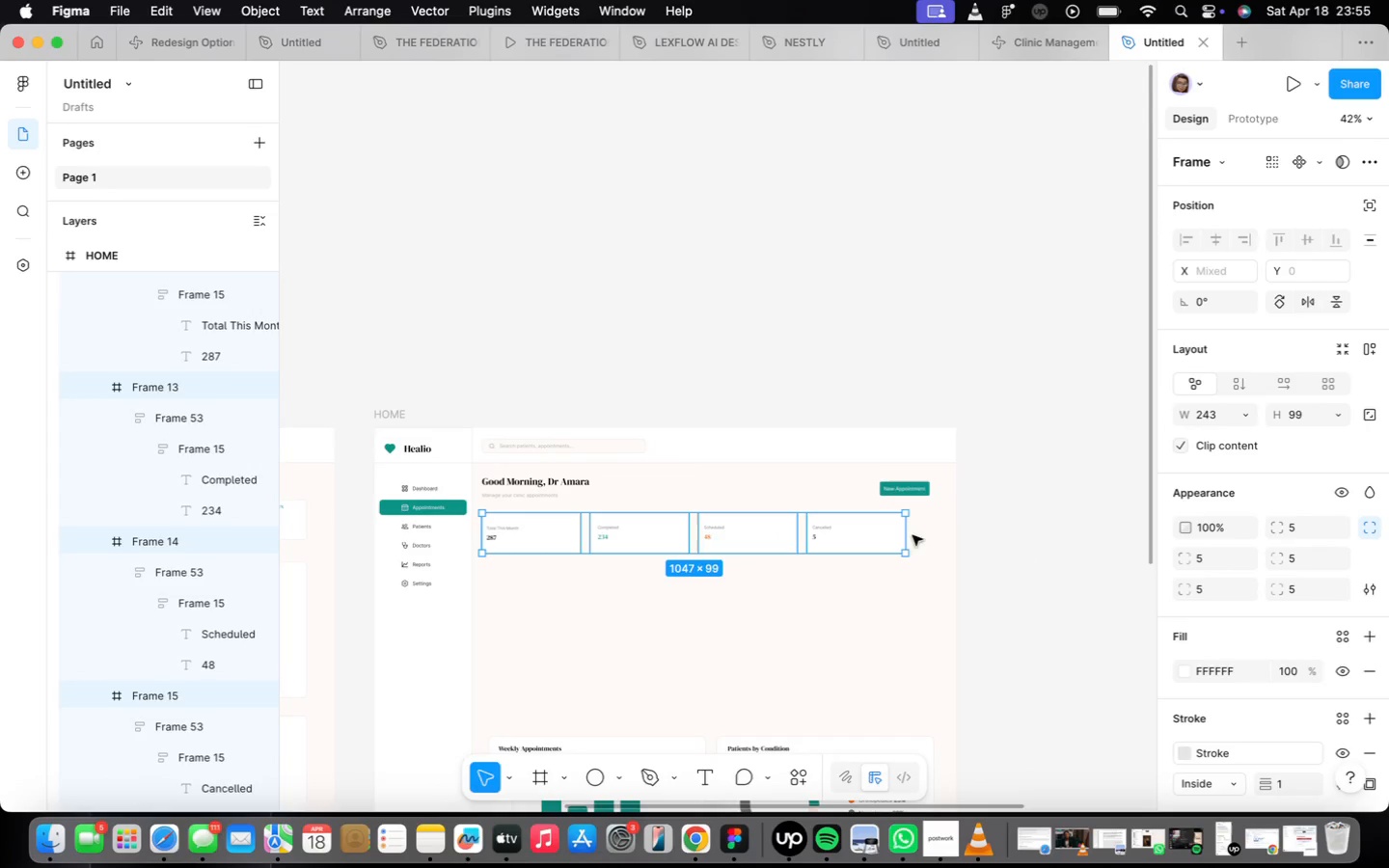 
left_click_drag(start_coordinate=[907, 530], to_coordinate=[939, 538])
 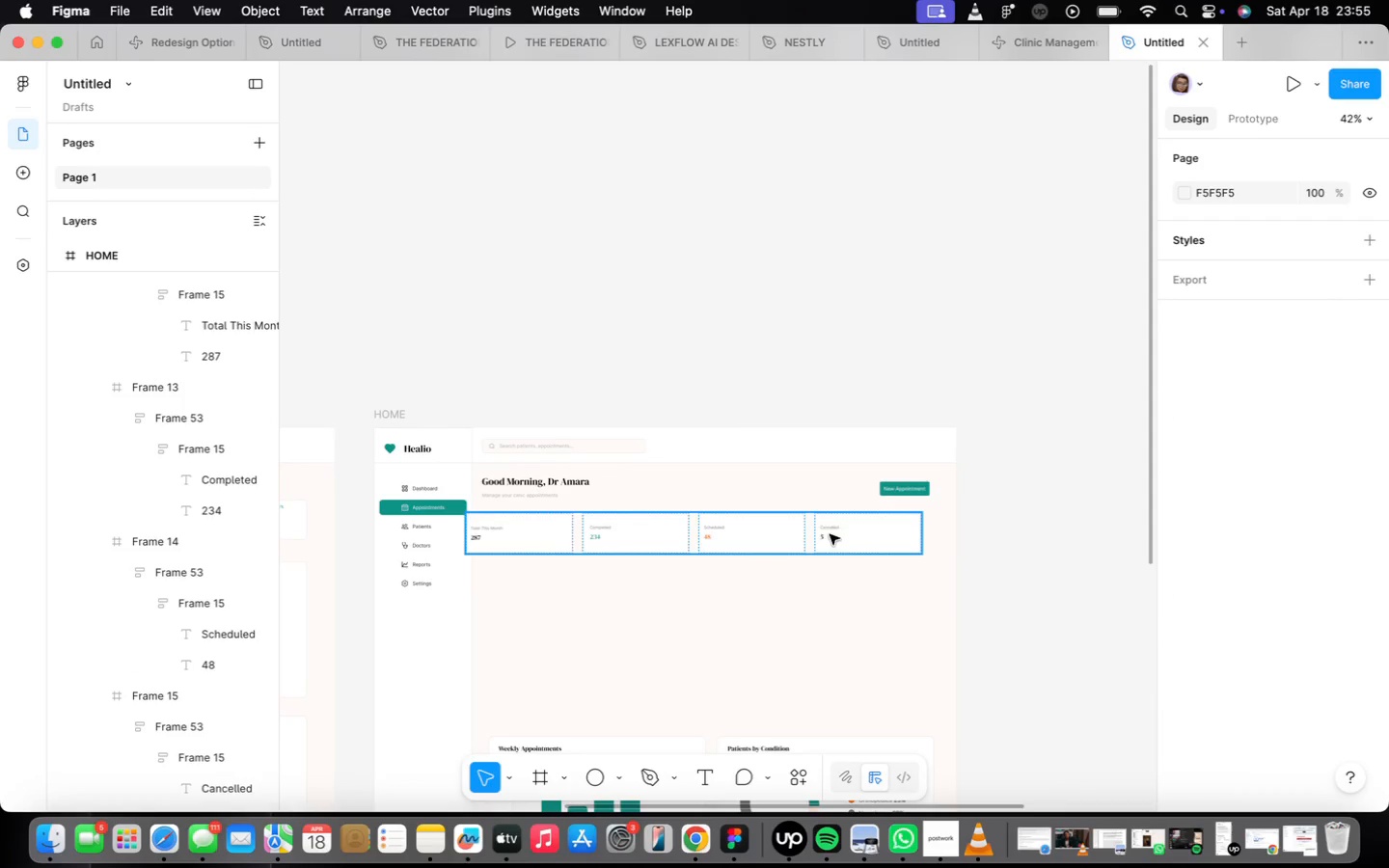 
double_click([814, 525])
 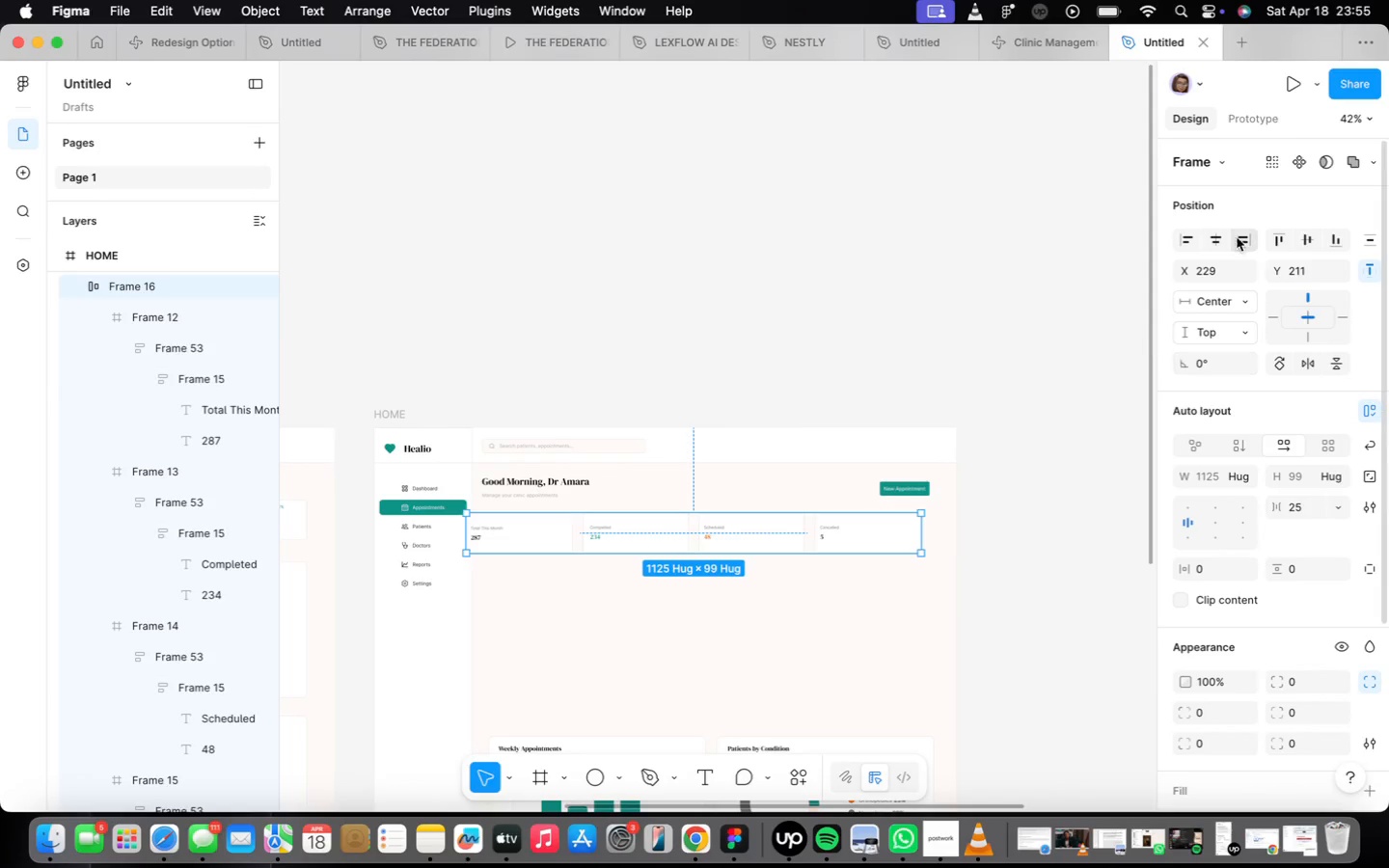 
left_click([1225, 242])
 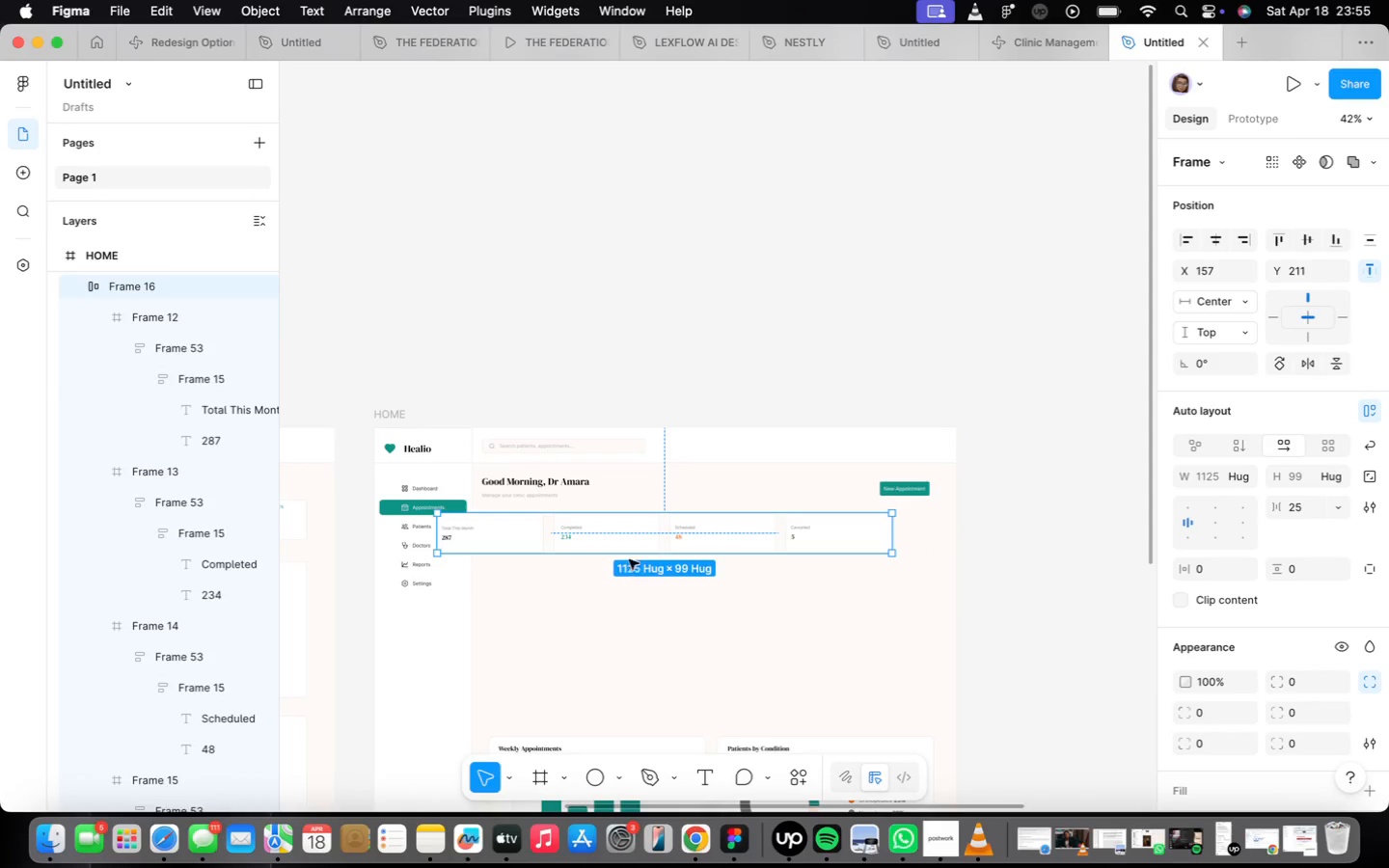 
left_click_drag(start_coordinate=[628, 529], to_coordinate=[673, 528])
 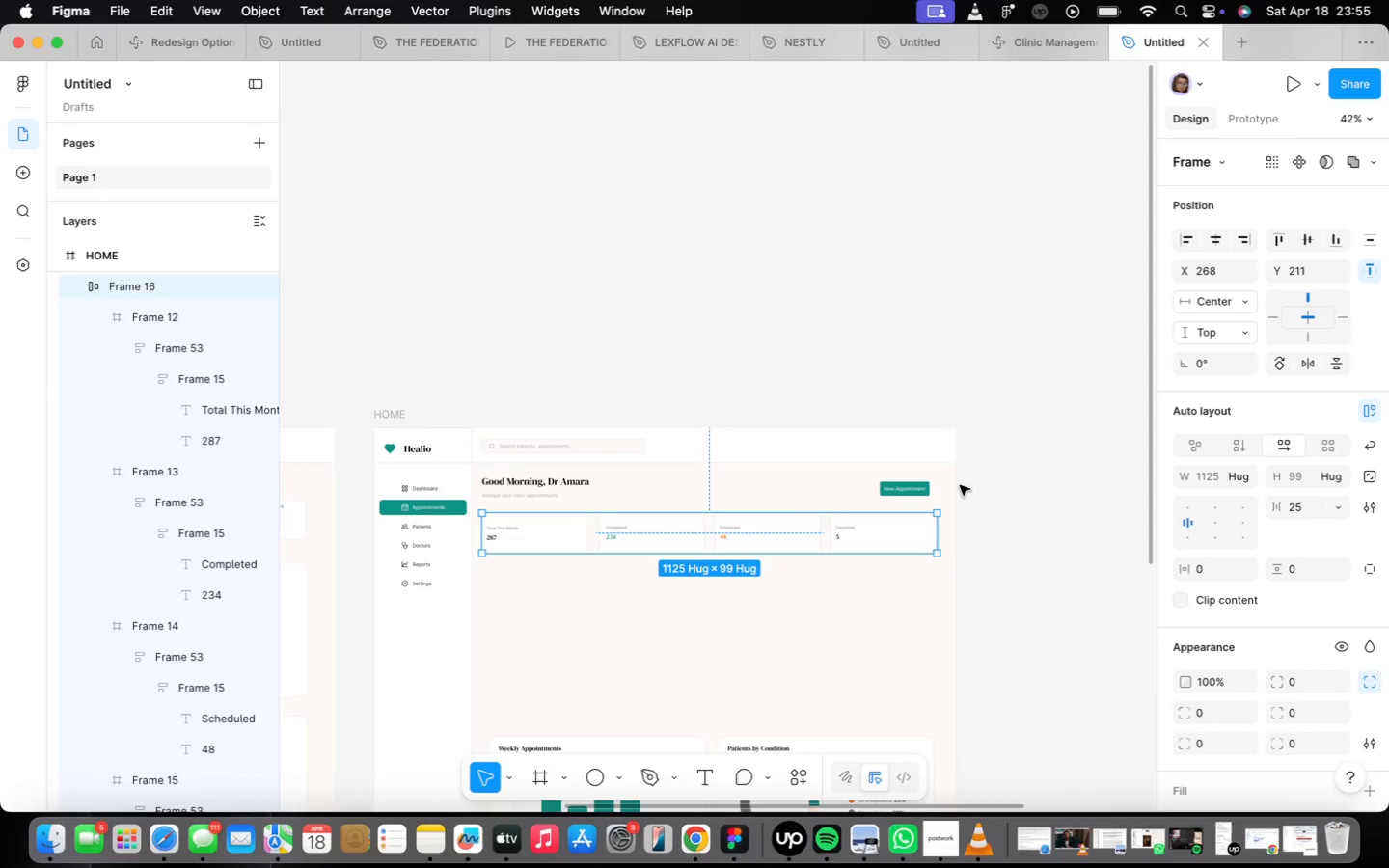 
scroll: coordinate [945, 504], scroll_direction: up, amount: 10.0
 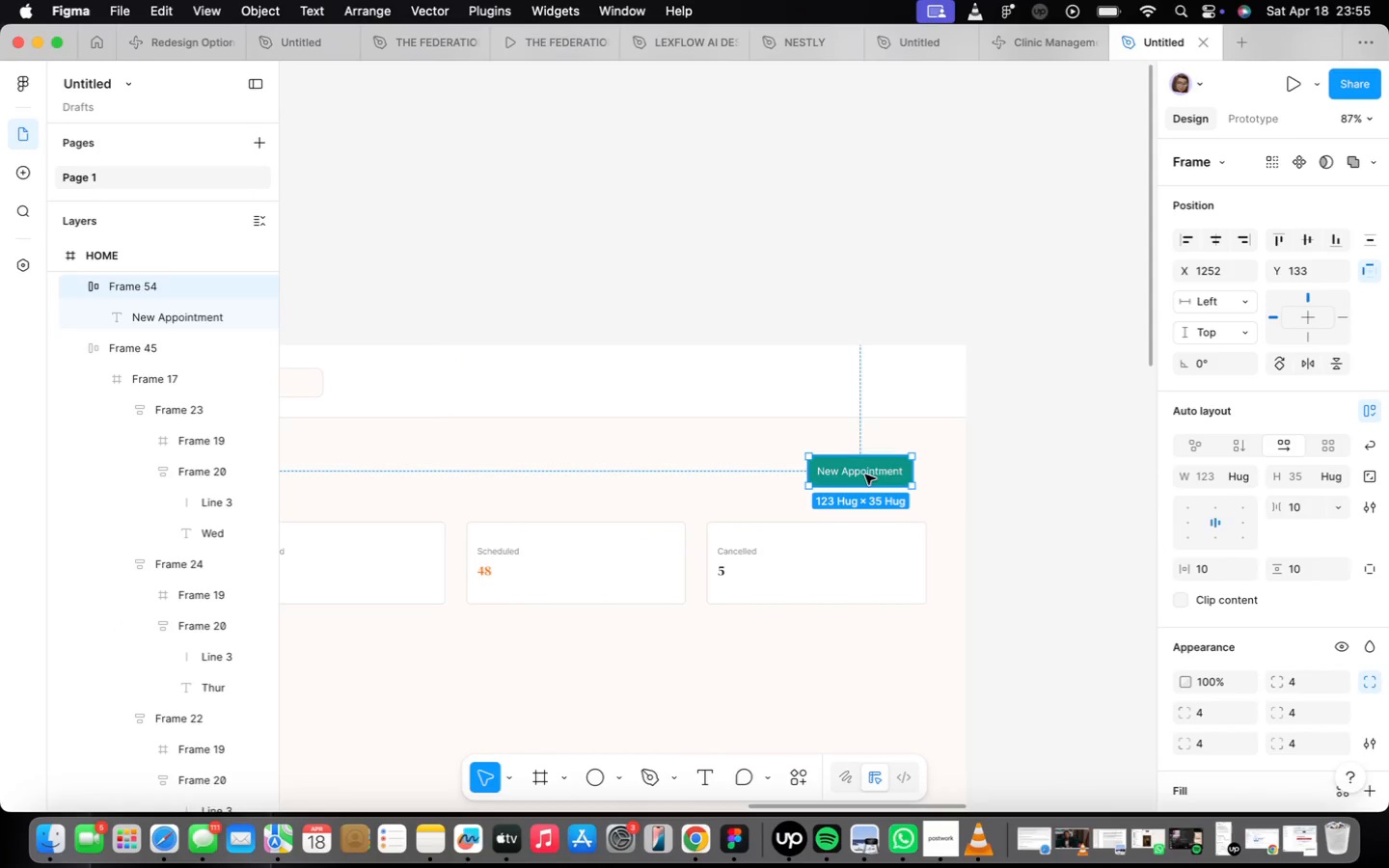 
left_click_drag(start_coordinate=[865, 475], to_coordinate=[880, 480])
 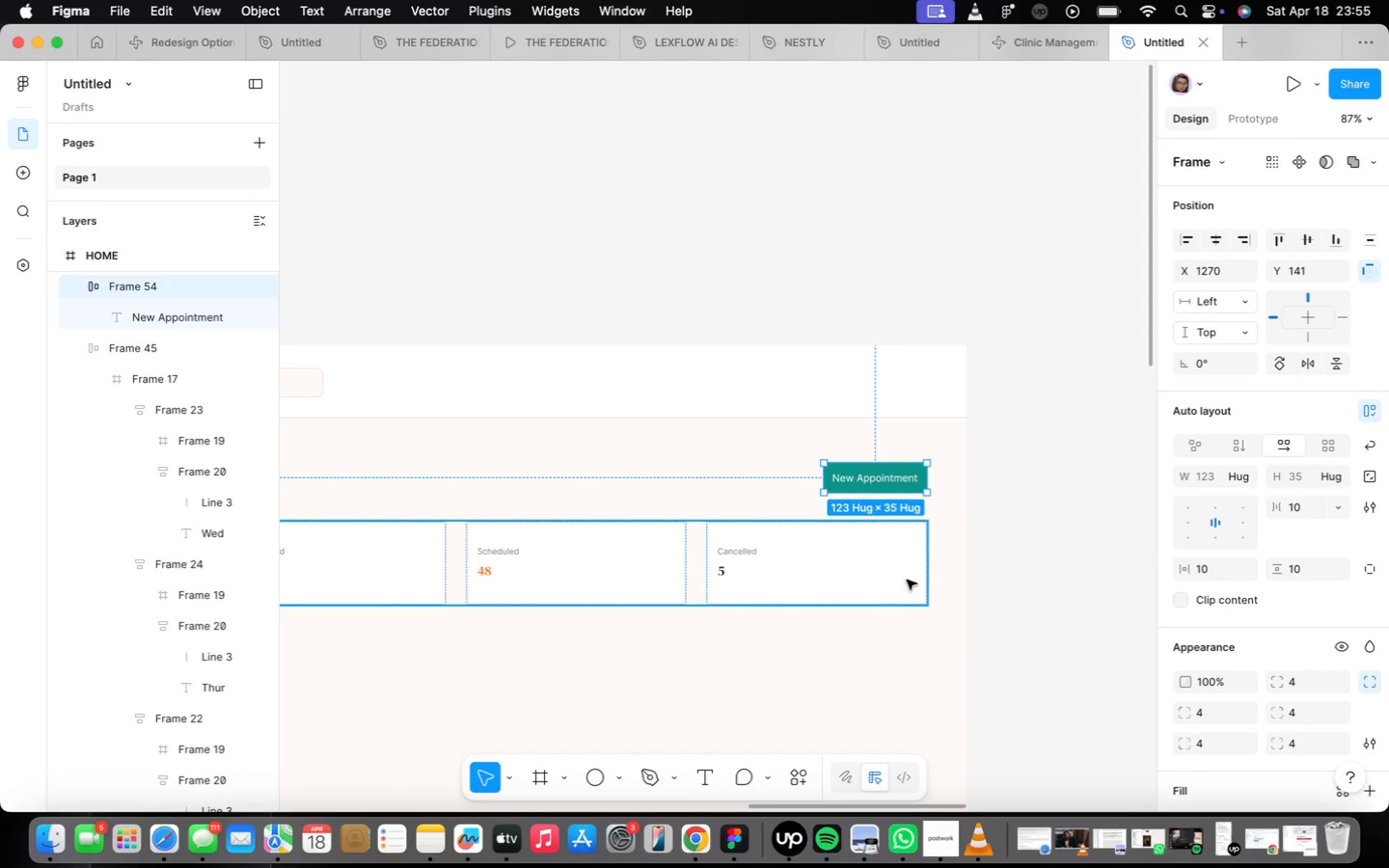 
double_click([812, 654])
 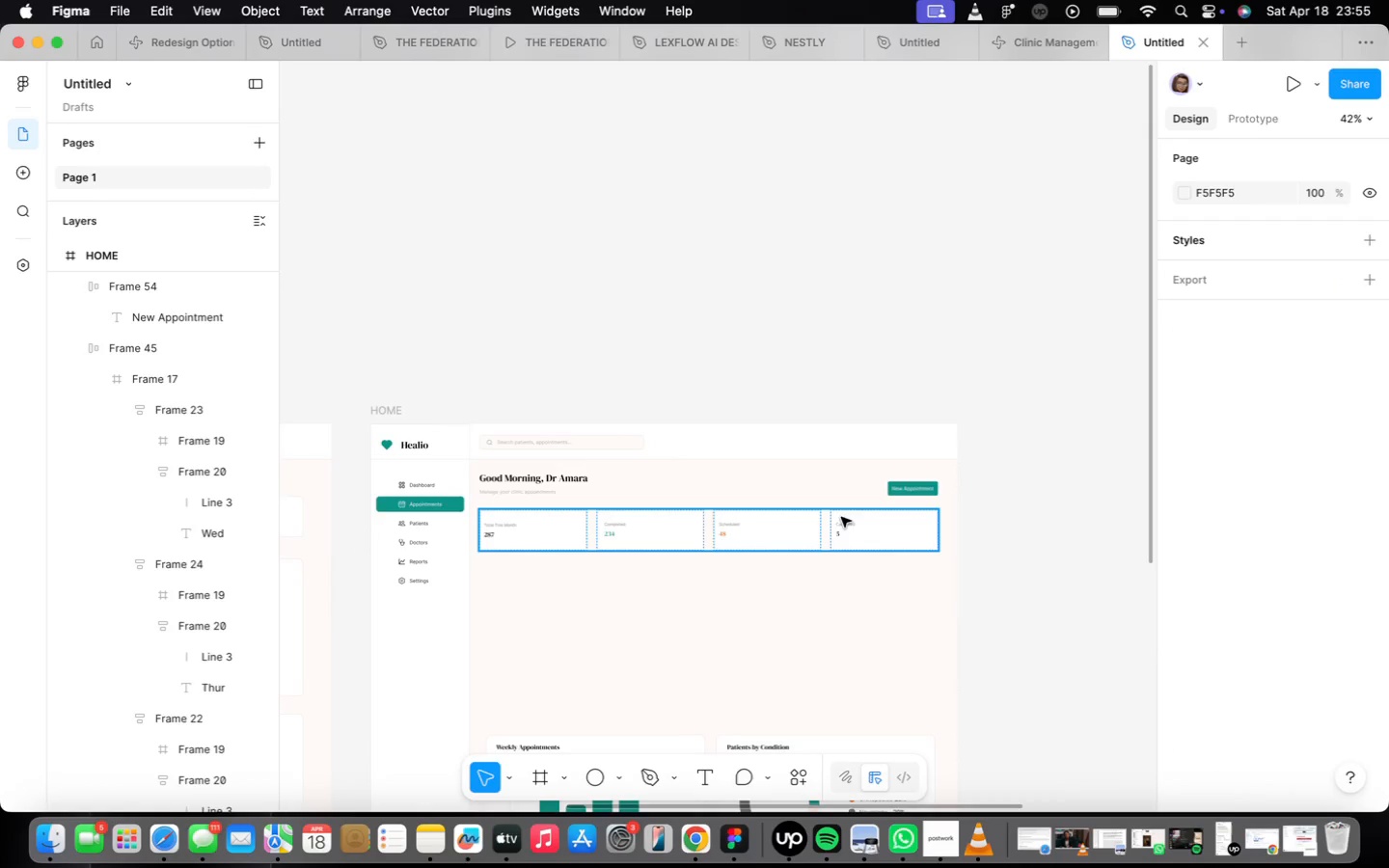 
scroll: coordinate [829, 610], scroll_direction: down, amount: 10.0
 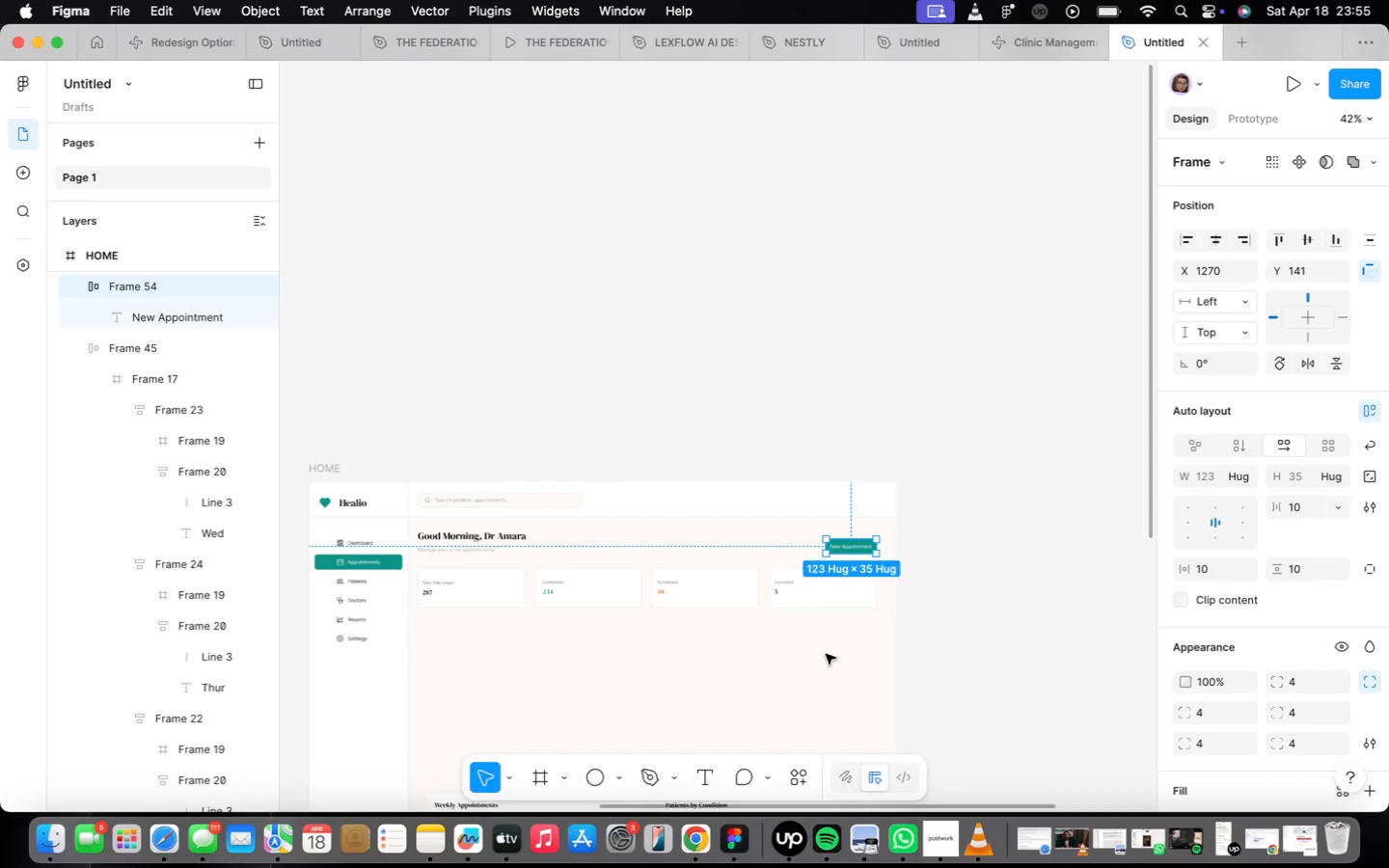 
scroll: coordinate [931, 459], scroll_direction: up, amount: 2.0
 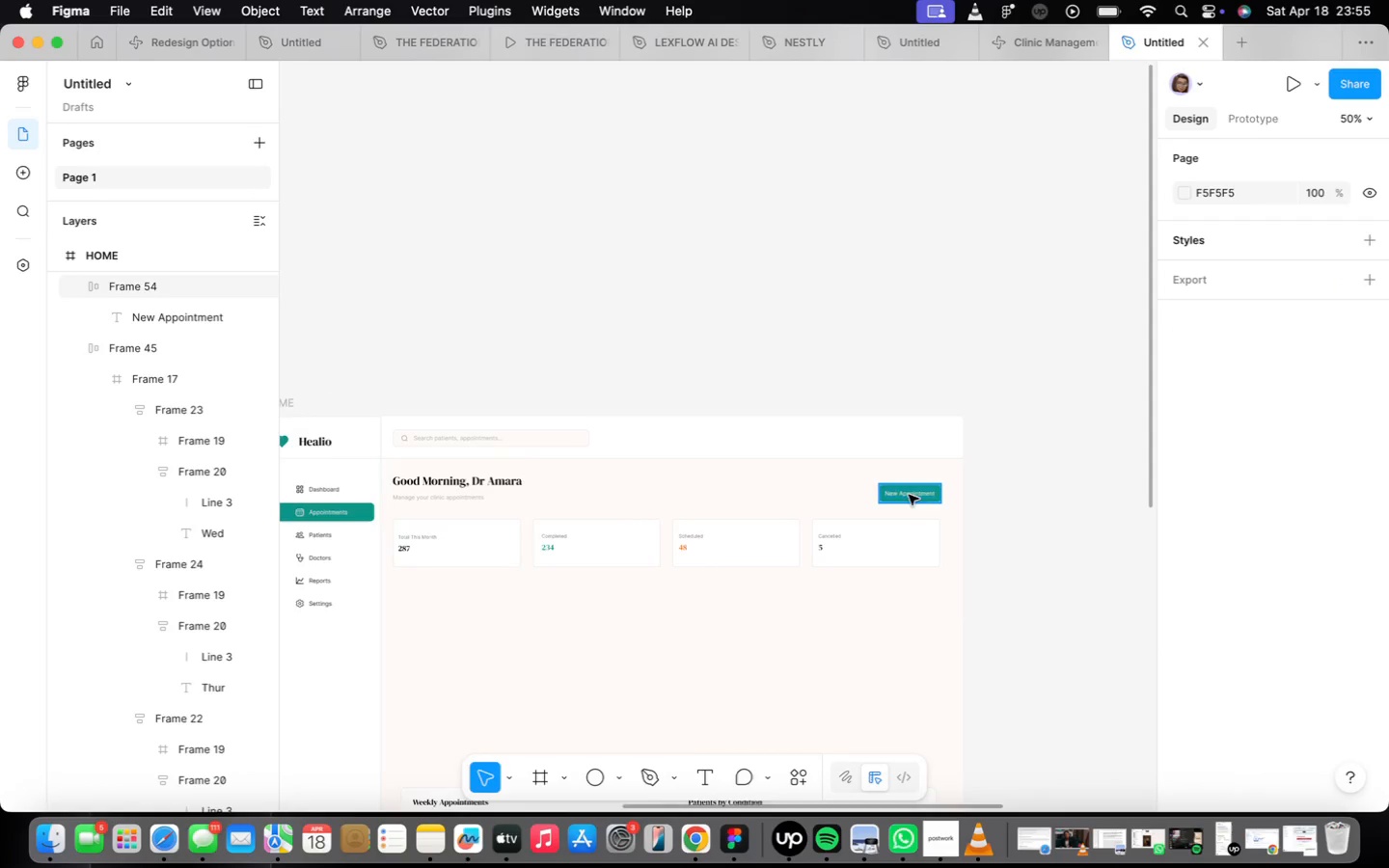 
left_click([912, 492])
 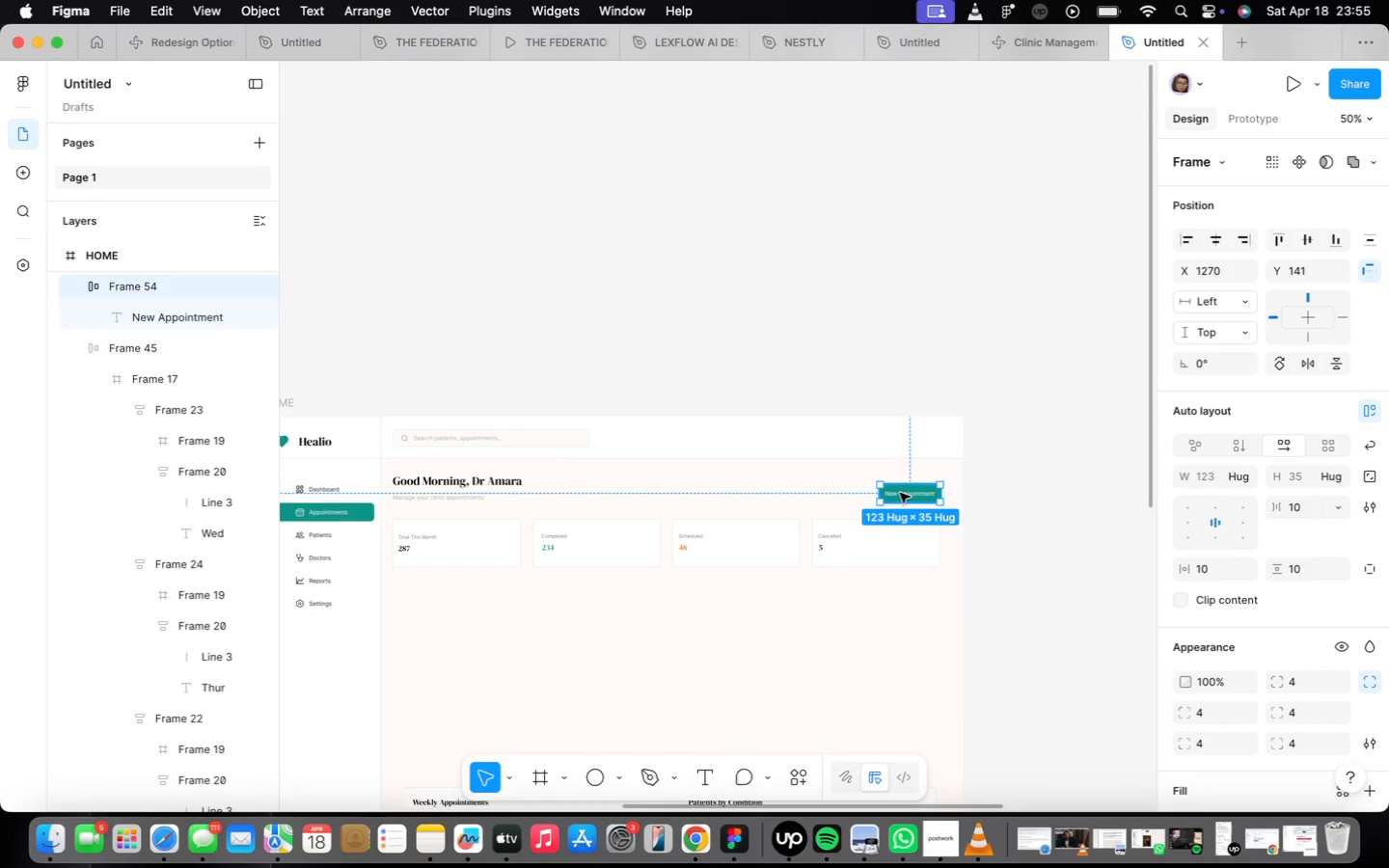 
hold_key(key=ArrowUp, duration=1.3)
 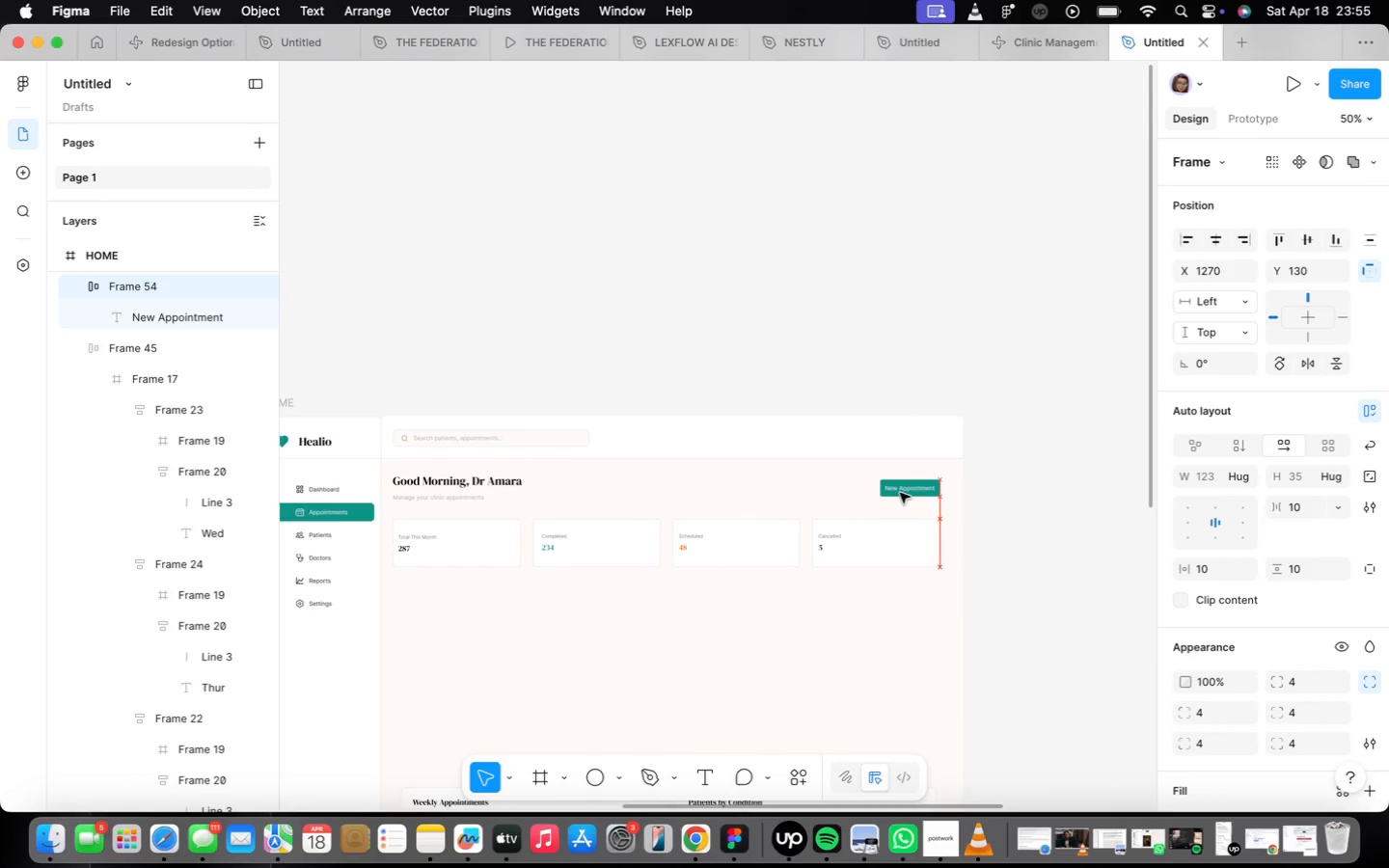 
key(ArrowUp)
 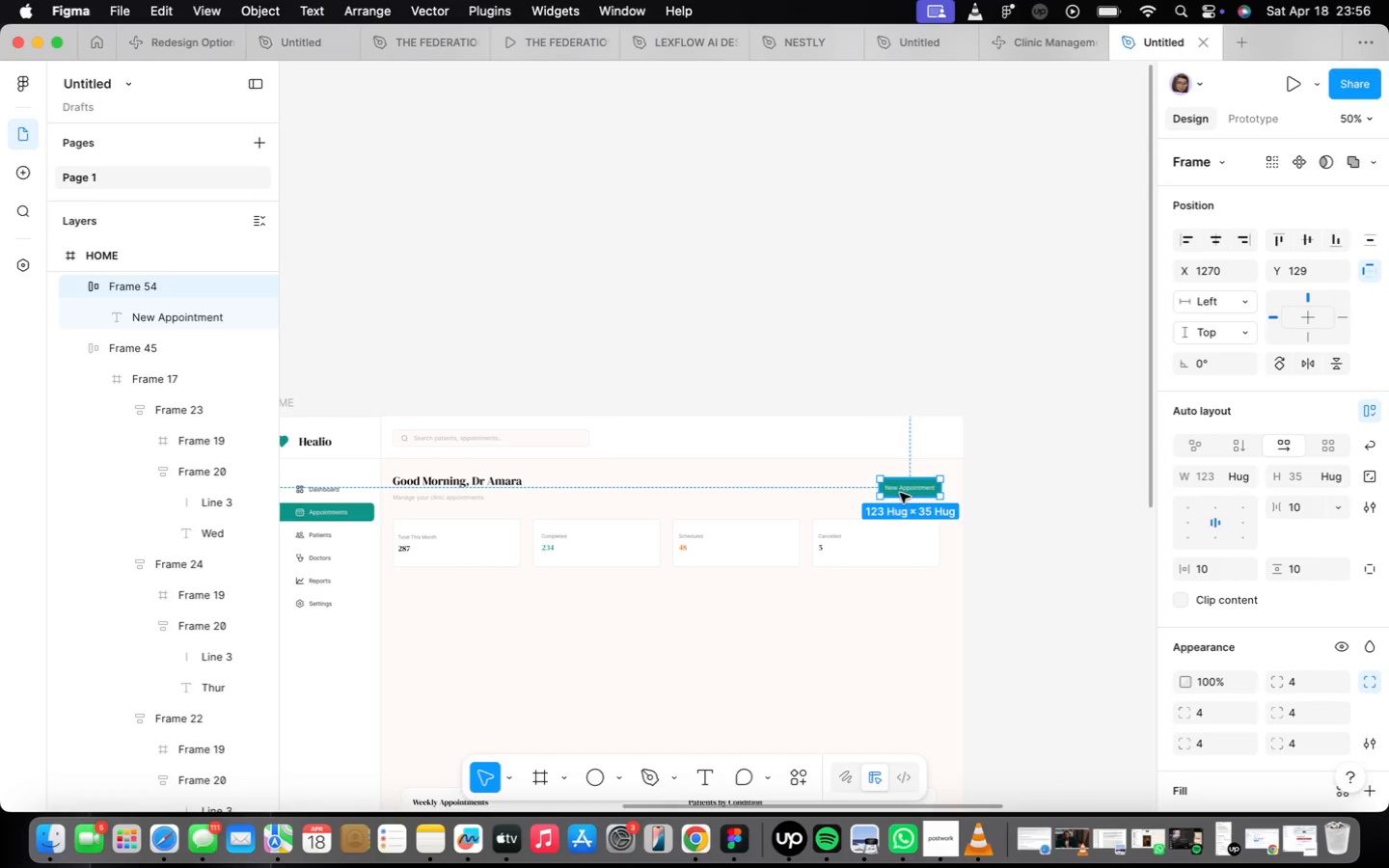 
wait(49.28)
 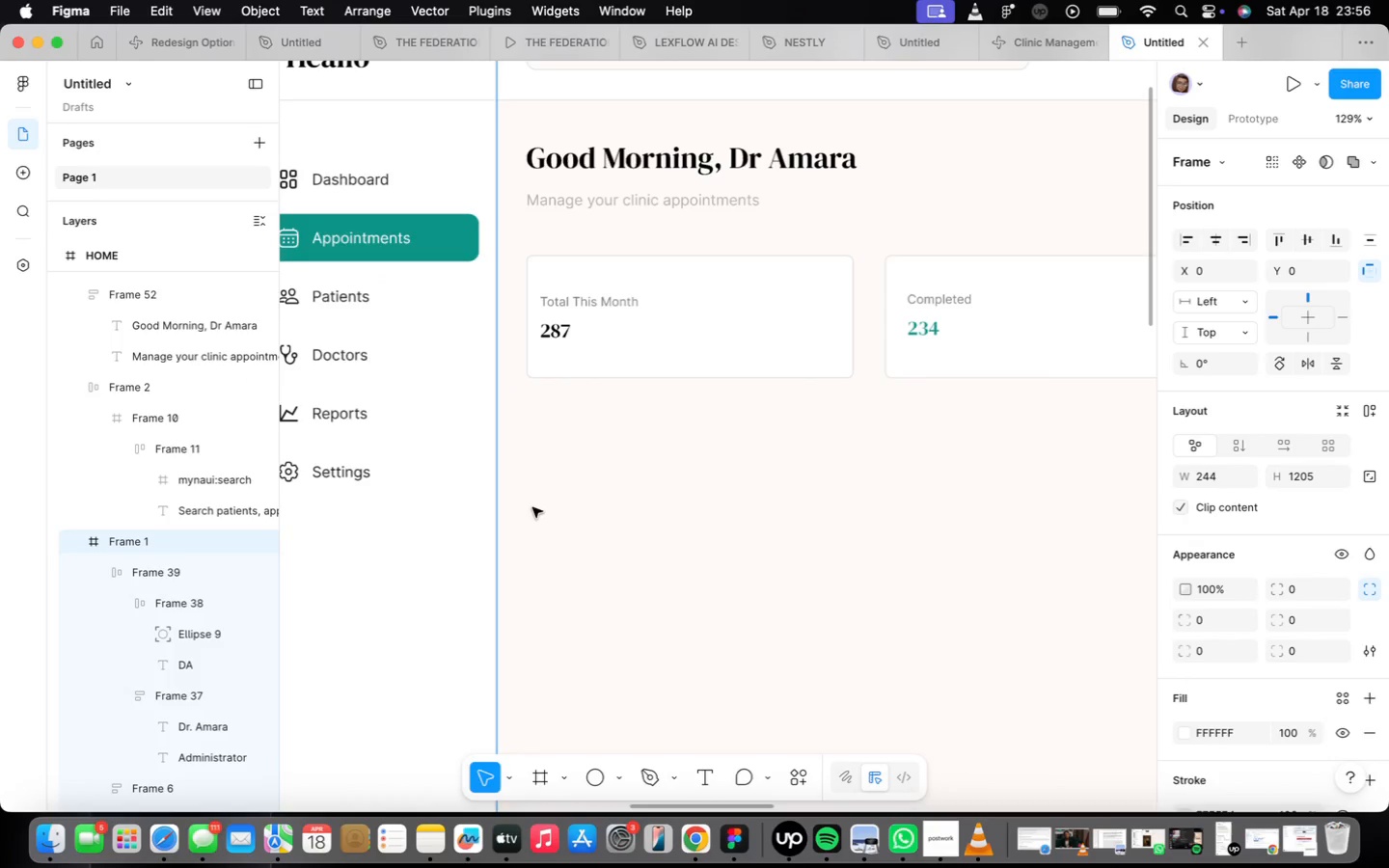 
left_click([532, 507])
 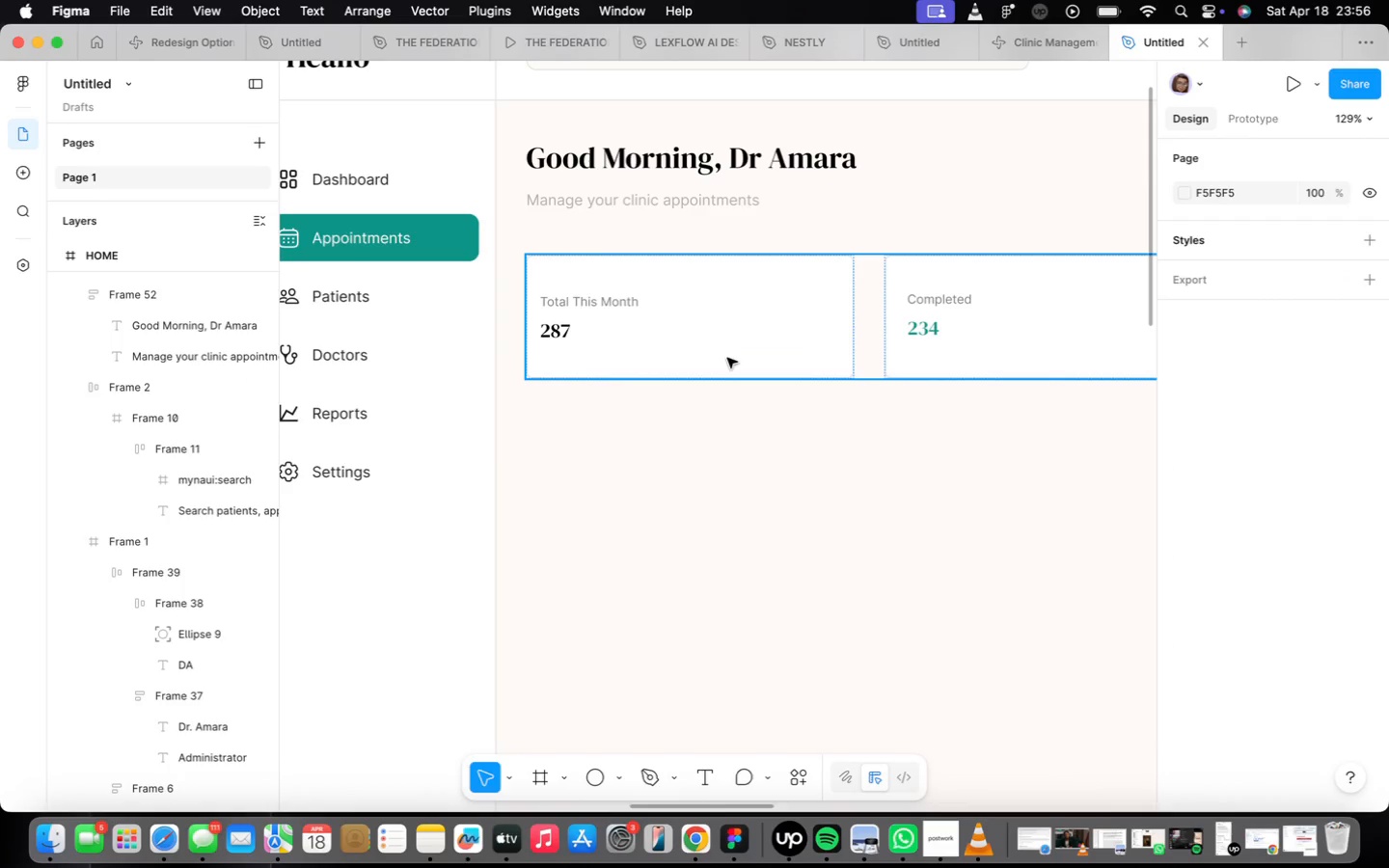 
scroll: coordinate [529, 505], scroll_direction: up, amount: 12.0
 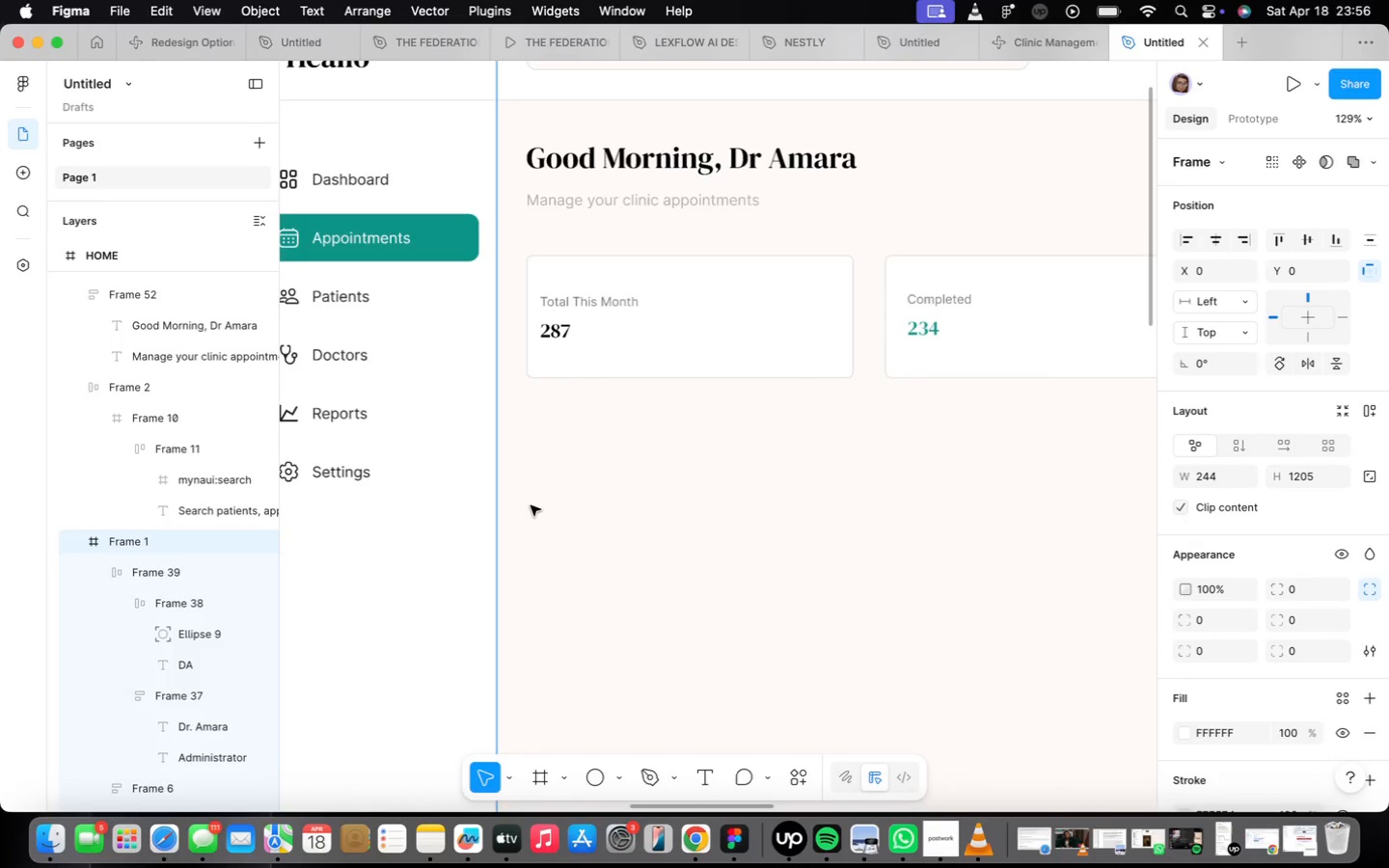 
left_click([575, 303])
 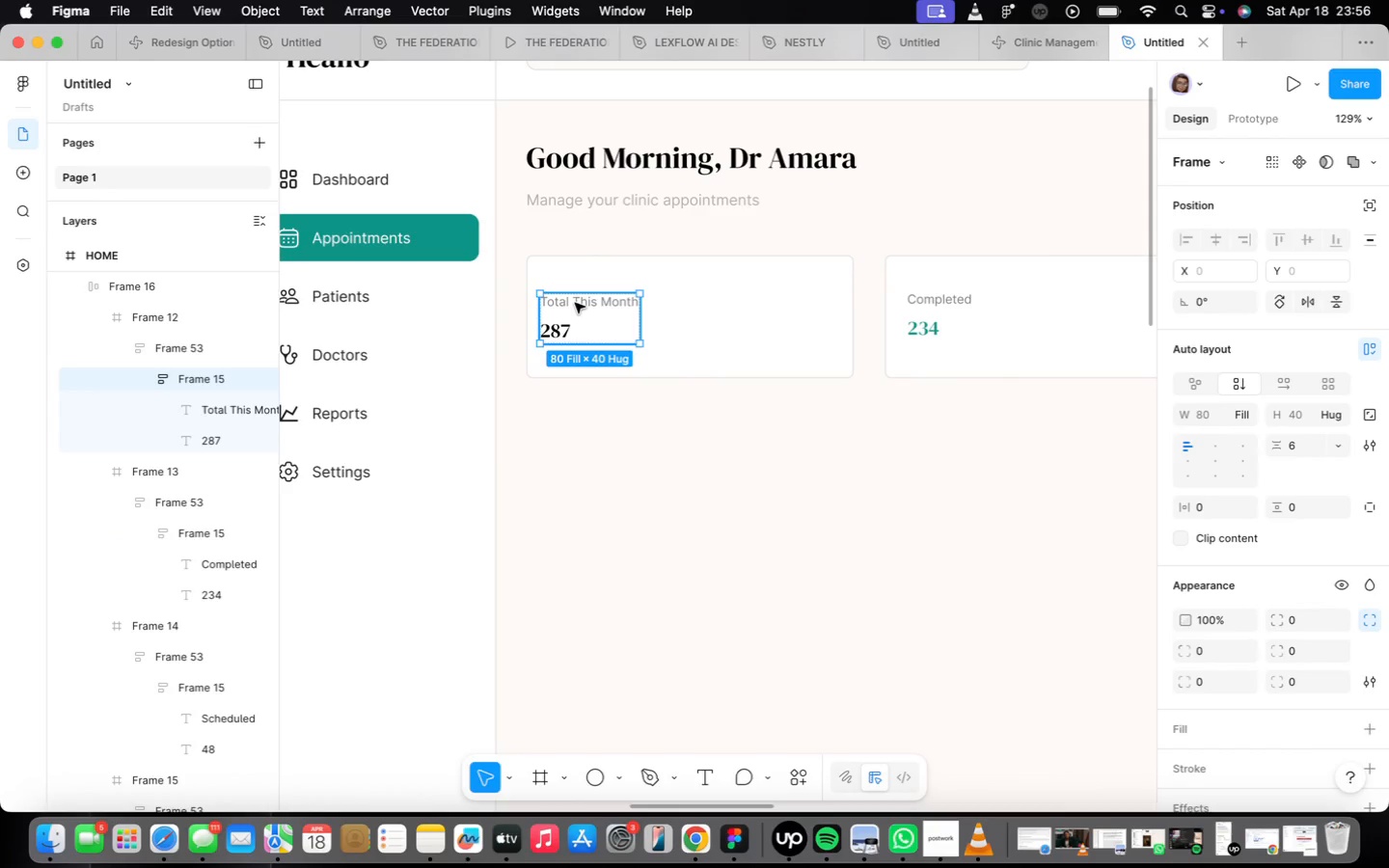 
triple_click([576, 300])
 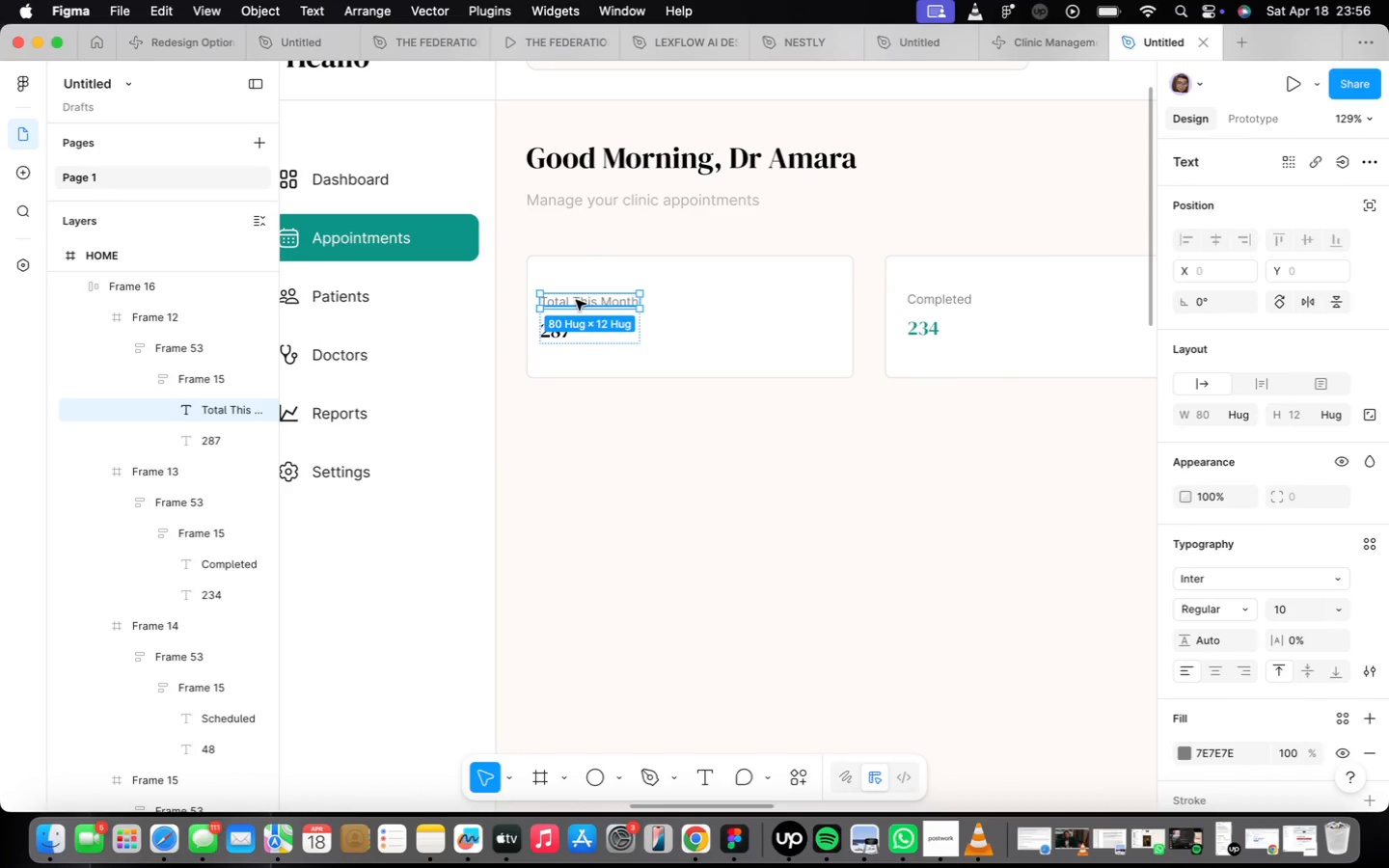 
hold_key(key=OptionLeft, duration=1.78)
left_click_drag(start_coordinate=[576, 300], to_coordinate=[577, 452])
 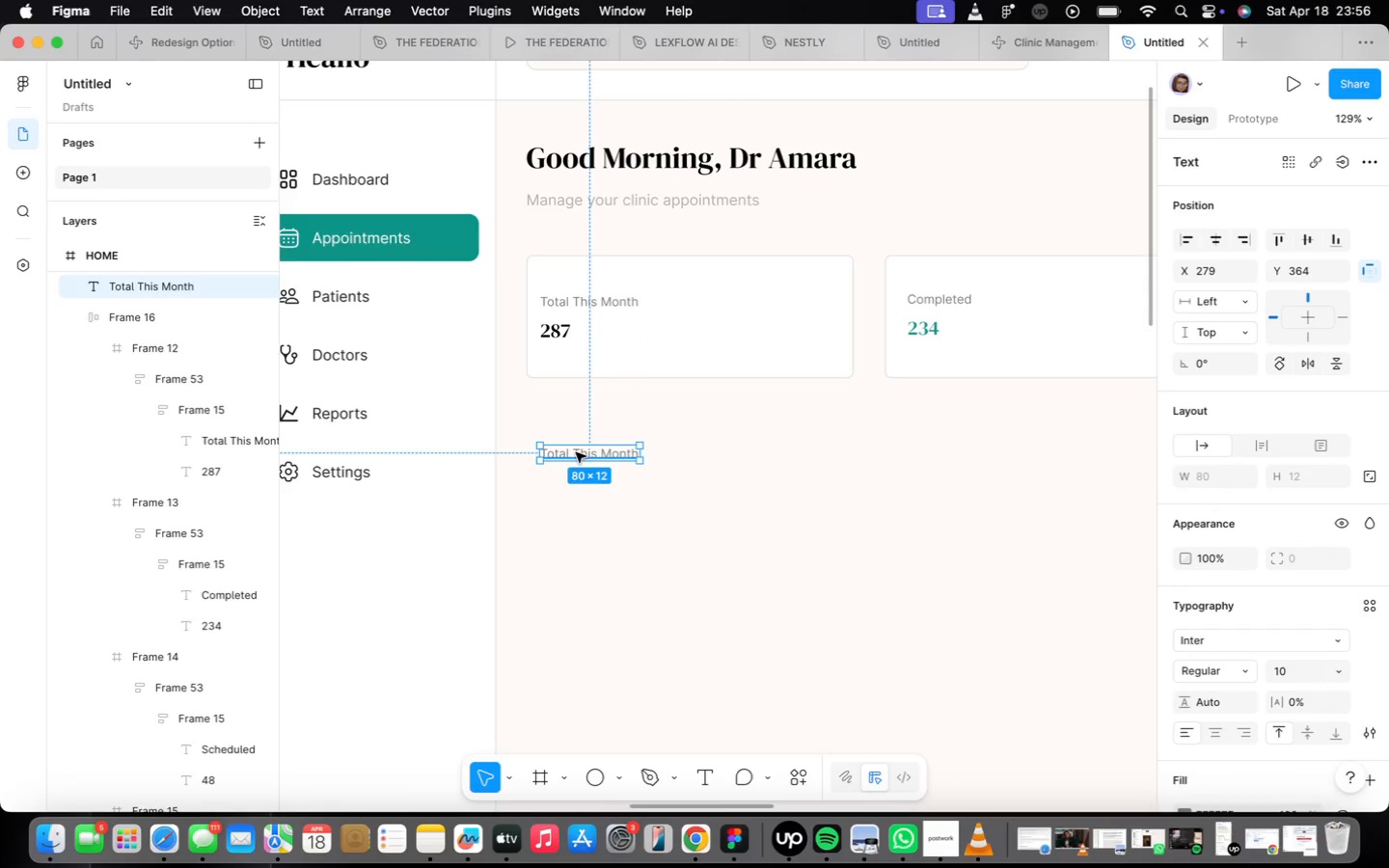 
double_click([576, 452])
 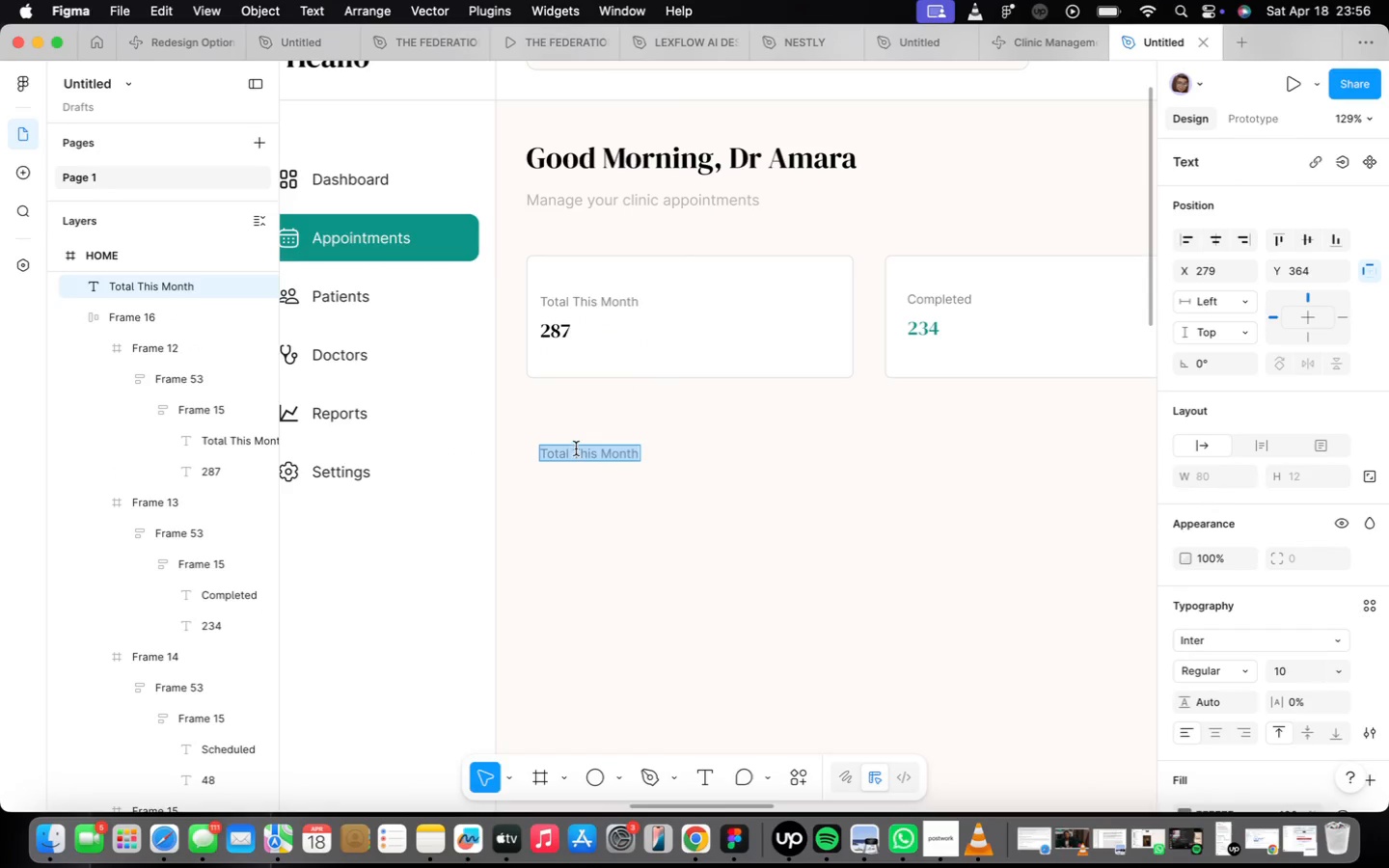 
type(All)
 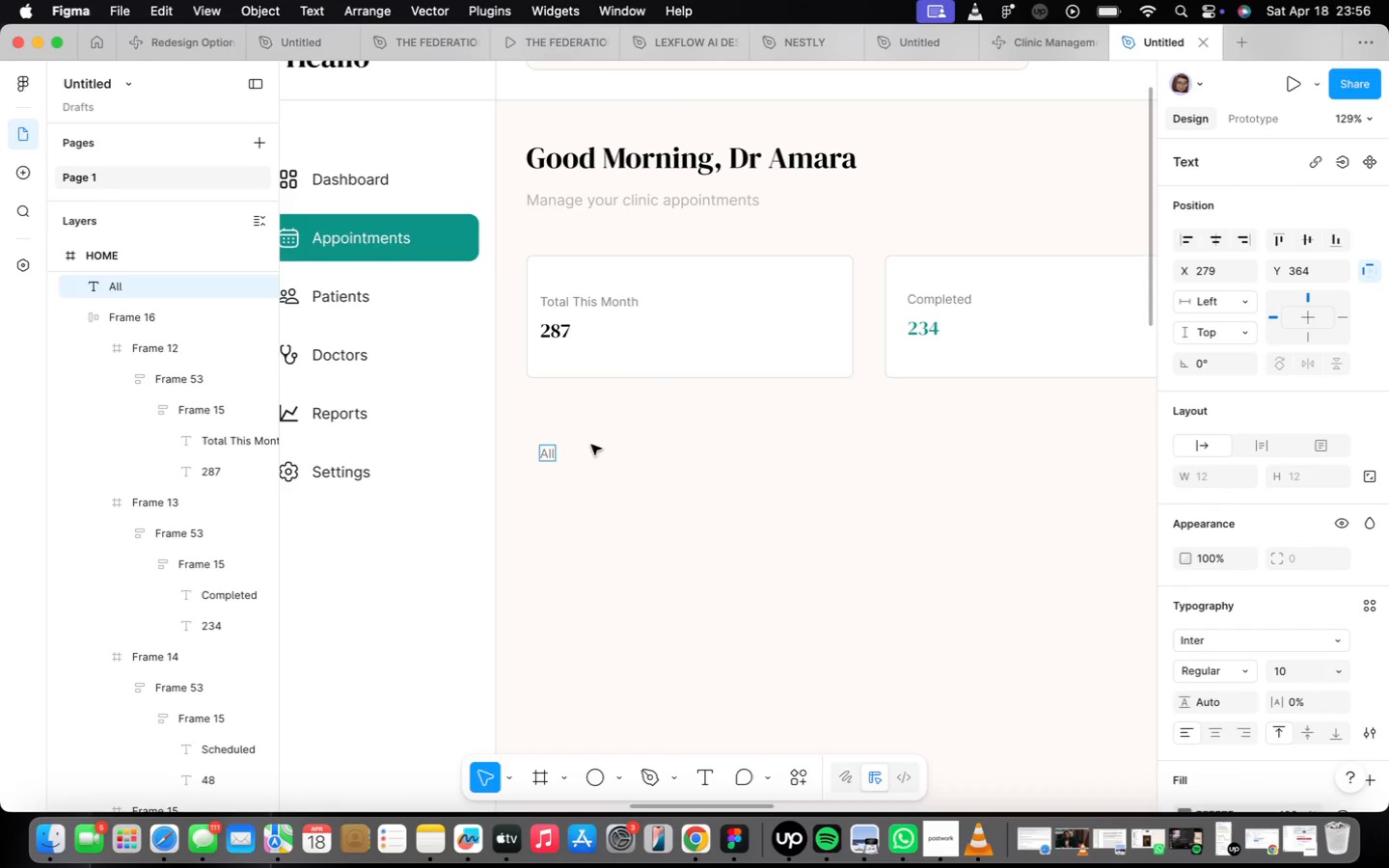 
left_click([635, 511])
 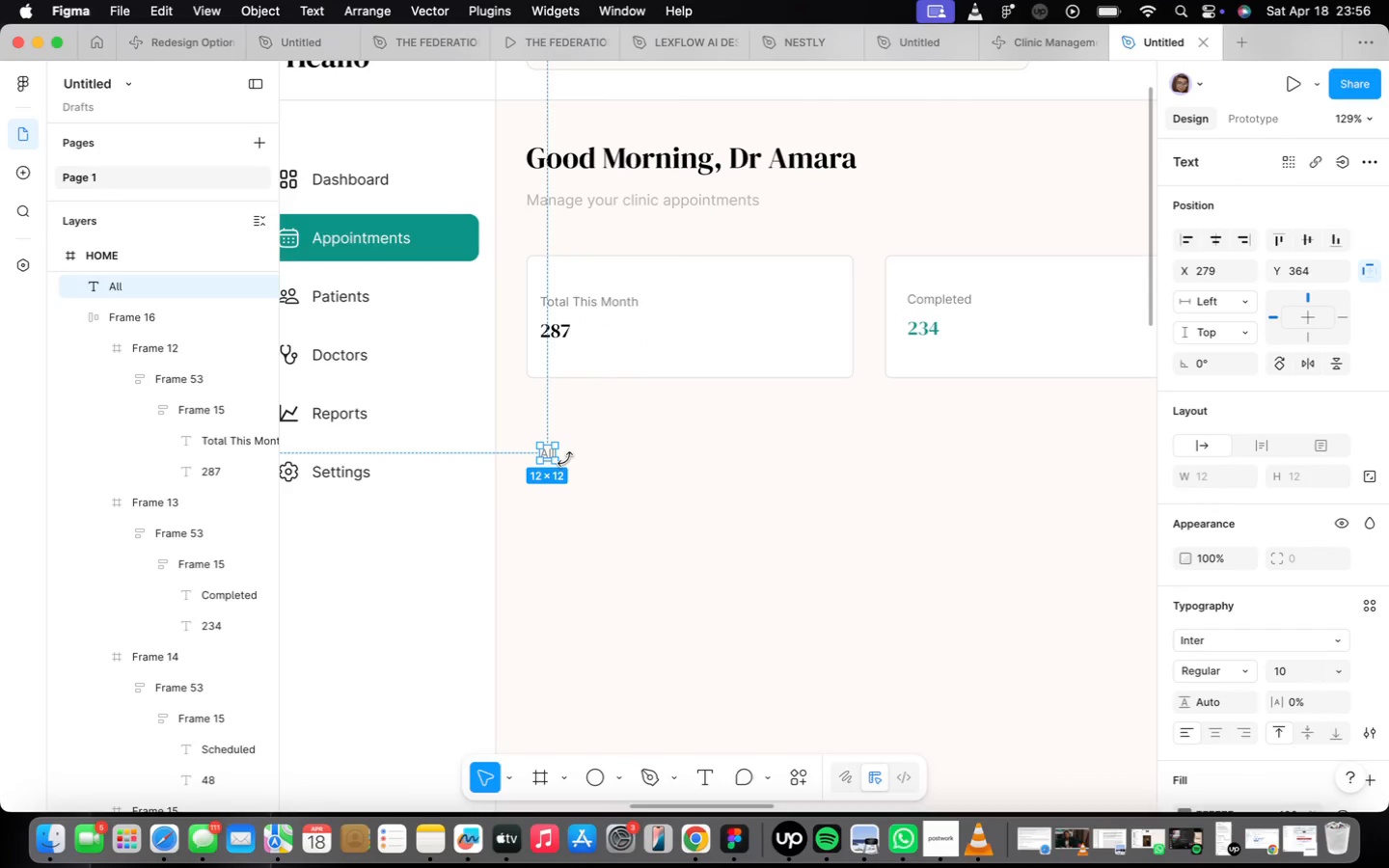 
key(Shift+ShiftLeft)
 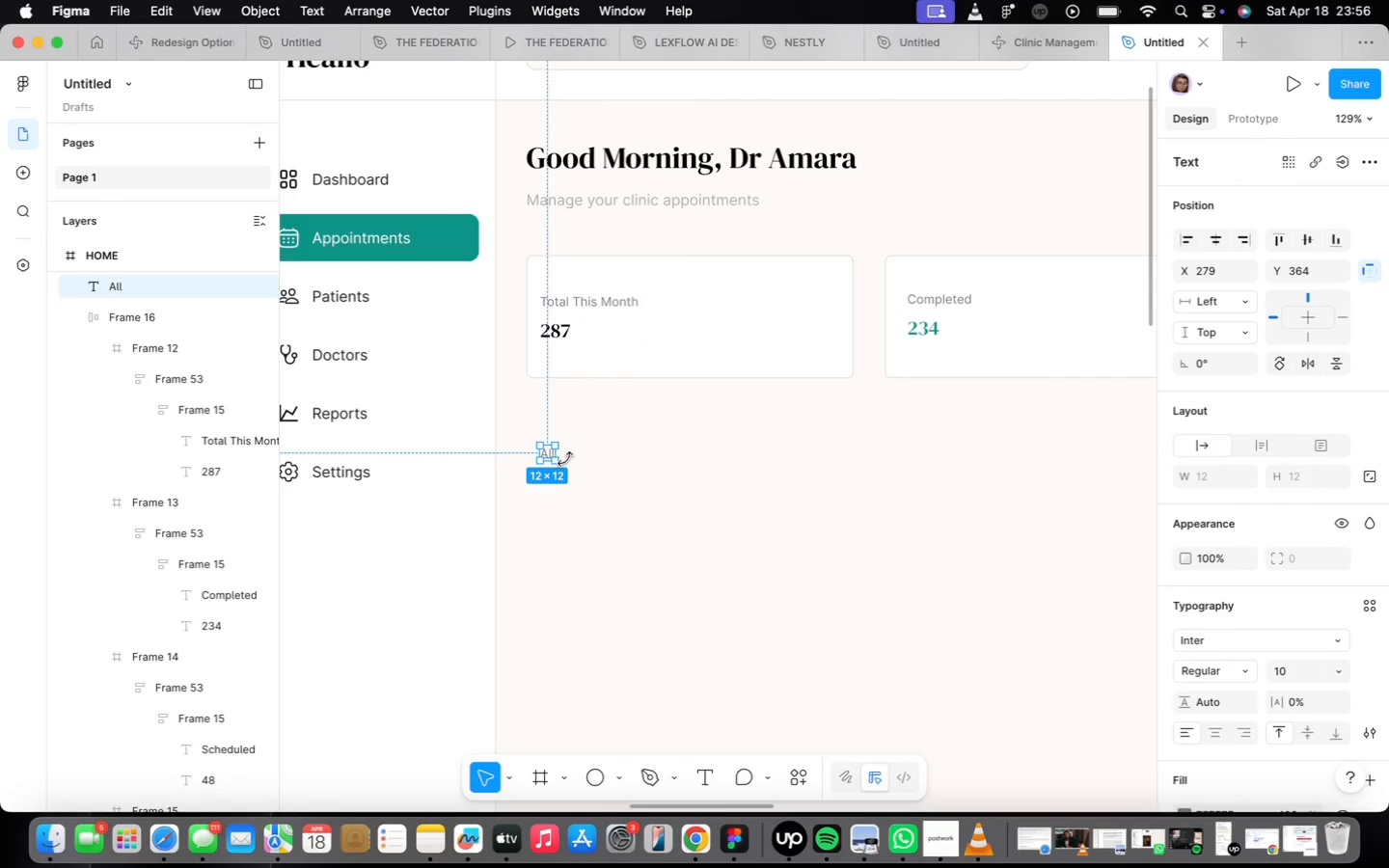 
key(Shift+A)
 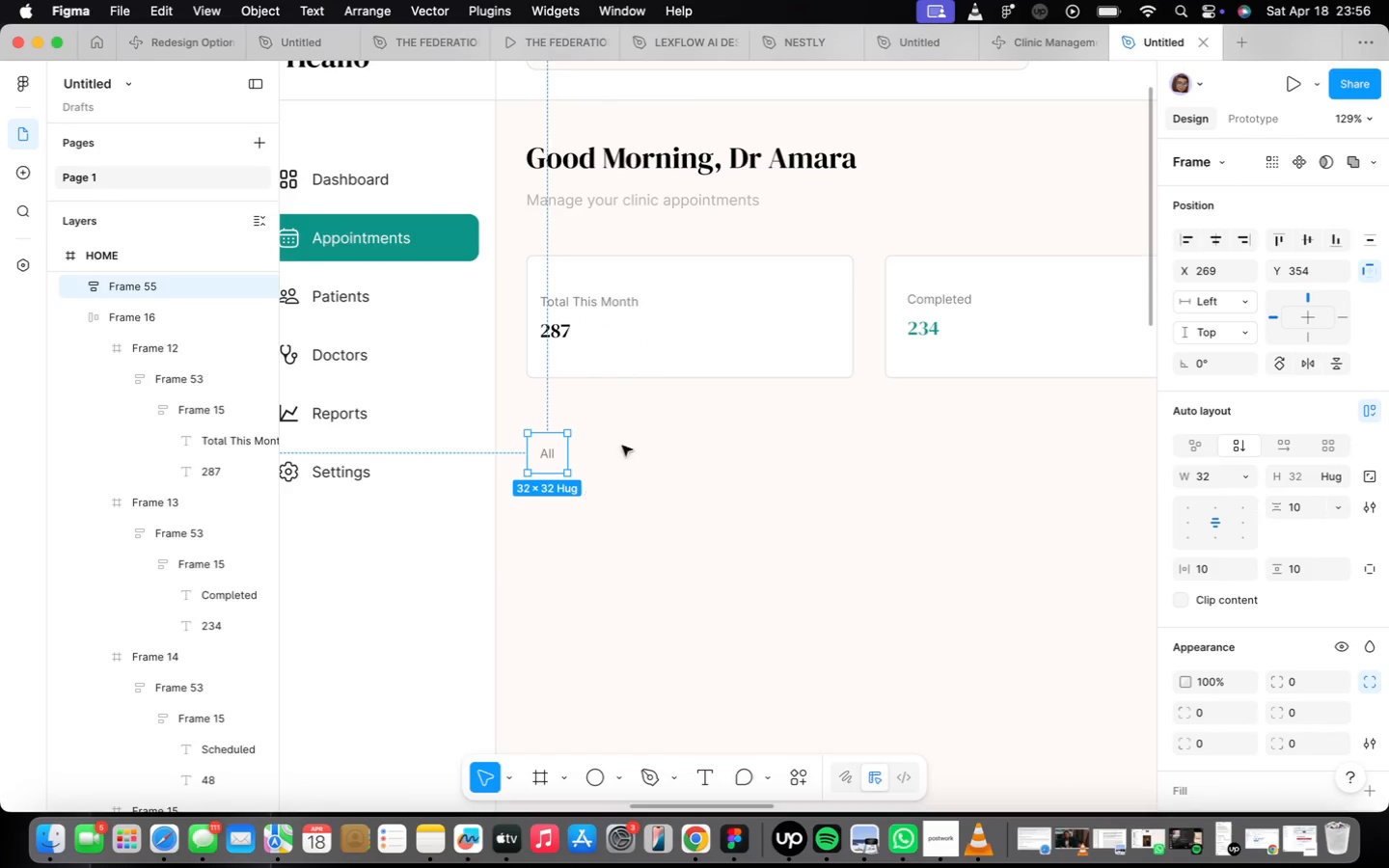 
scroll: coordinate [594, 457], scroll_direction: up, amount: 2.0
 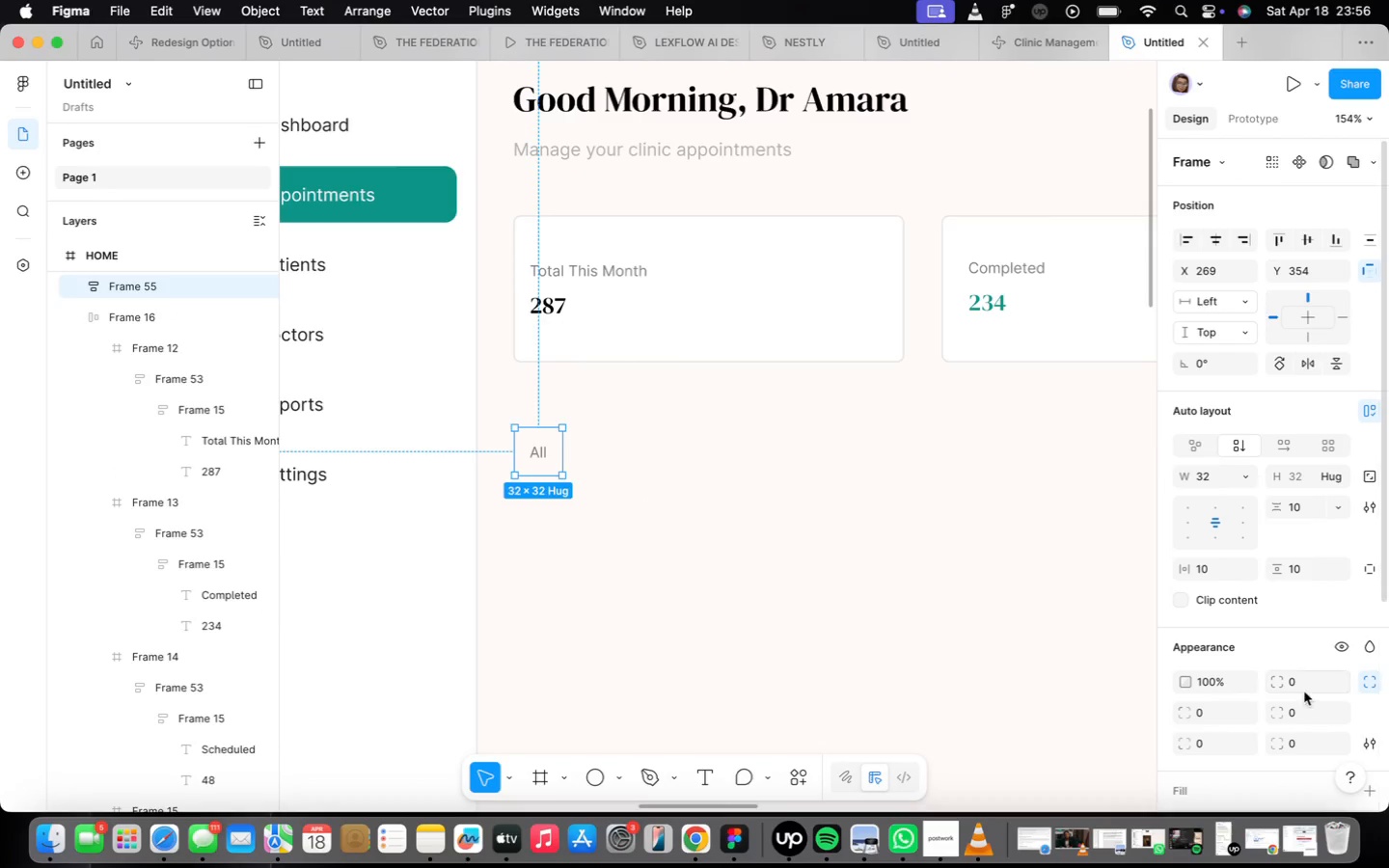 
scroll: coordinate [1286, 712], scroll_direction: down, amount: 7.0
 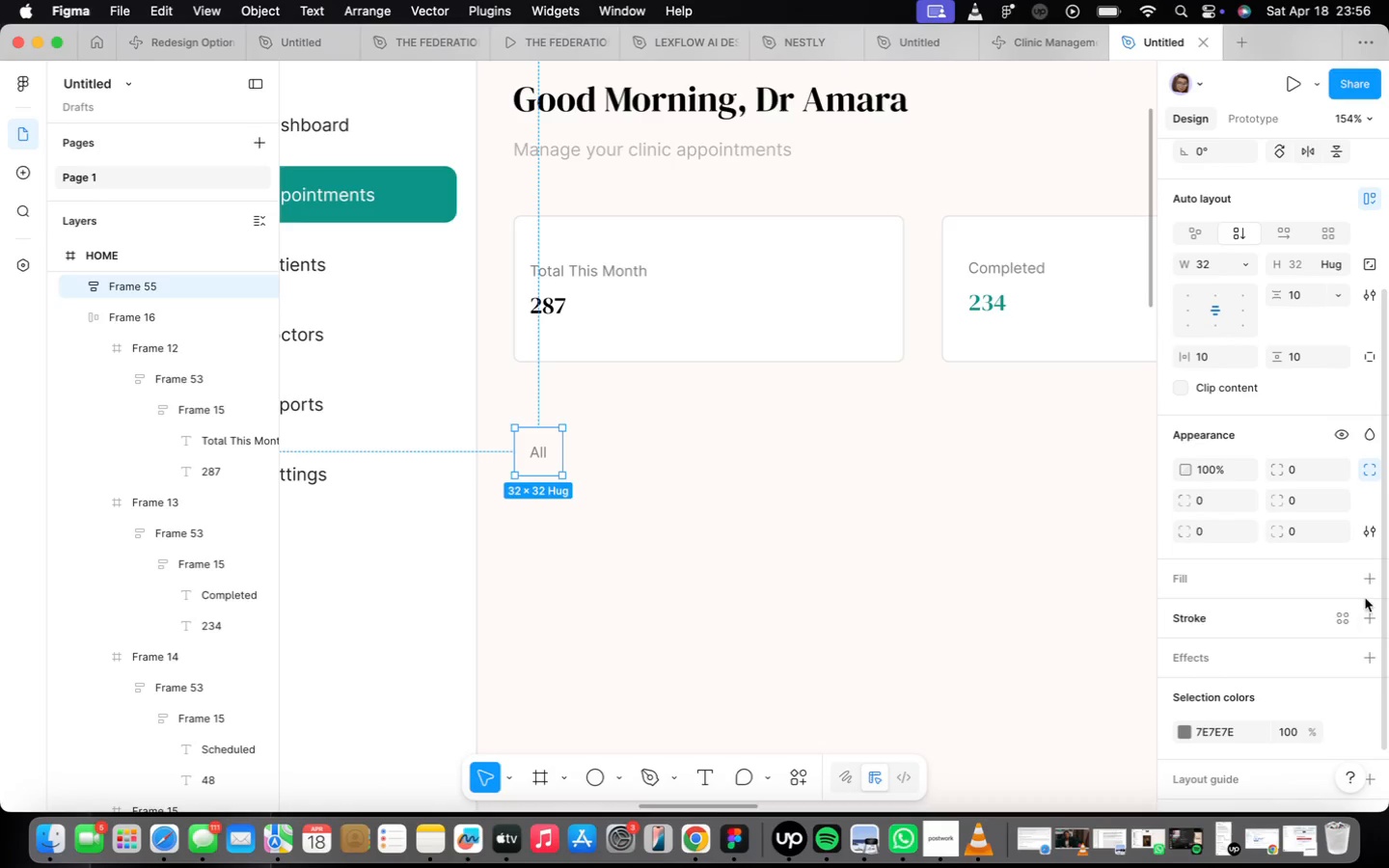 
left_click([1366, 586])
 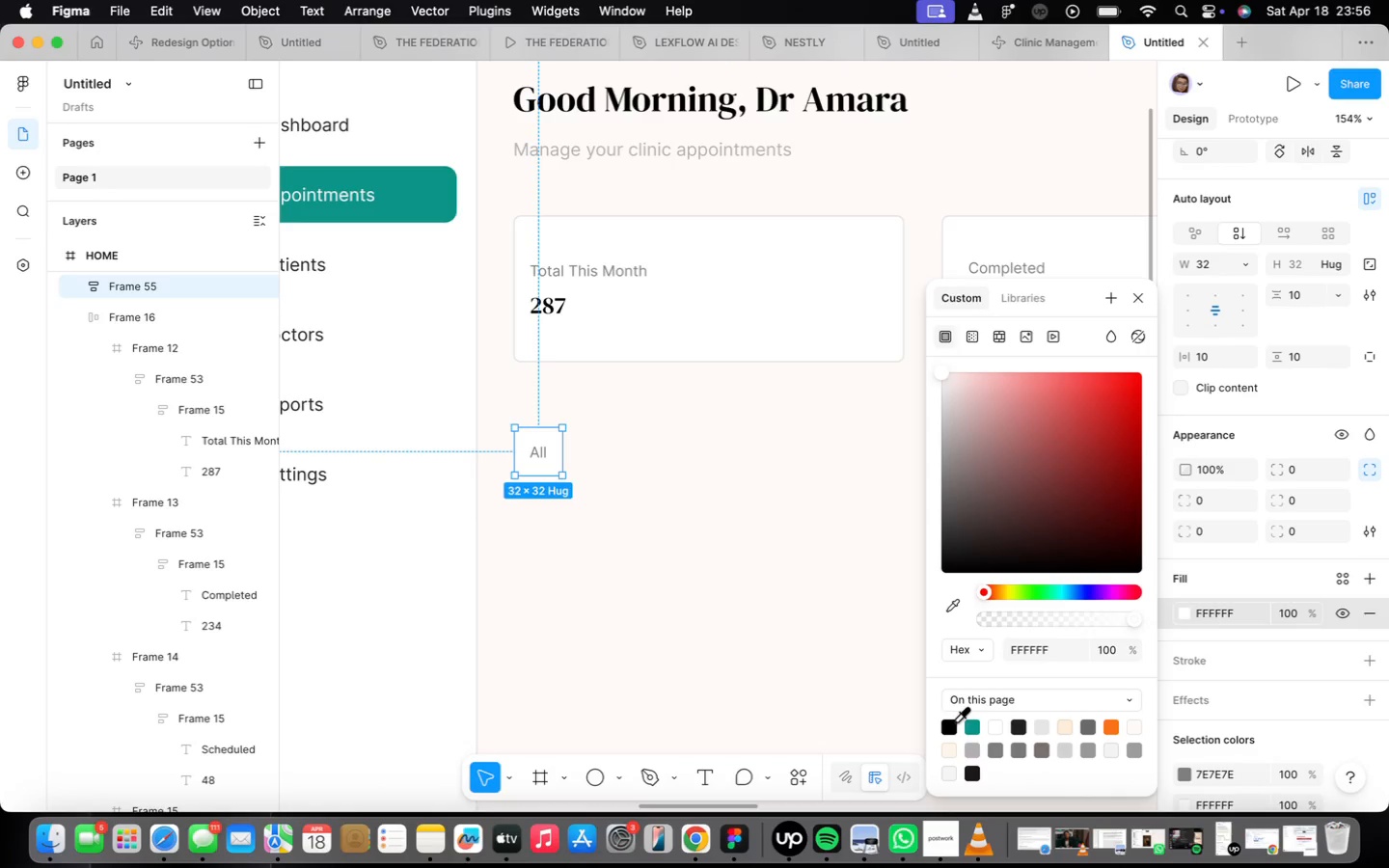 
left_click([971, 727])
 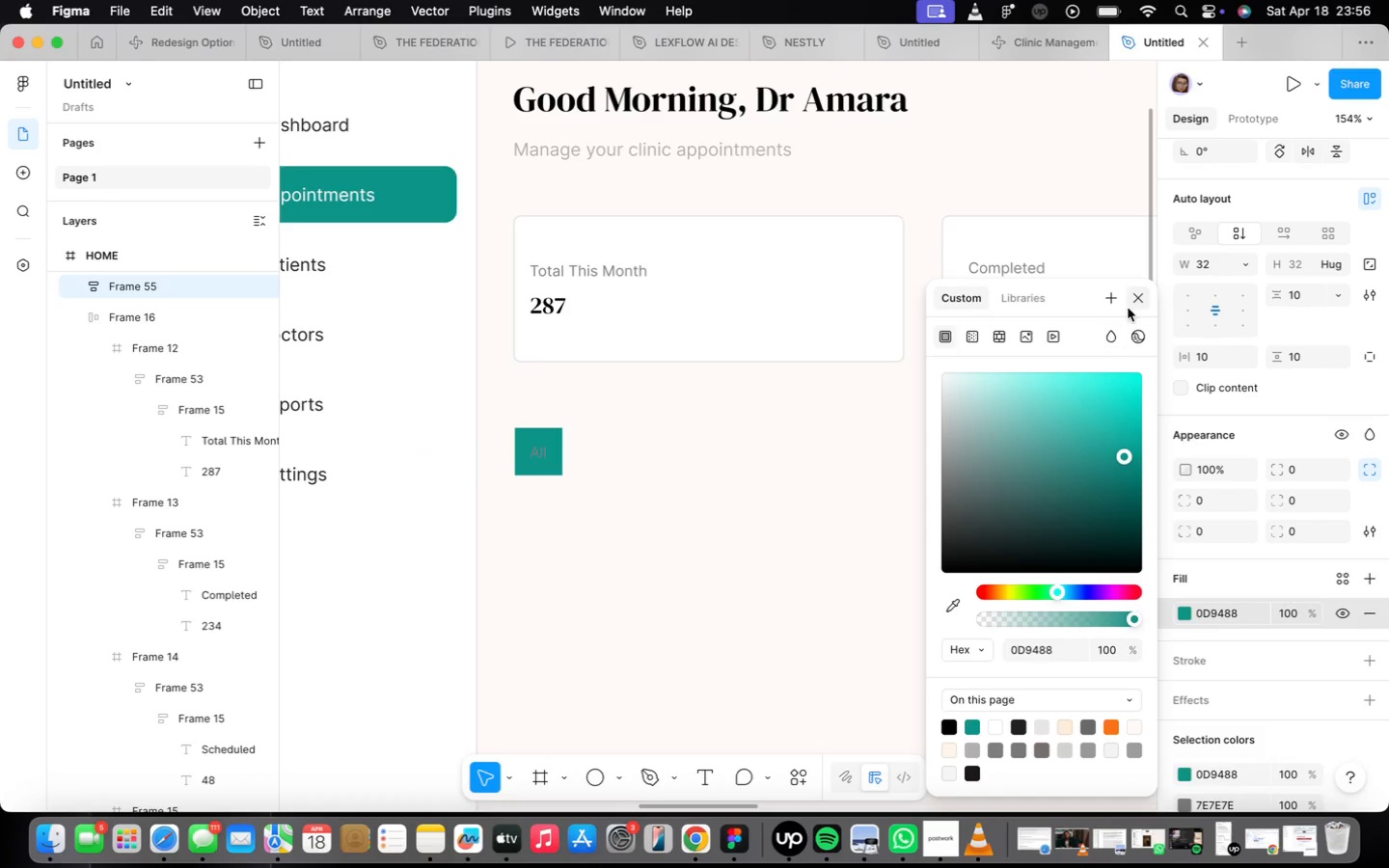 
left_click([1132, 301])
 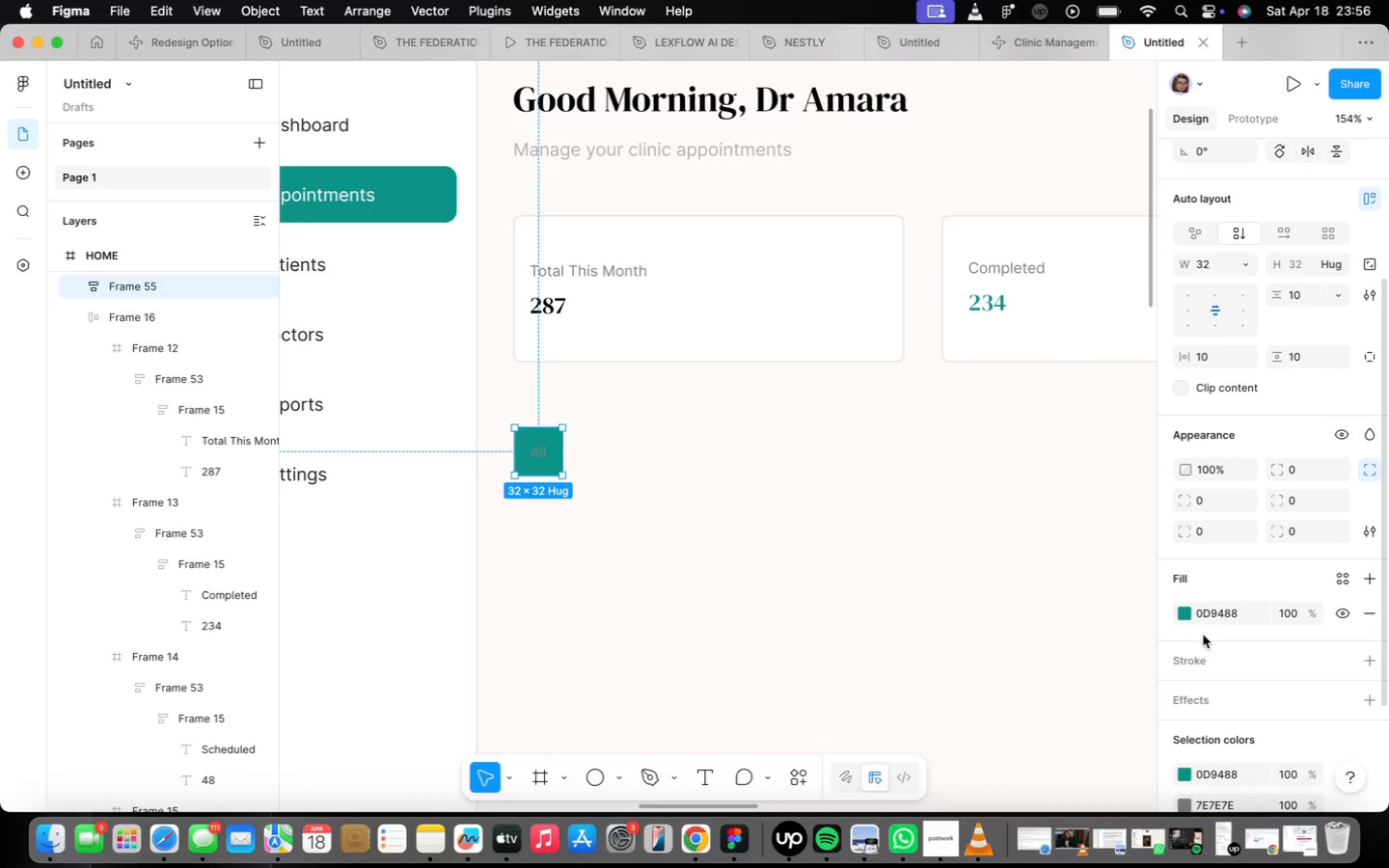 
scroll: coordinate [1246, 684], scroll_direction: down, amount: 16.0
 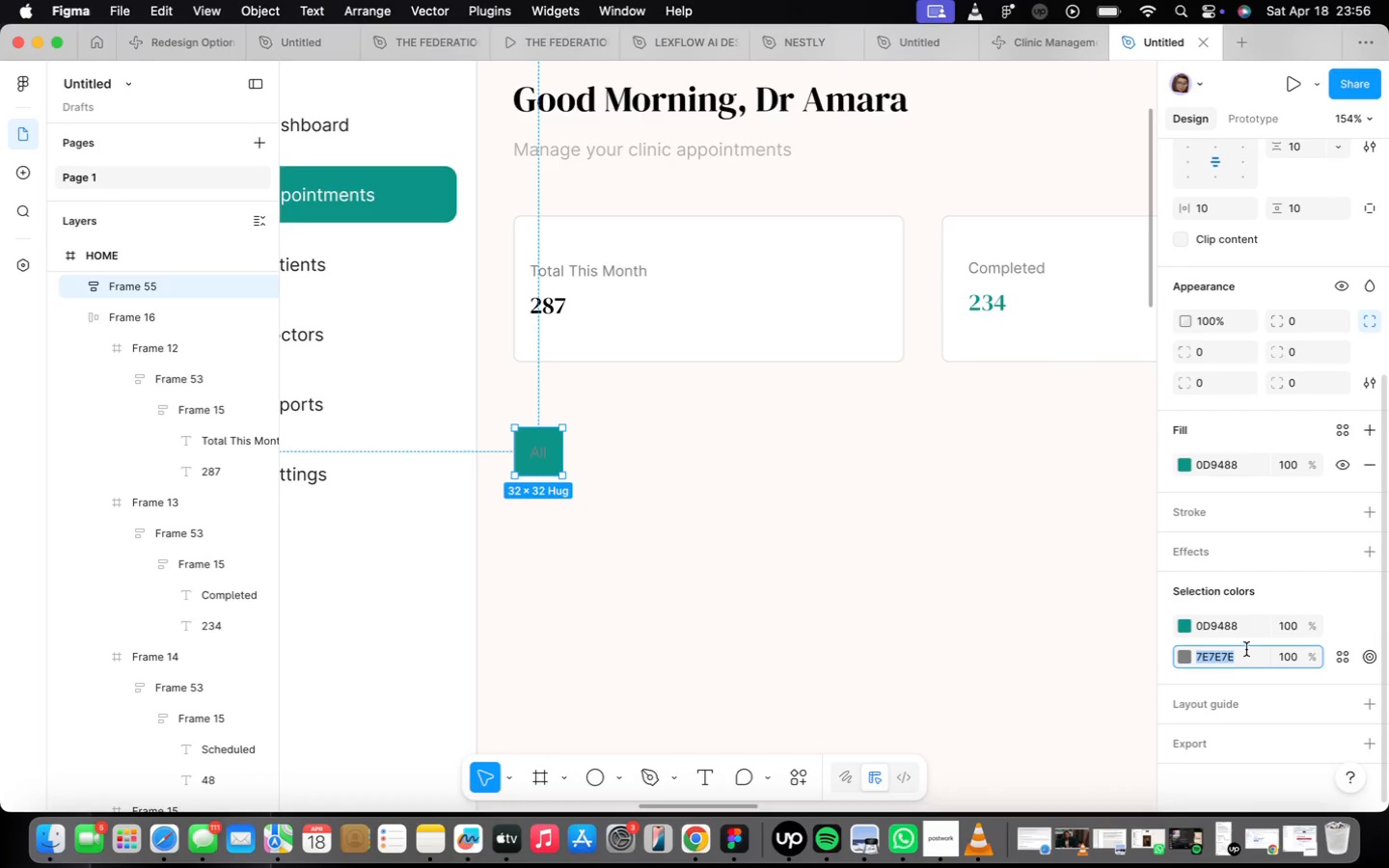 
type(ffffff)
 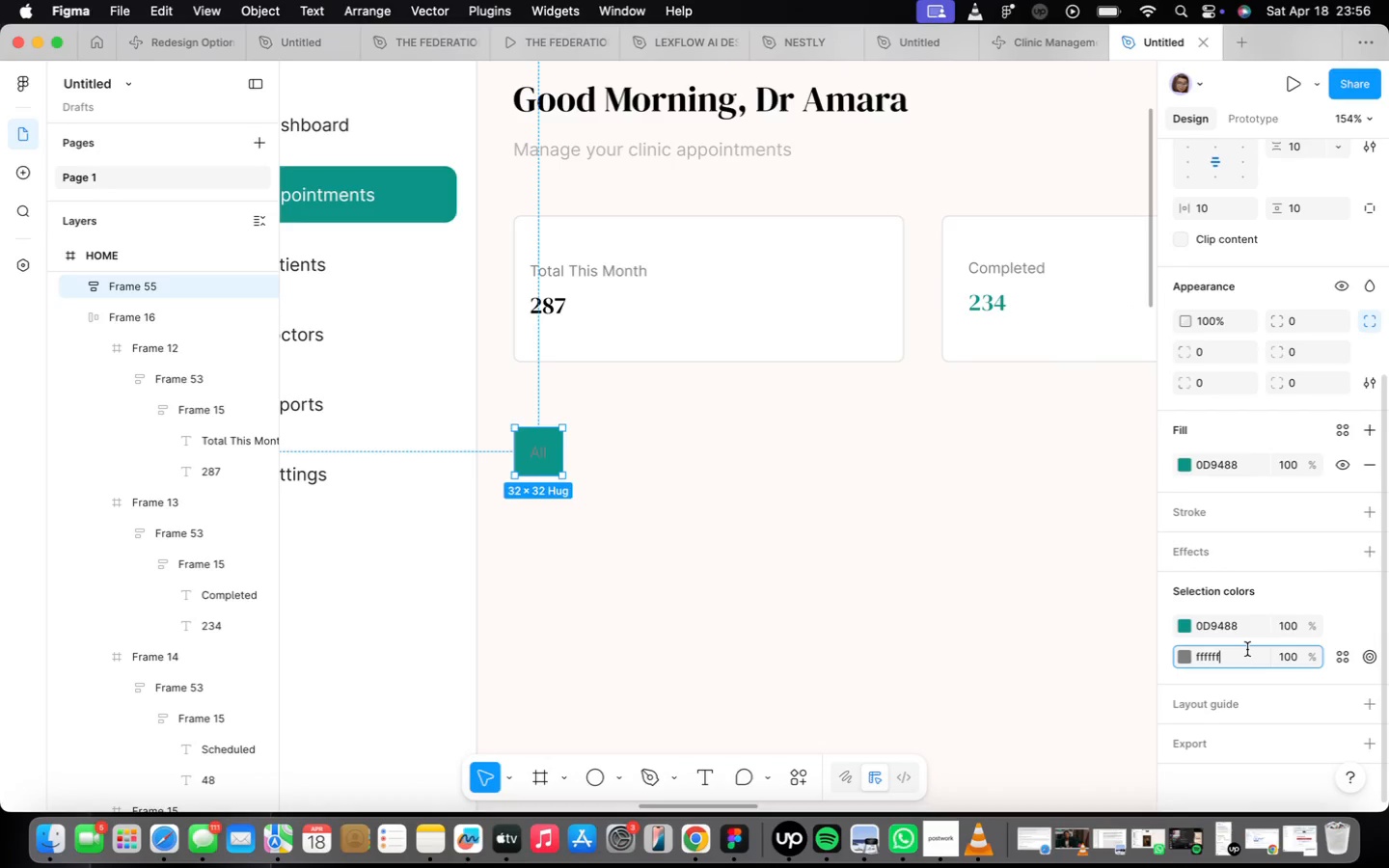 
key(Enter)
 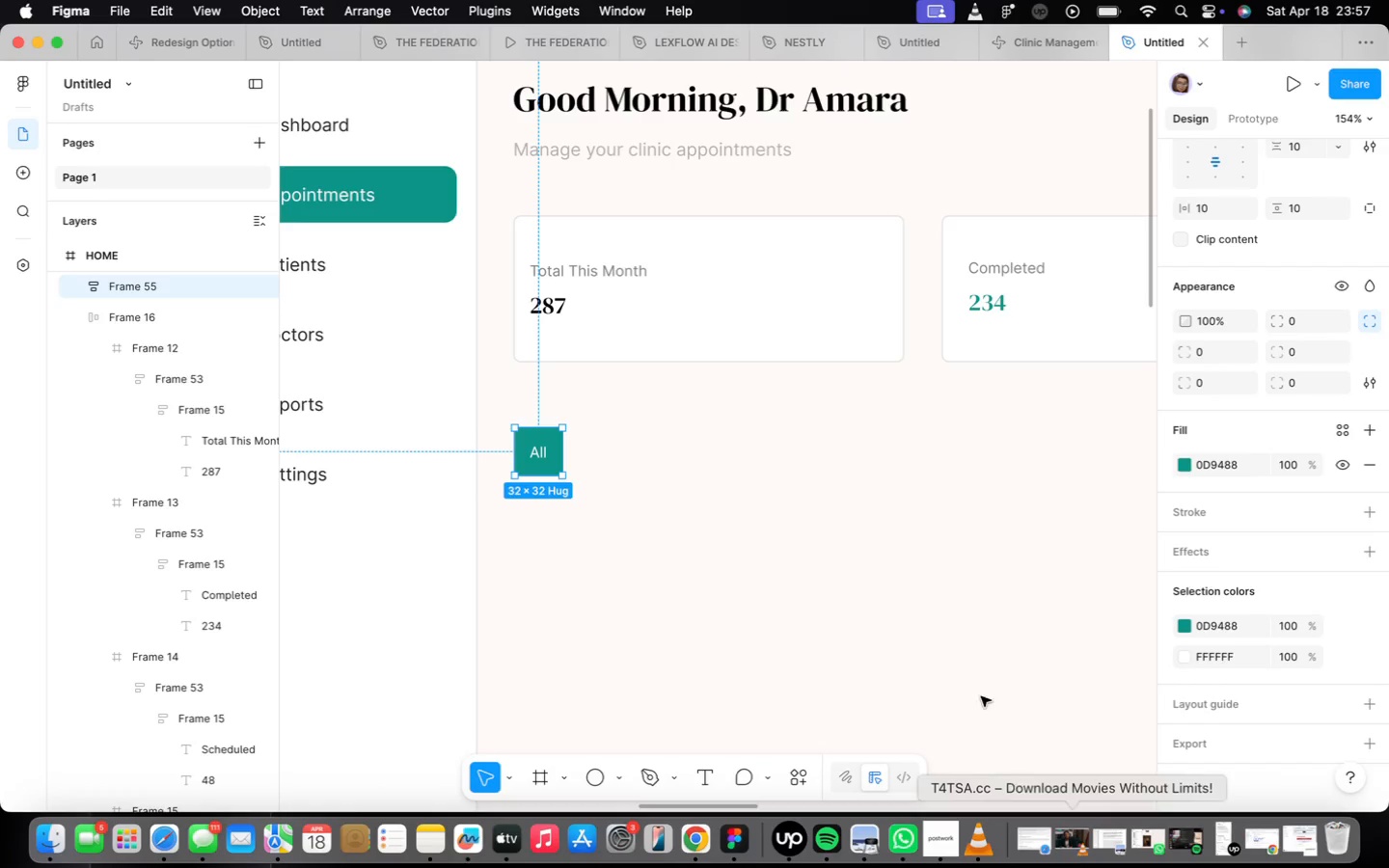 
wait(42.89)
 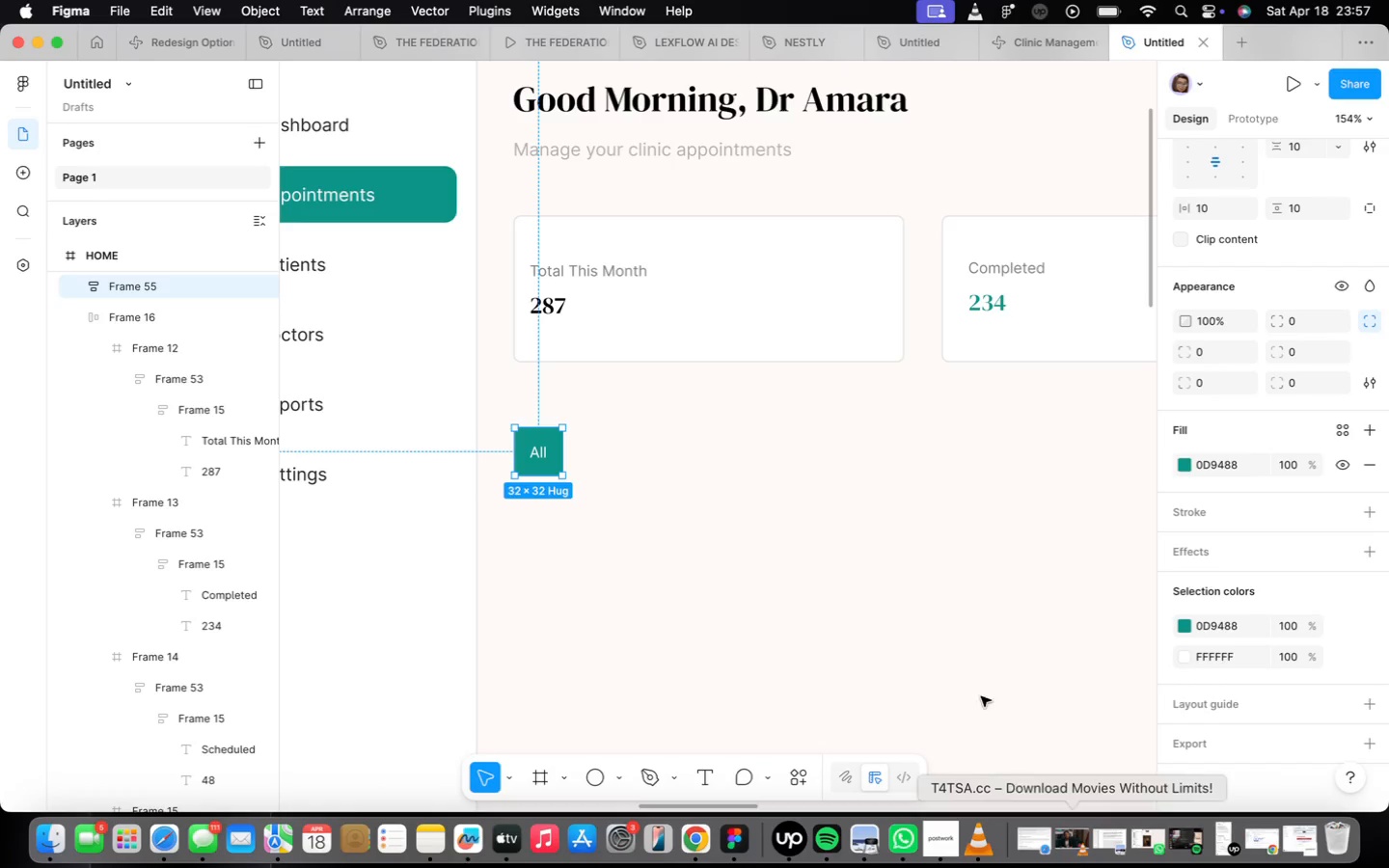 
scroll: coordinate [1318, 374], scroll_direction: up, amount: 7.0
 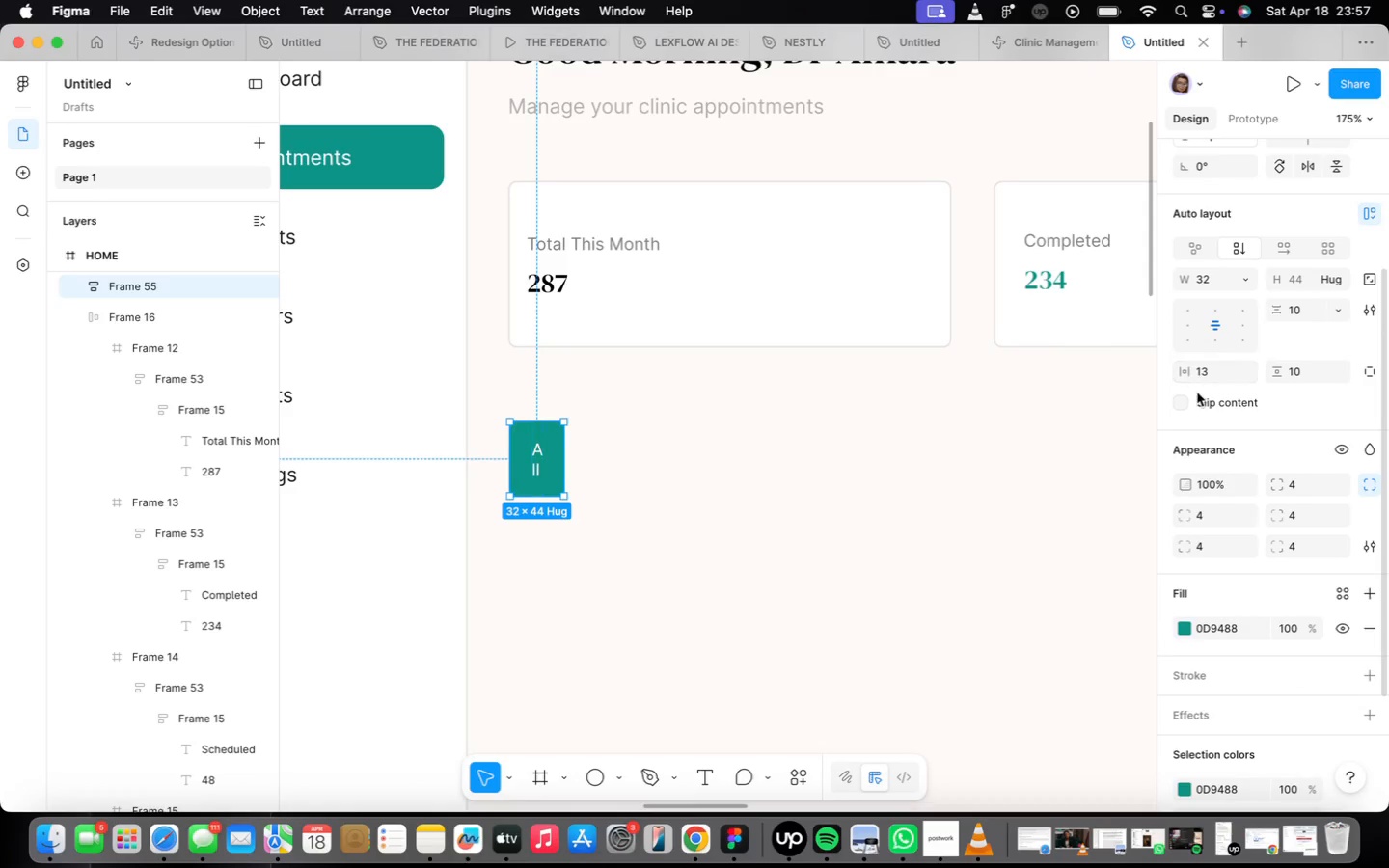 
key(Meta+CommandLeft)
 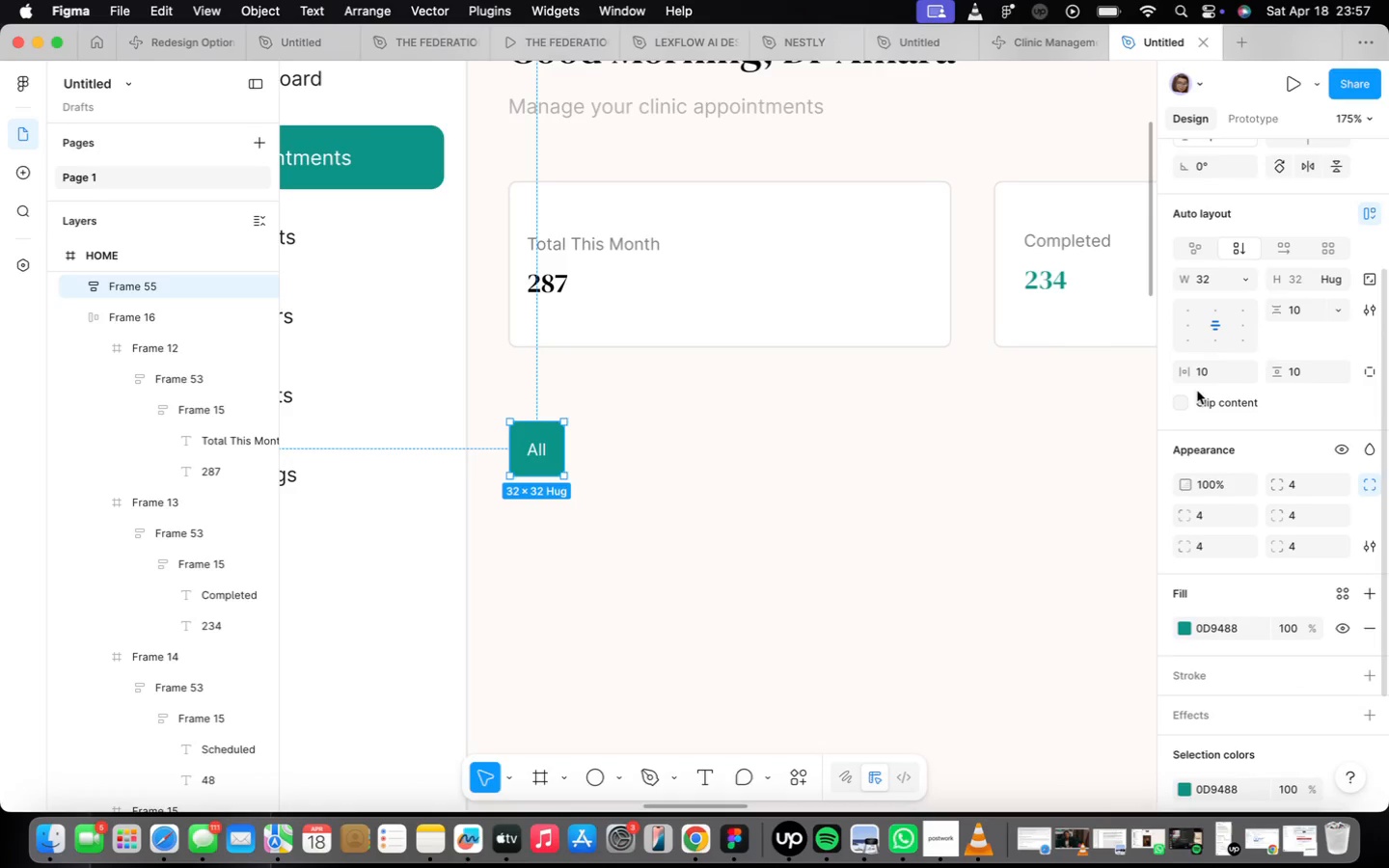 
key(Meta+Z)
 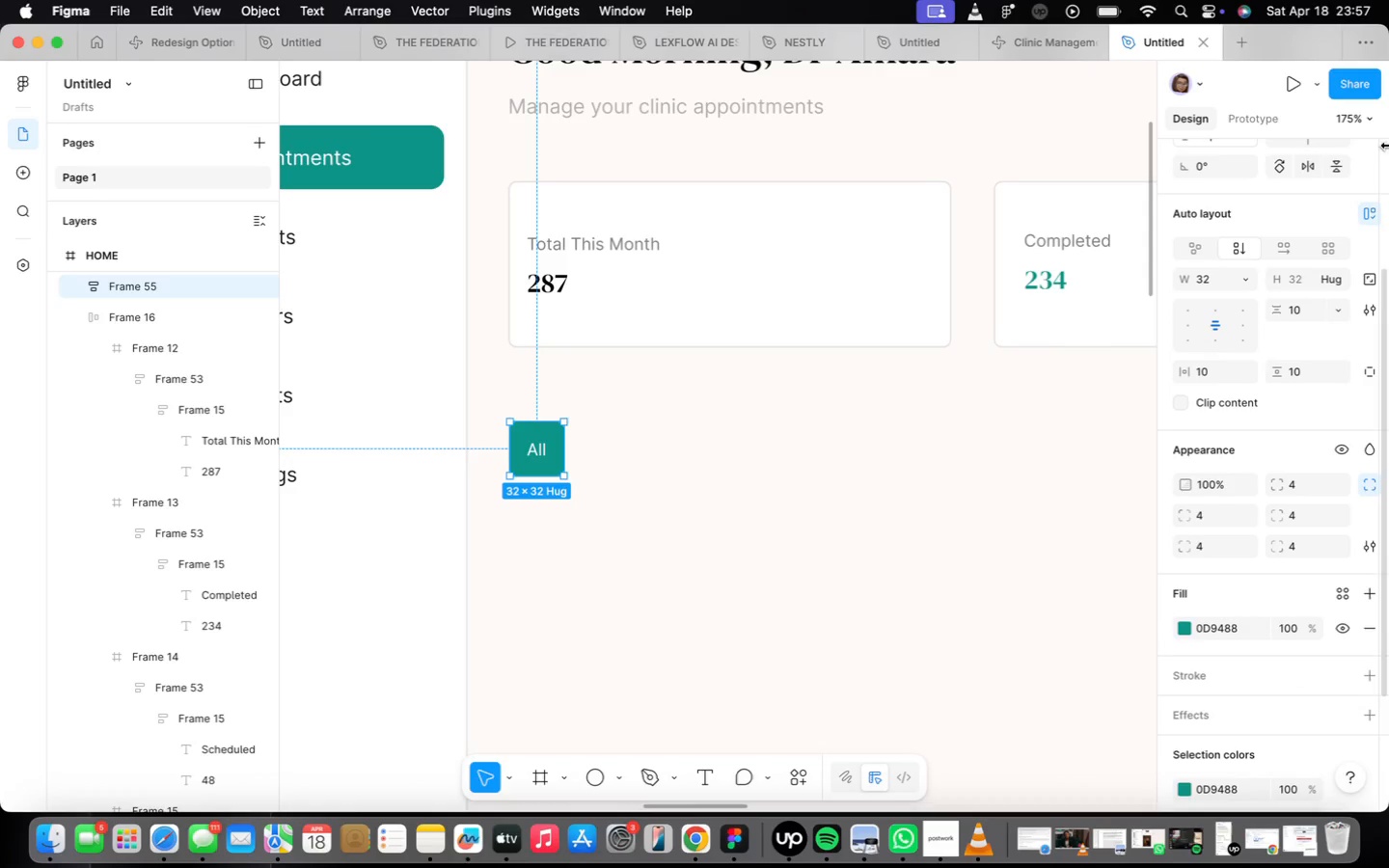 
left_click([1245, 273])
 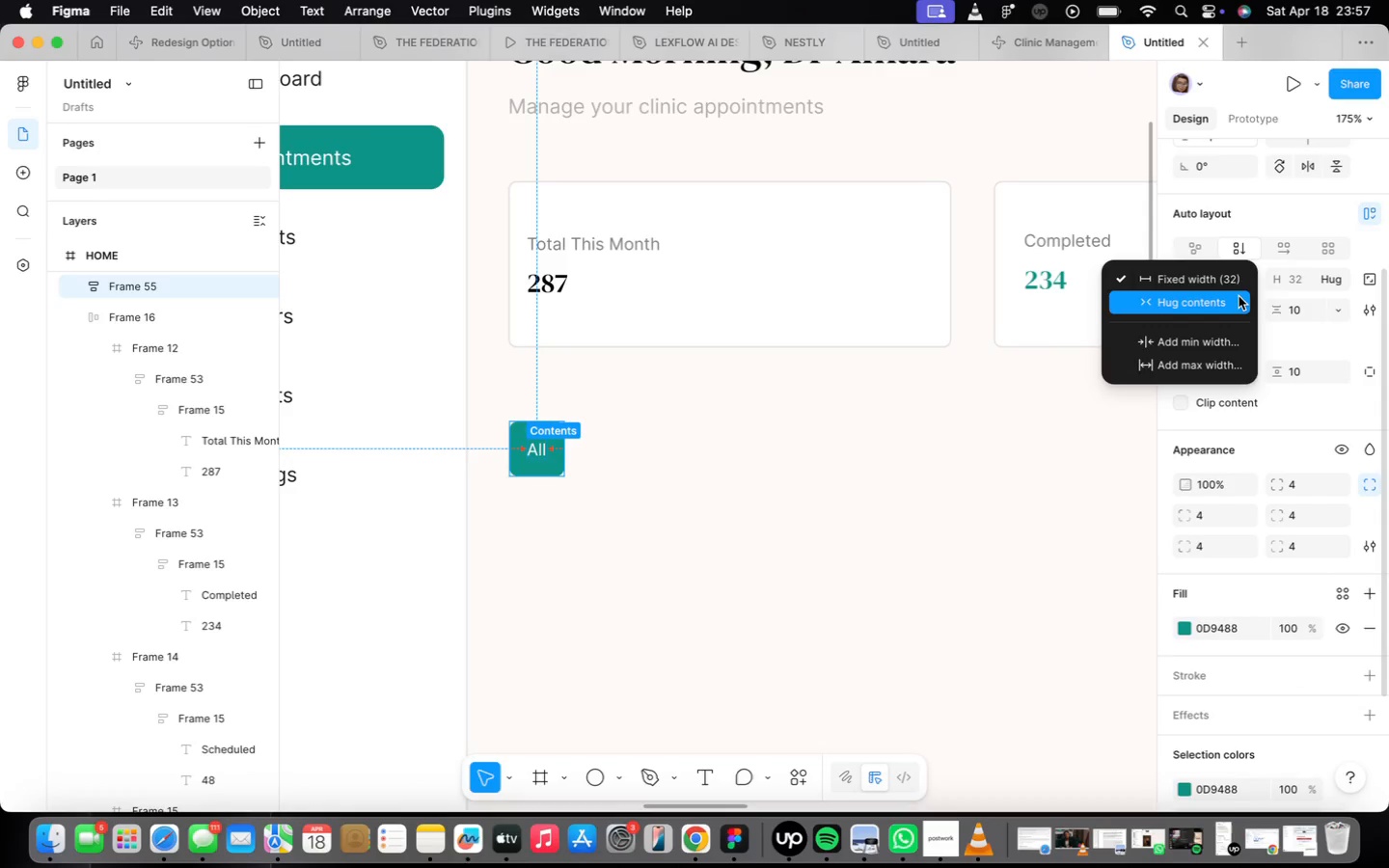 
left_click([1239, 296])
 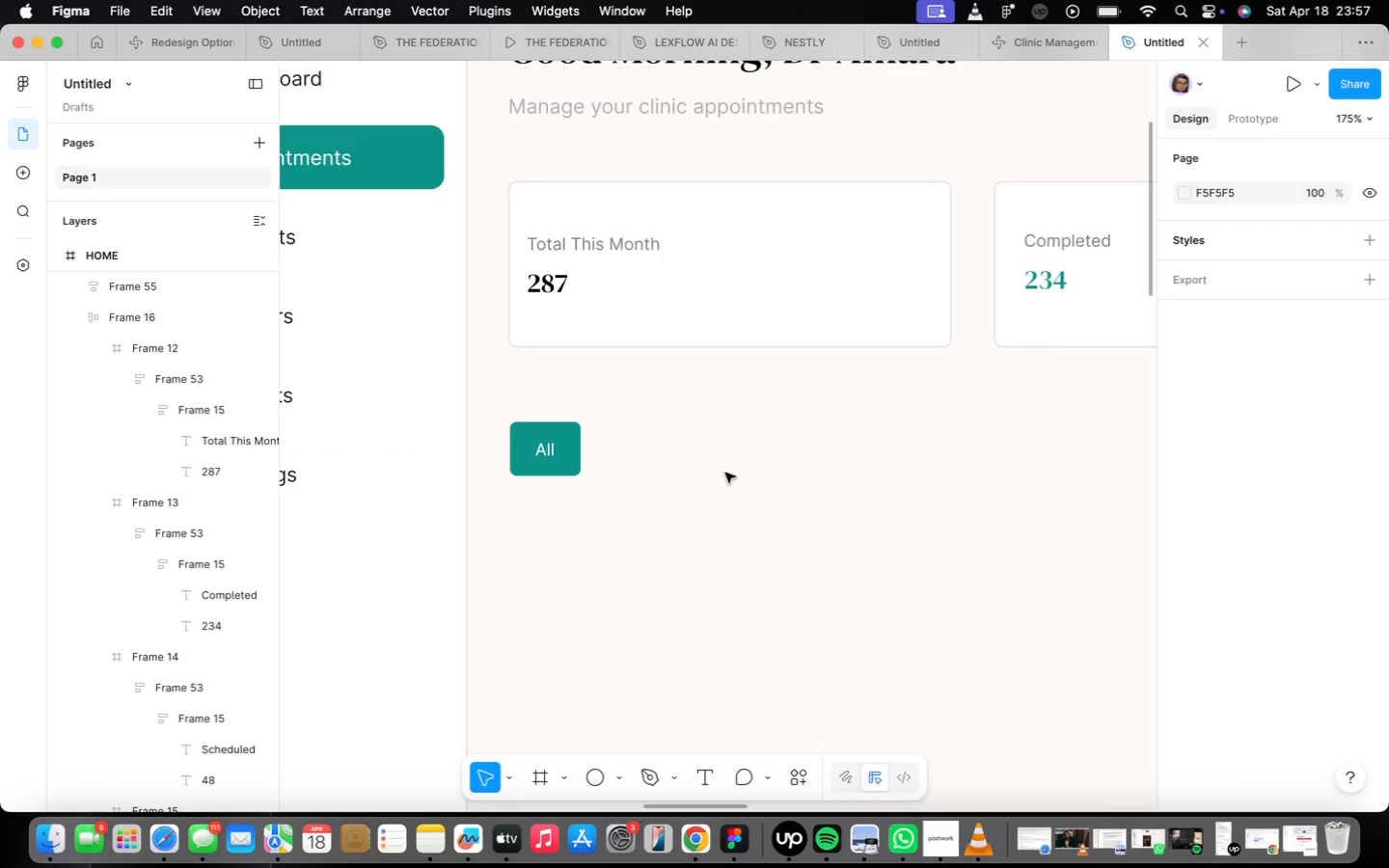 
wait(6.68)
 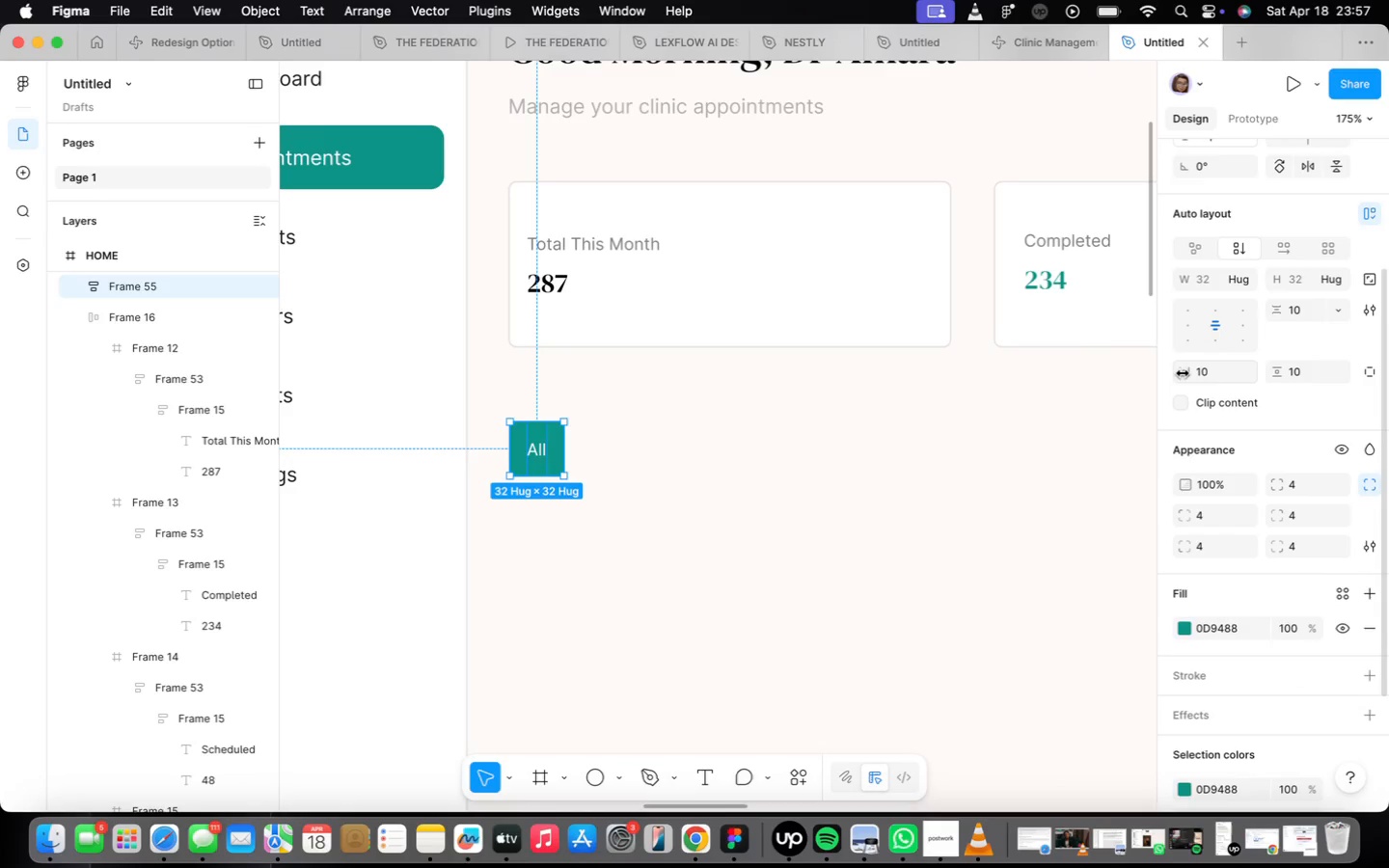 
double_click([542, 452])
 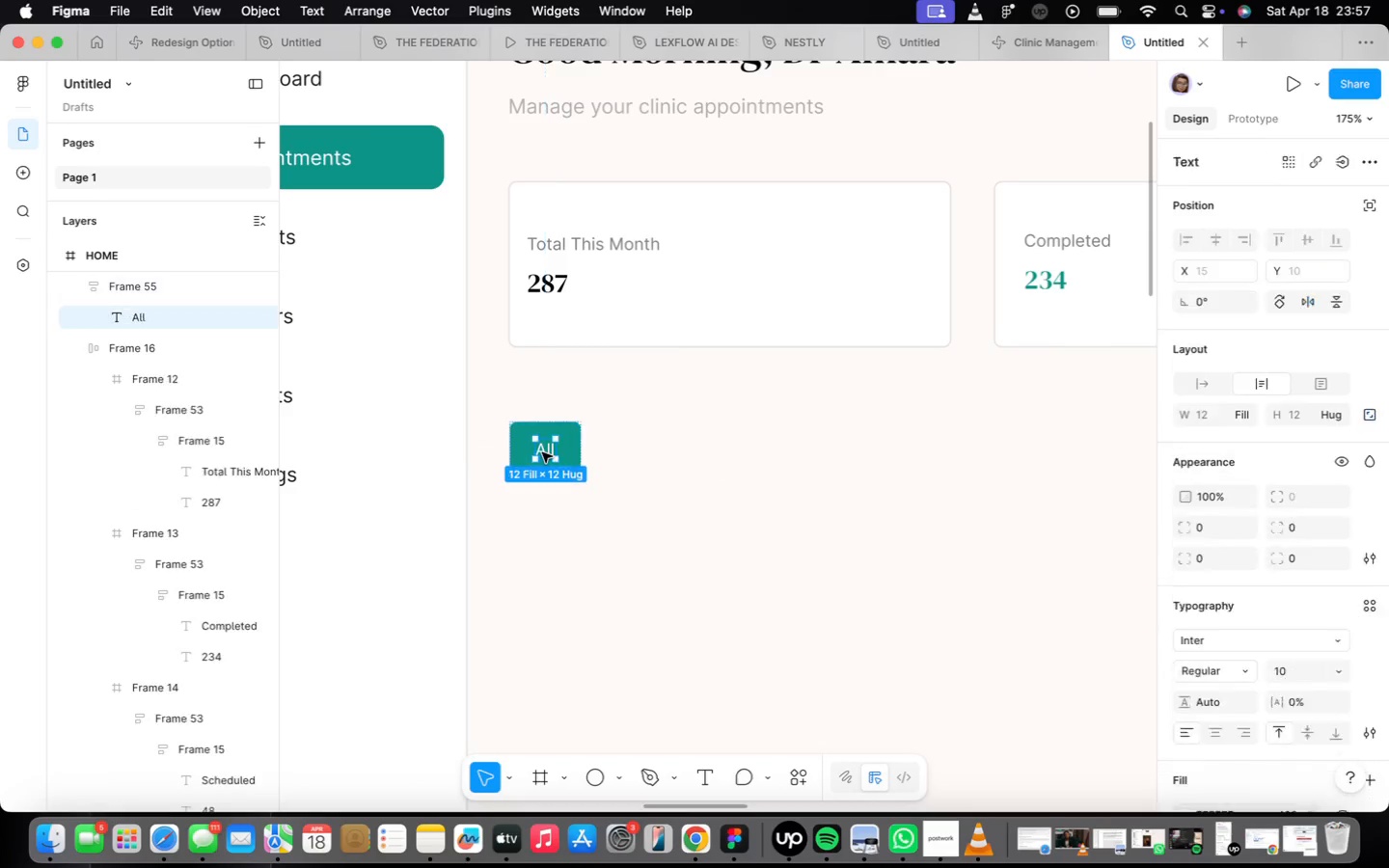 
triple_click([542, 452])
 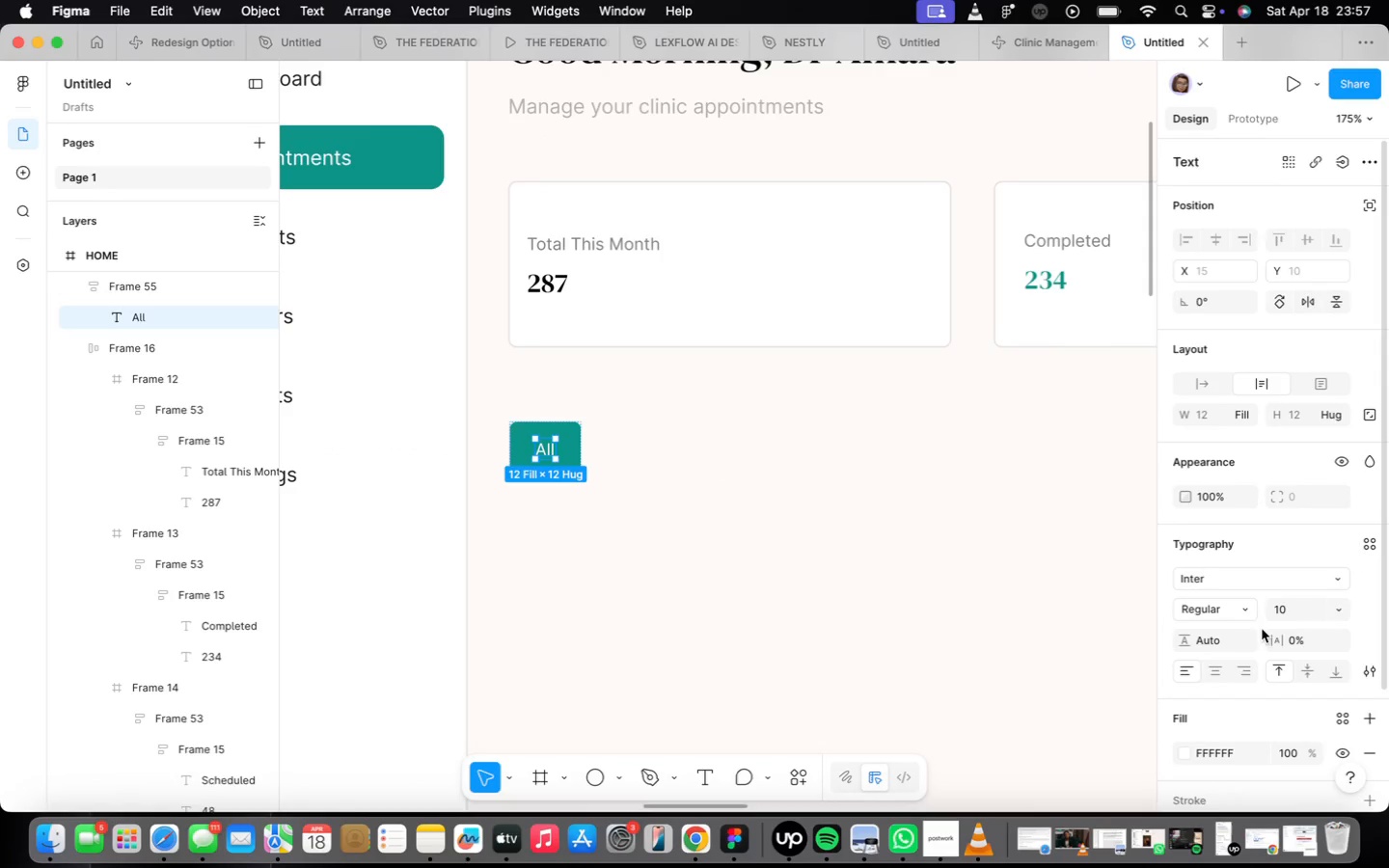 
left_click([1238, 609])
 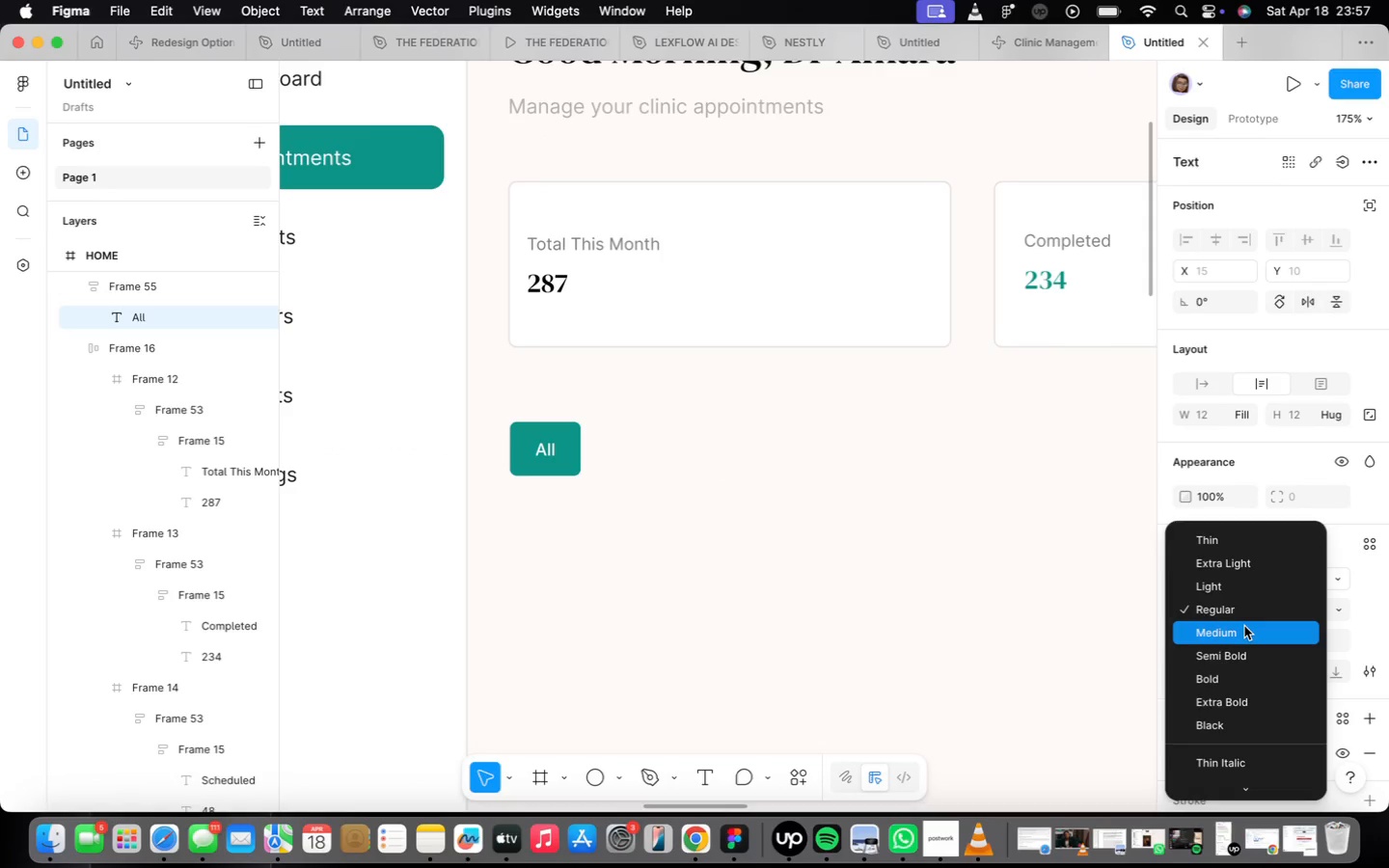 
left_click([1244, 626])
 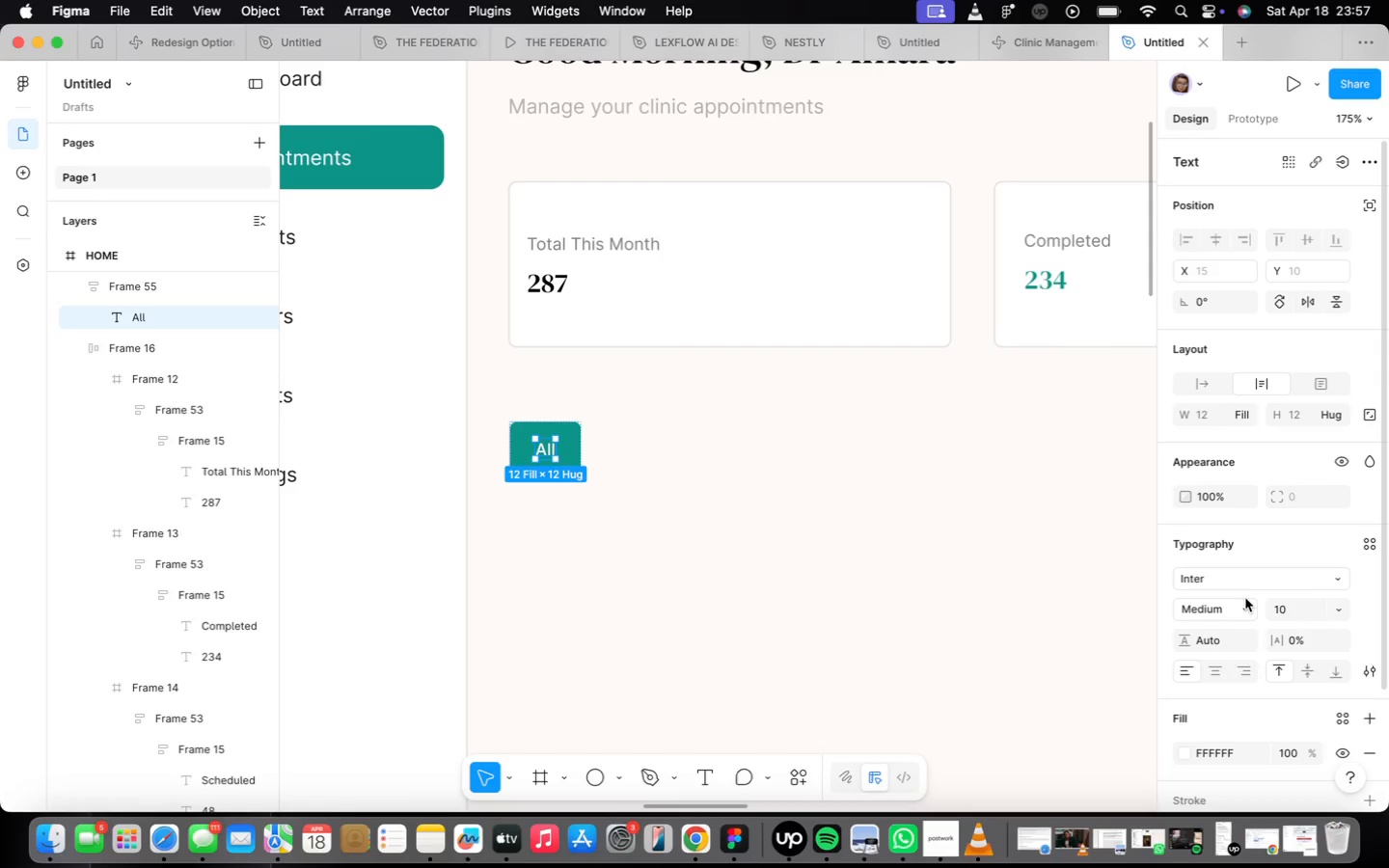 
wait(7.27)
 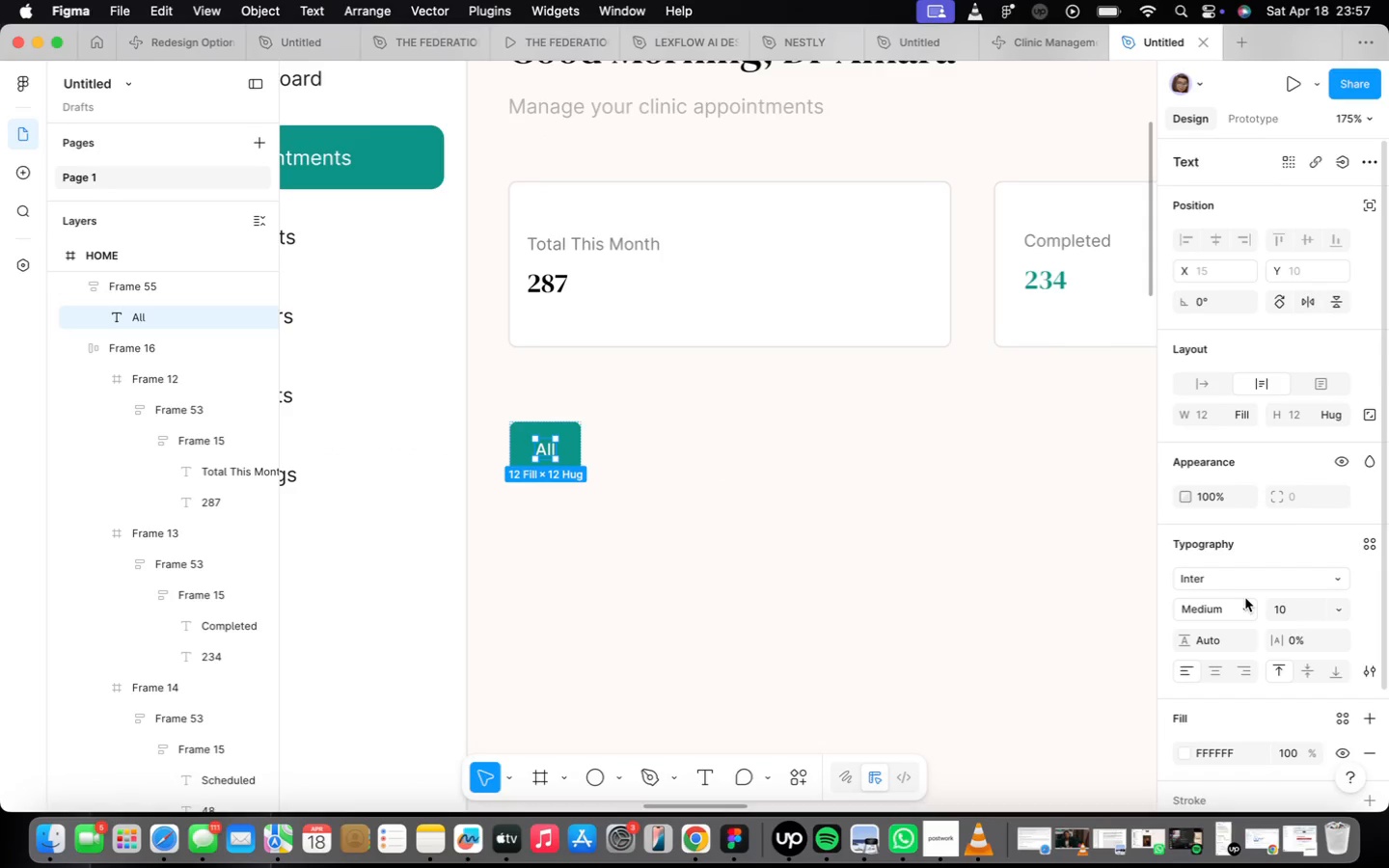 
left_click([646, 527])
 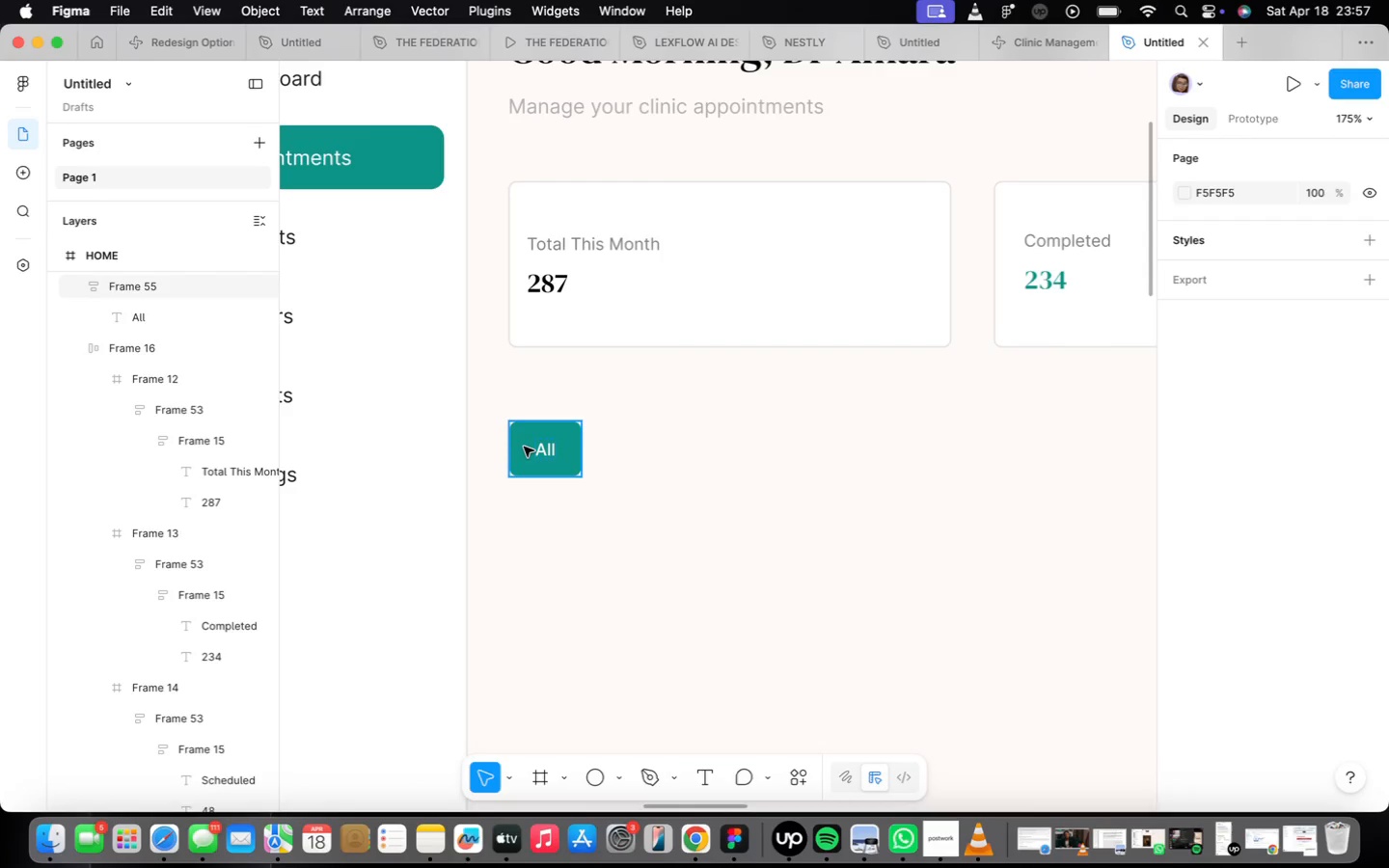 
left_click([524, 447])
 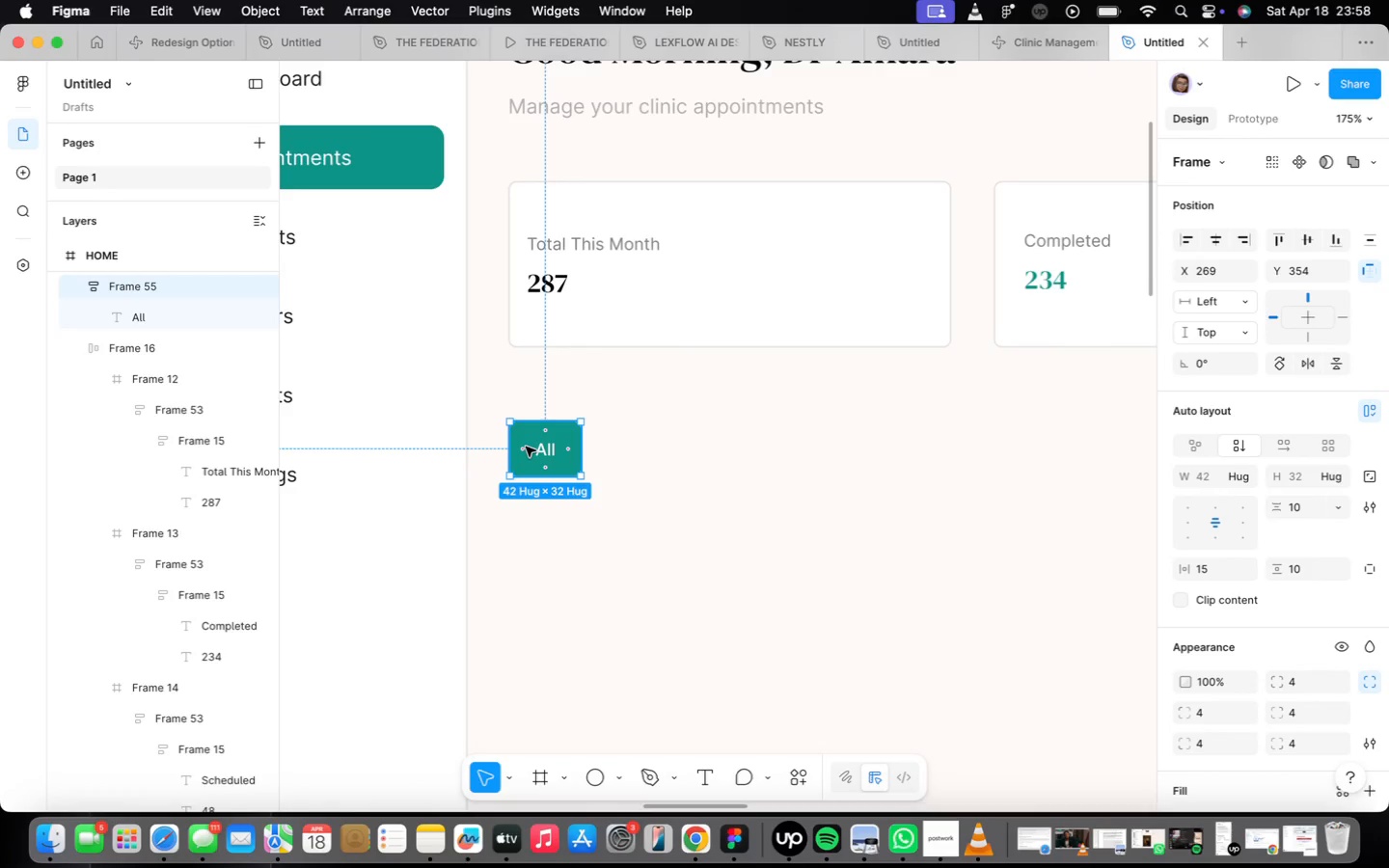 
hold_key(key=OptionLeft, duration=2.06)
left_click_drag(start_coordinate=[526, 447], to_coordinate=[630, 448])
 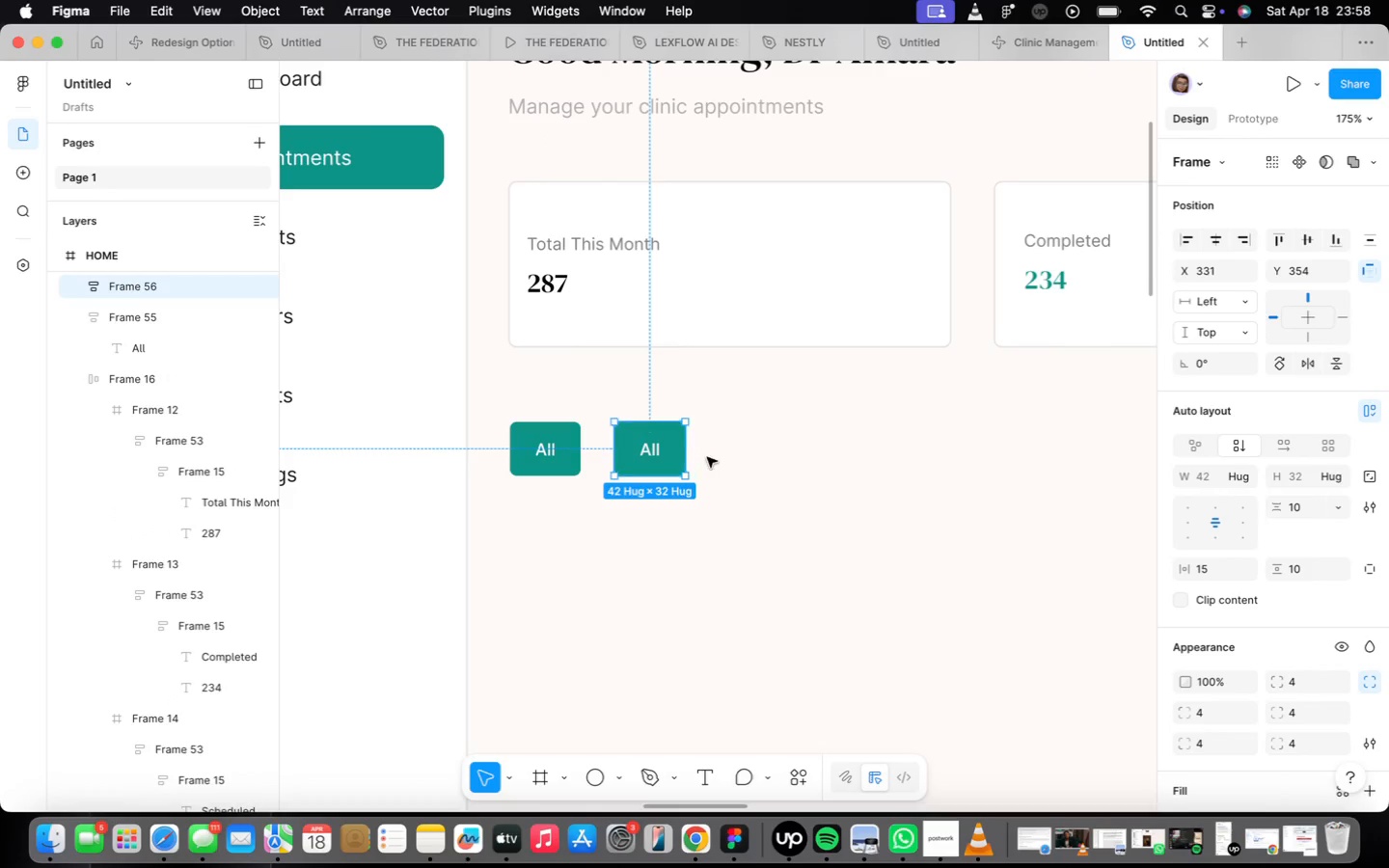 
scroll: coordinate [706, 460], scroll_direction: up, amount: 2.0
 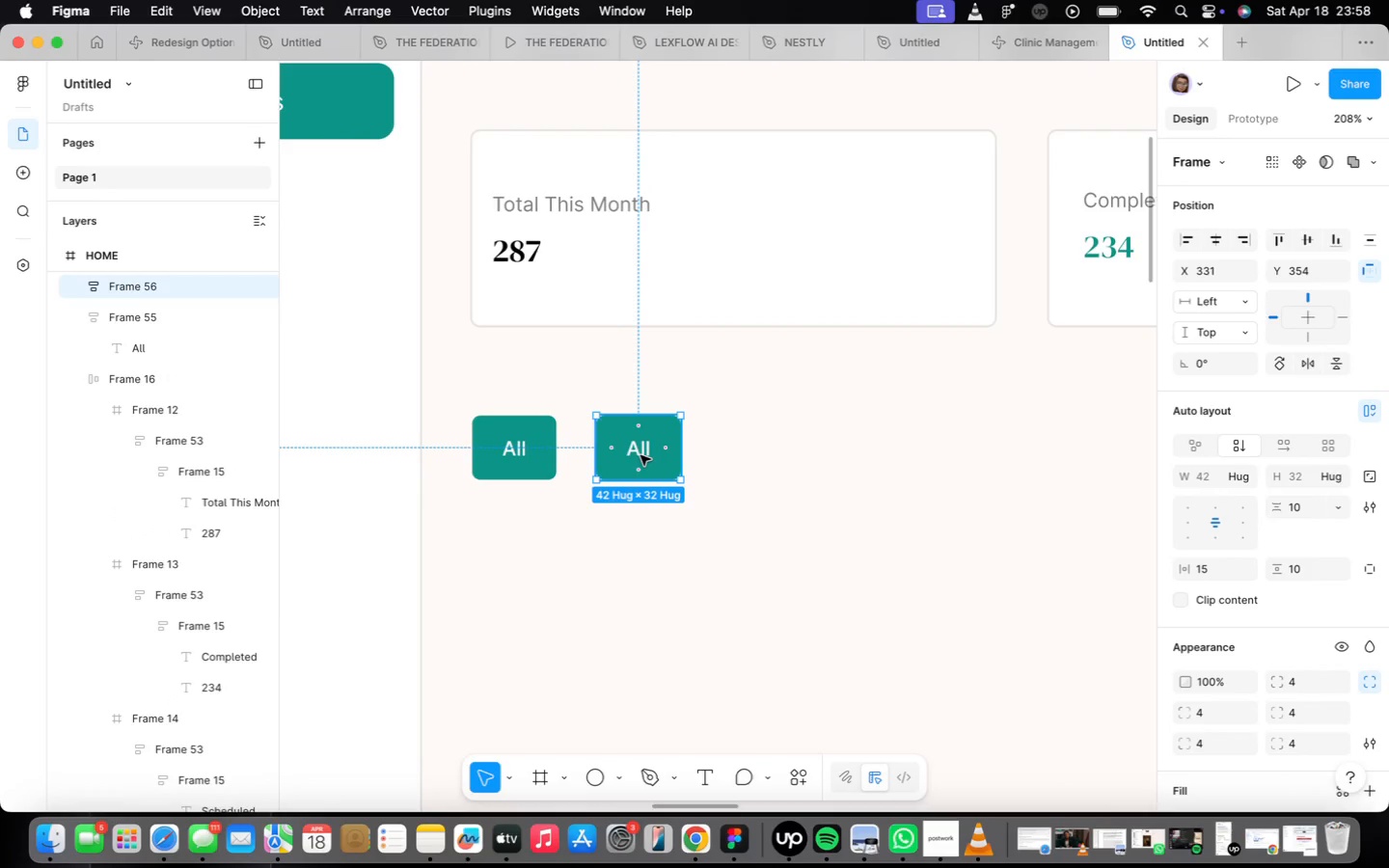 
double_click([640, 455])
 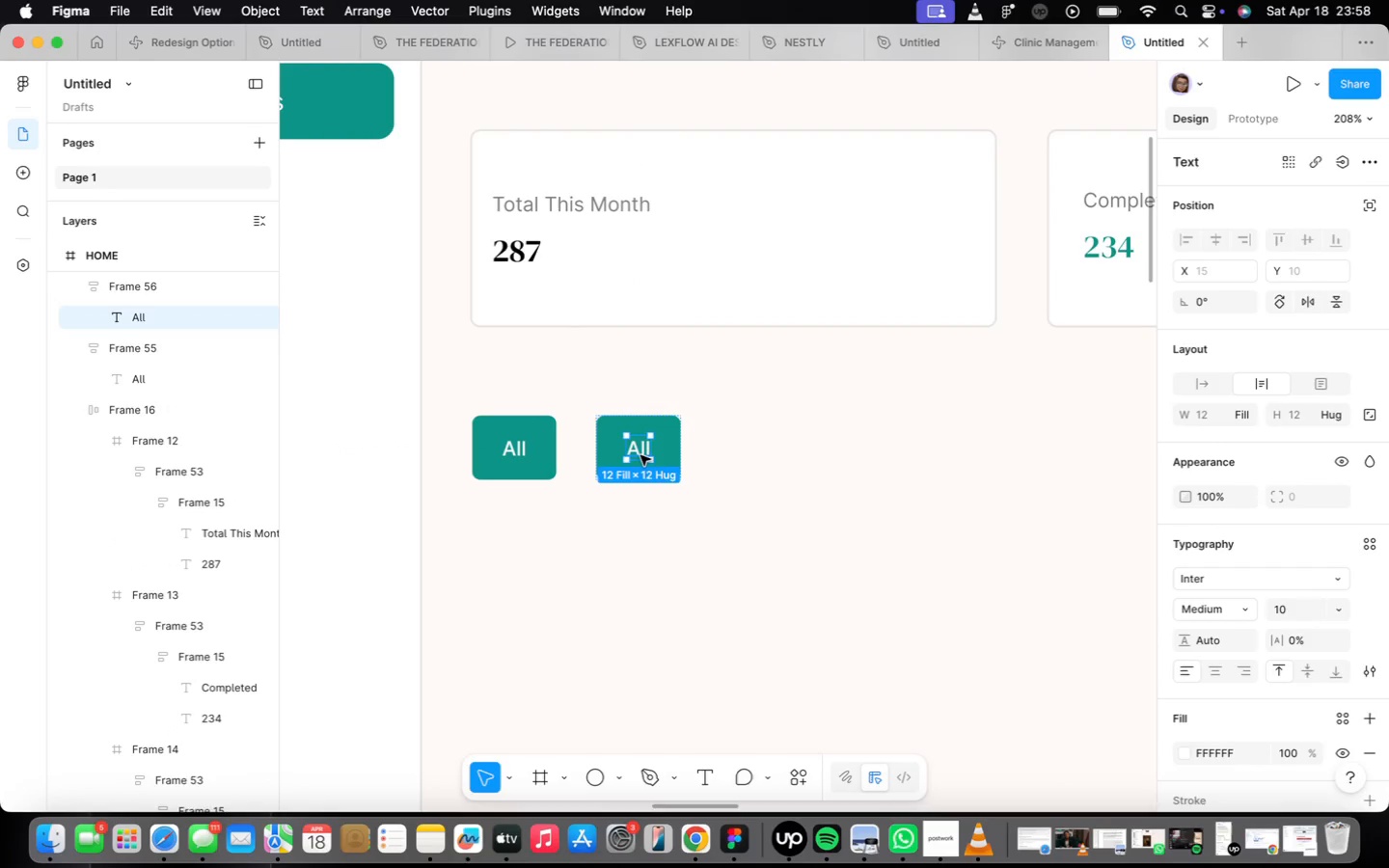 
triple_click([640, 455])
 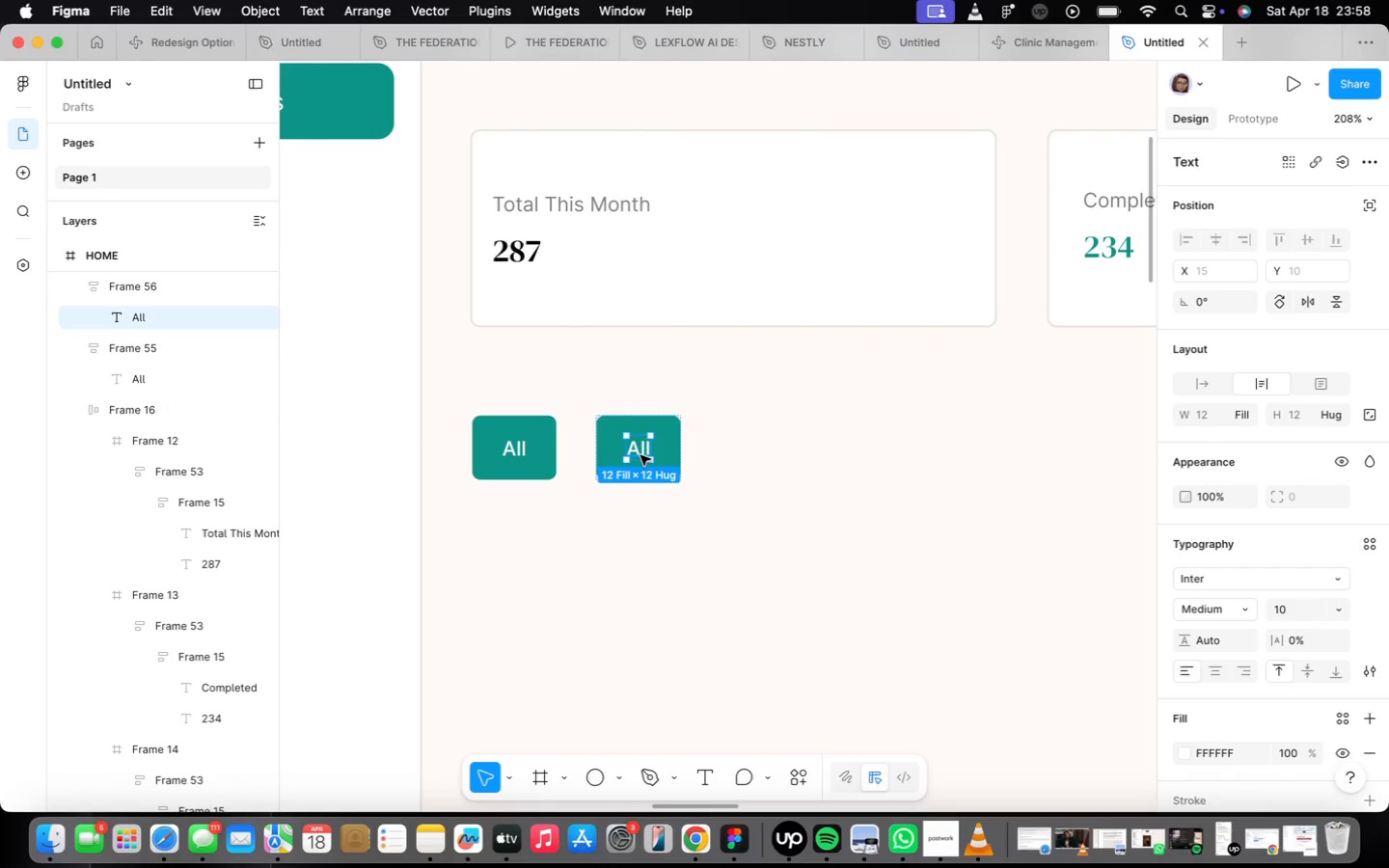 
triple_click([640, 455])
 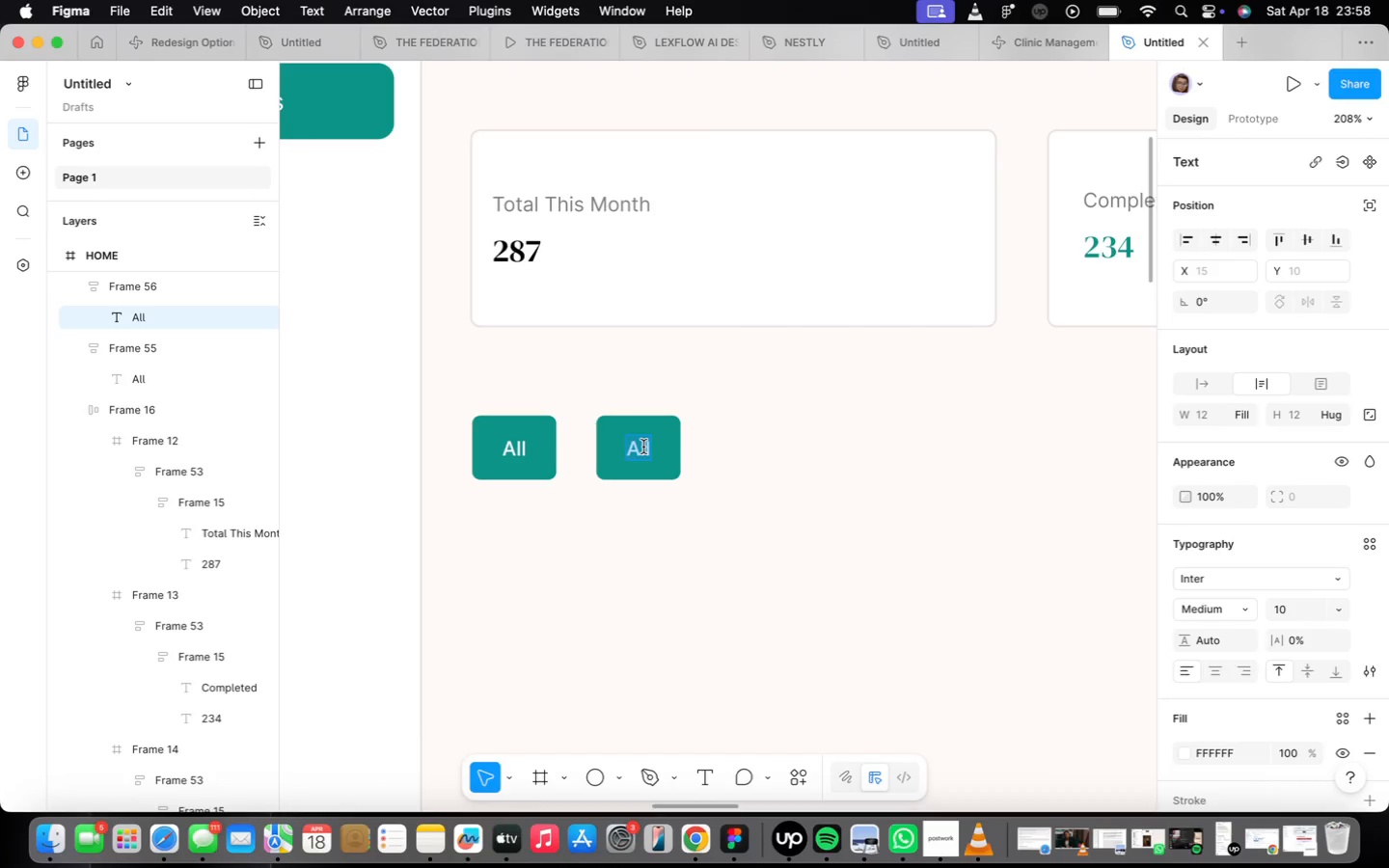 
type(Sv)
key(Backspace)
type(cheduled)
 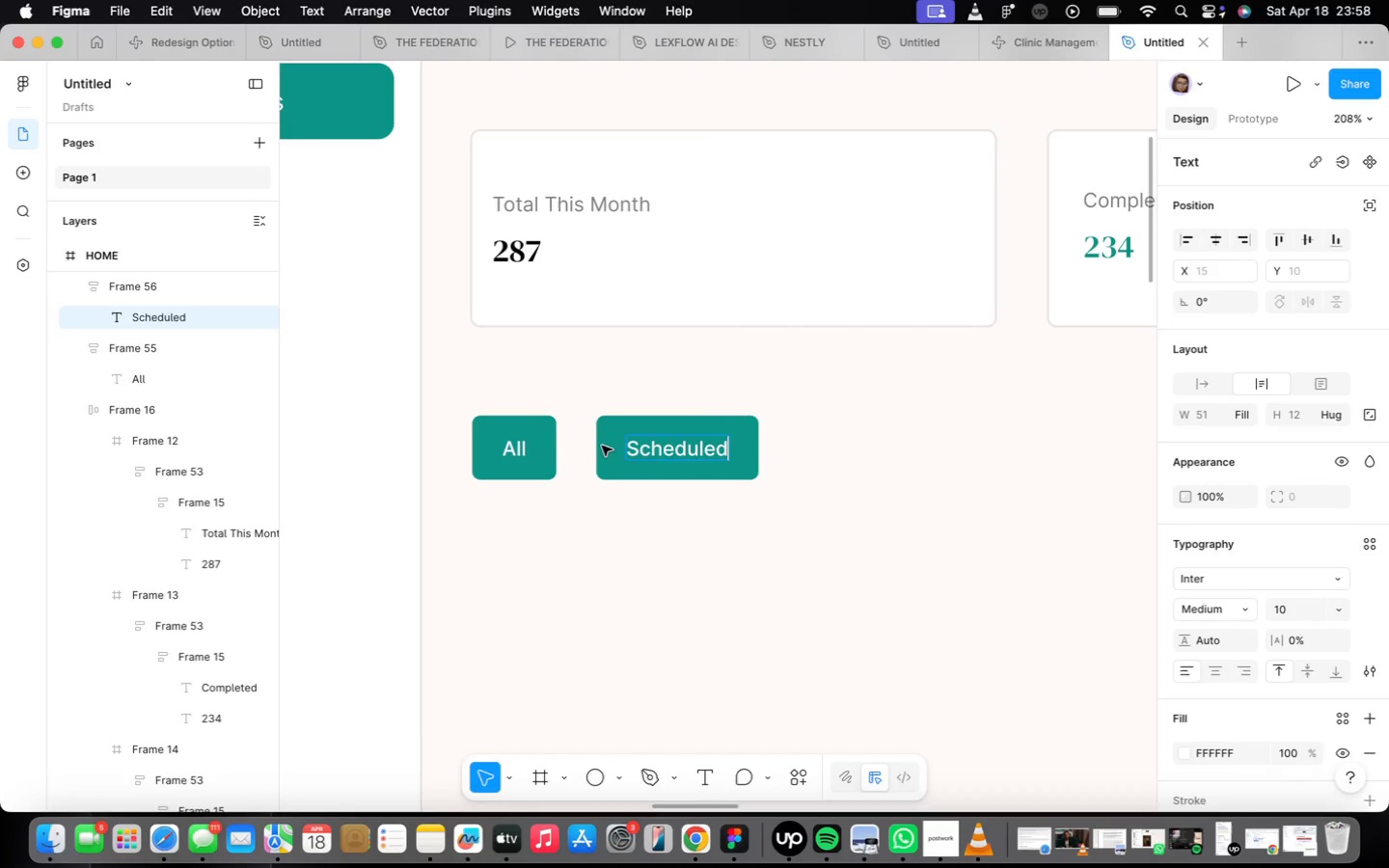 
left_click([706, 550])
 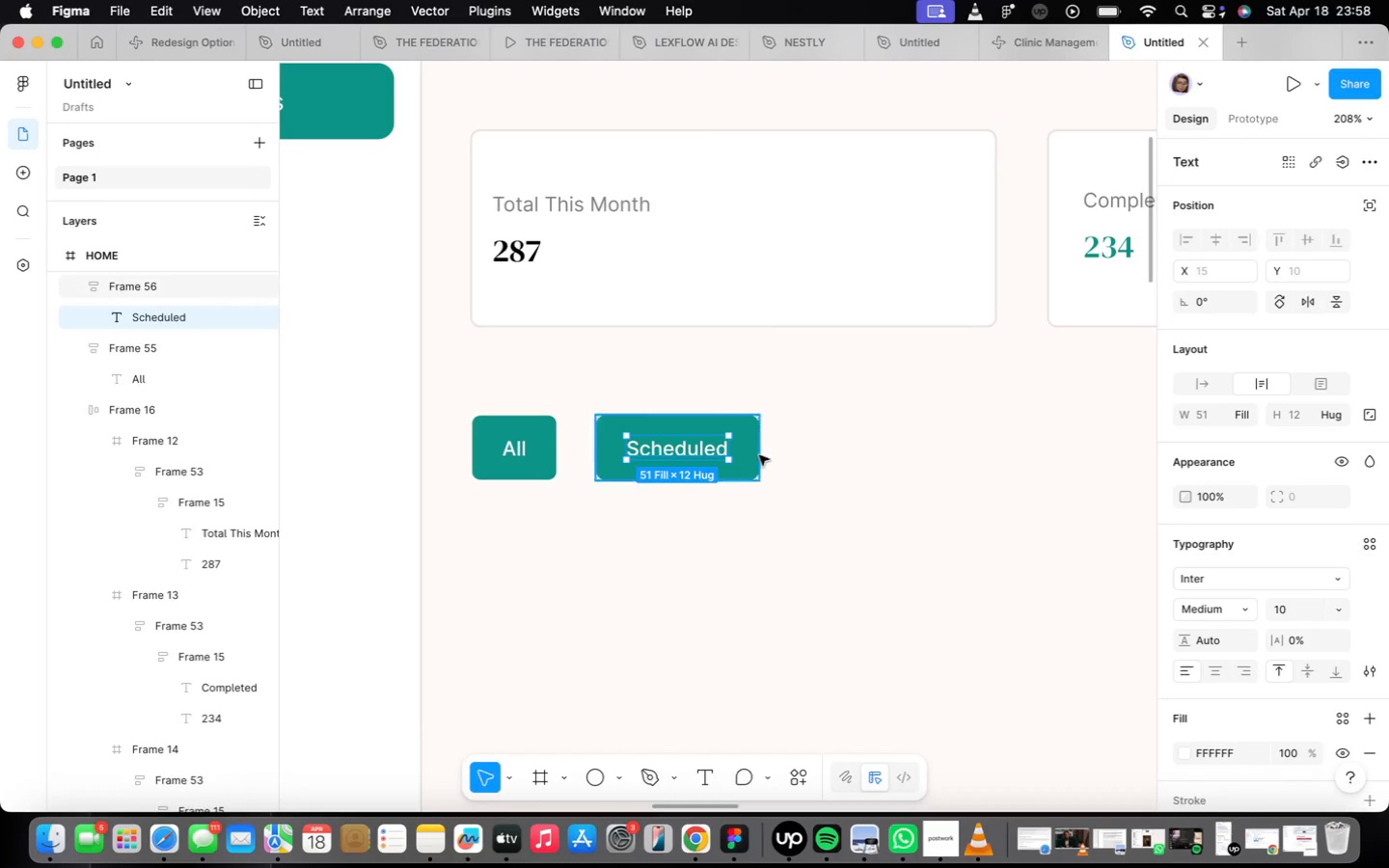 
left_click([763, 460])
 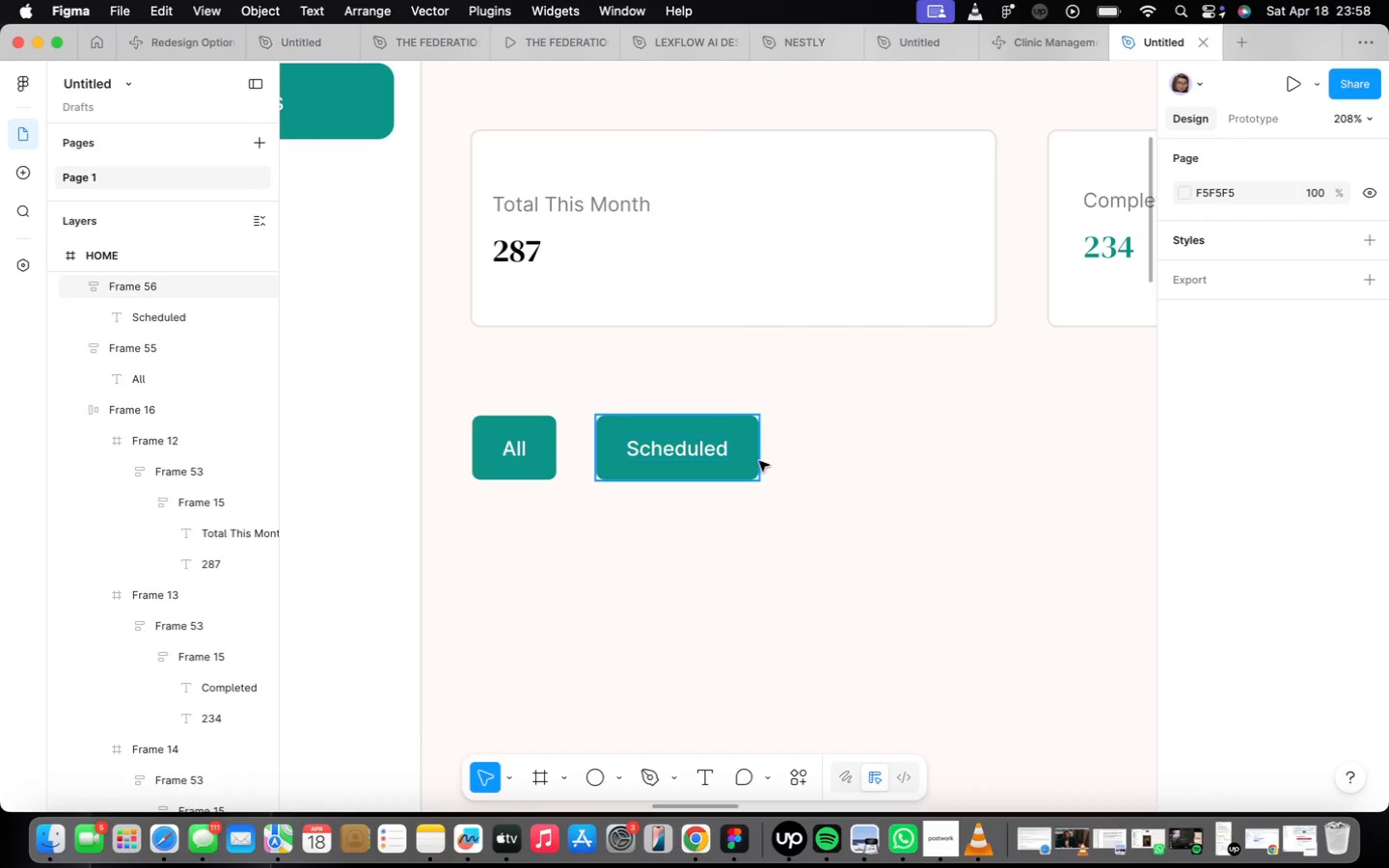 
left_click([757, 461])
 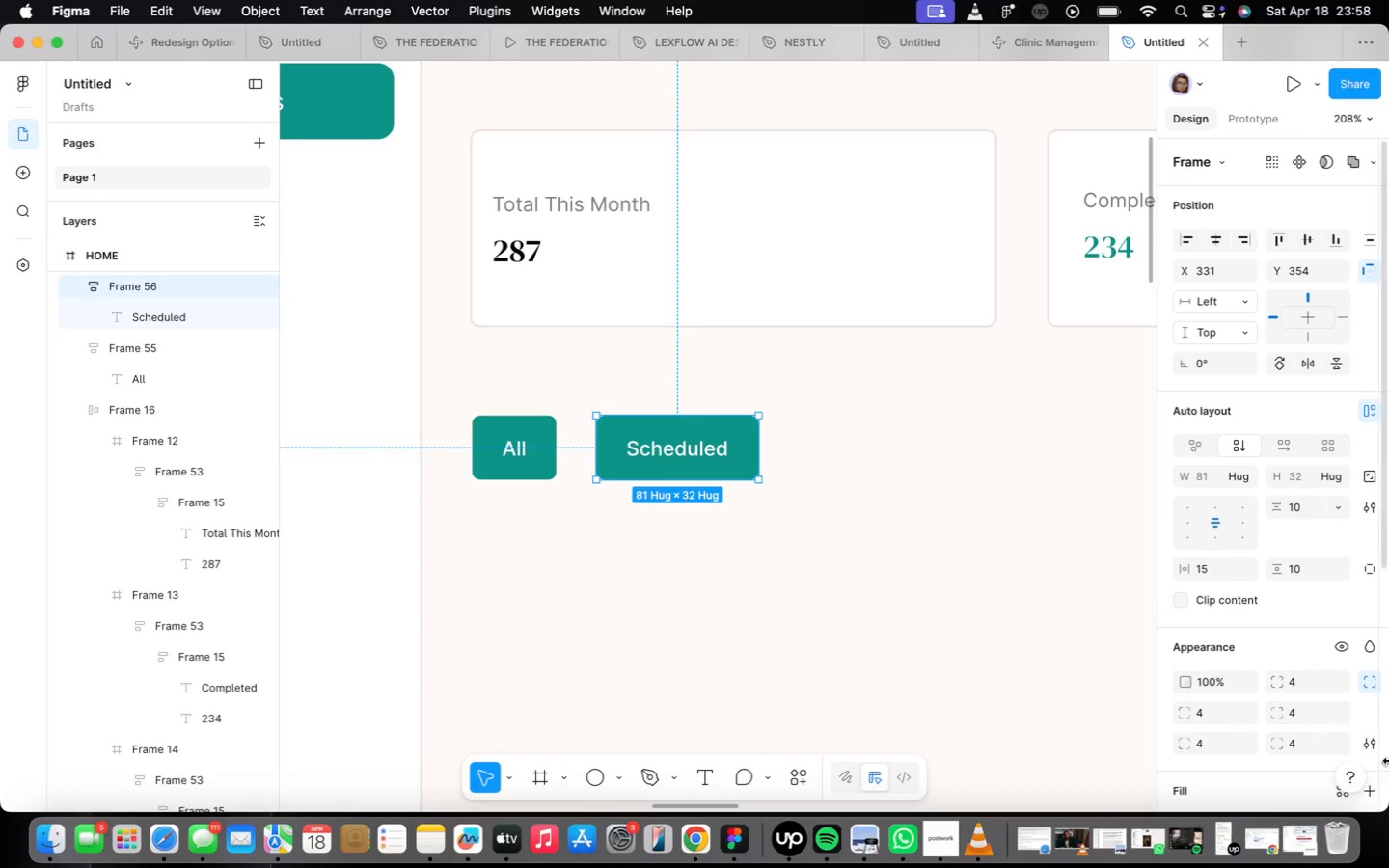 
scroll: coordinate [1283, 718], scroll_direction: down, amount: 12.0
 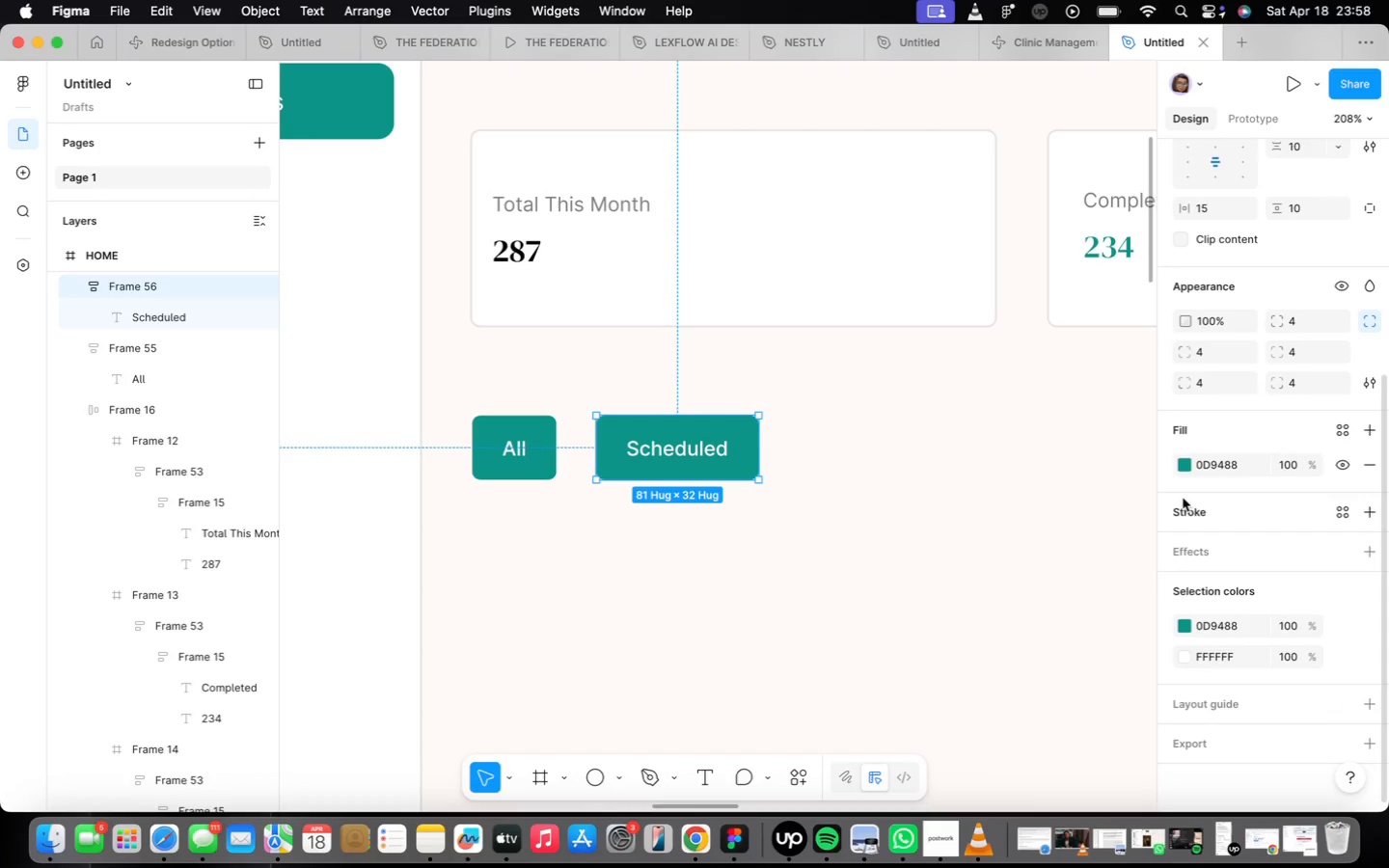 
left_click([1182, 465])
 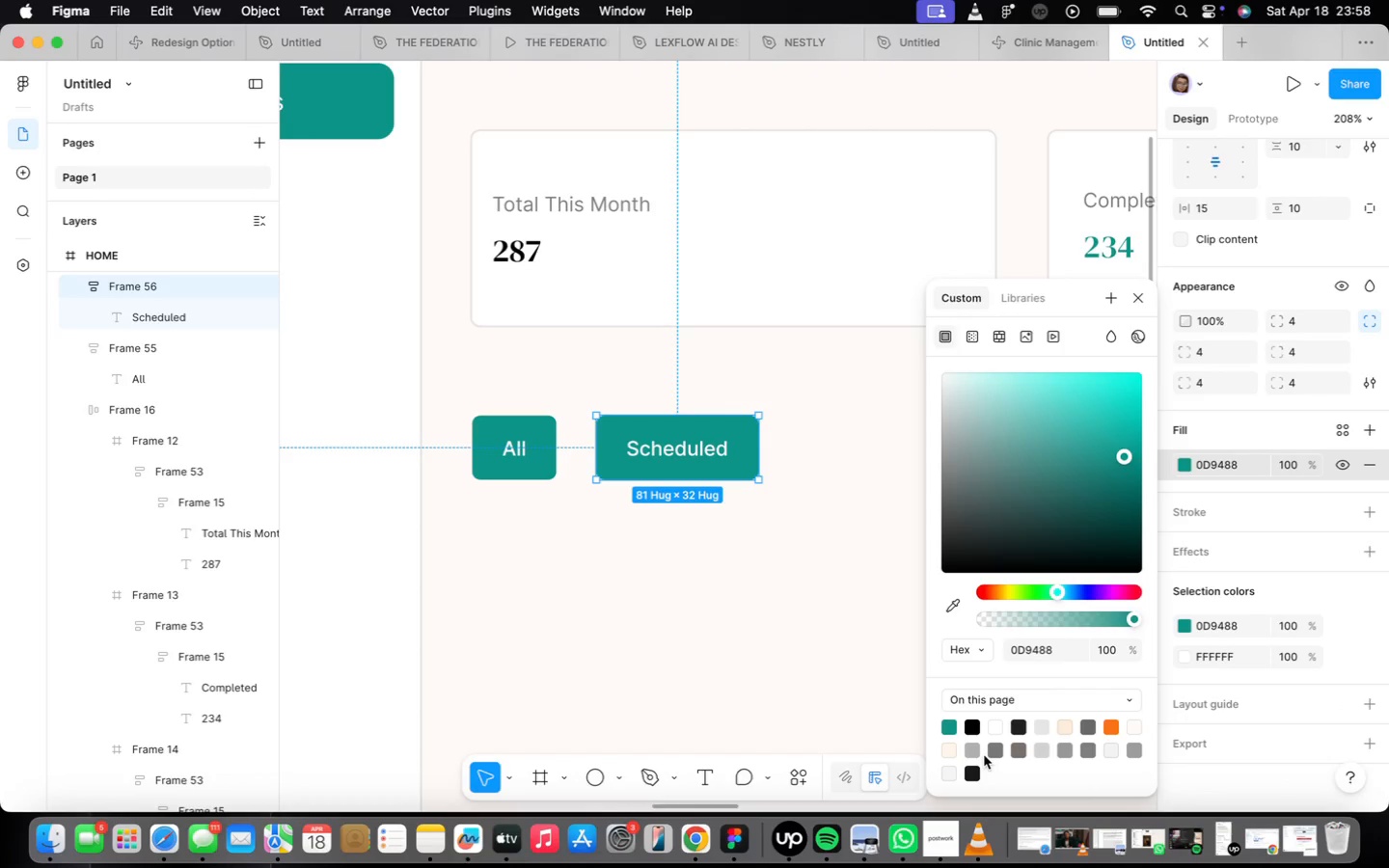 
left_click([953, 756])
 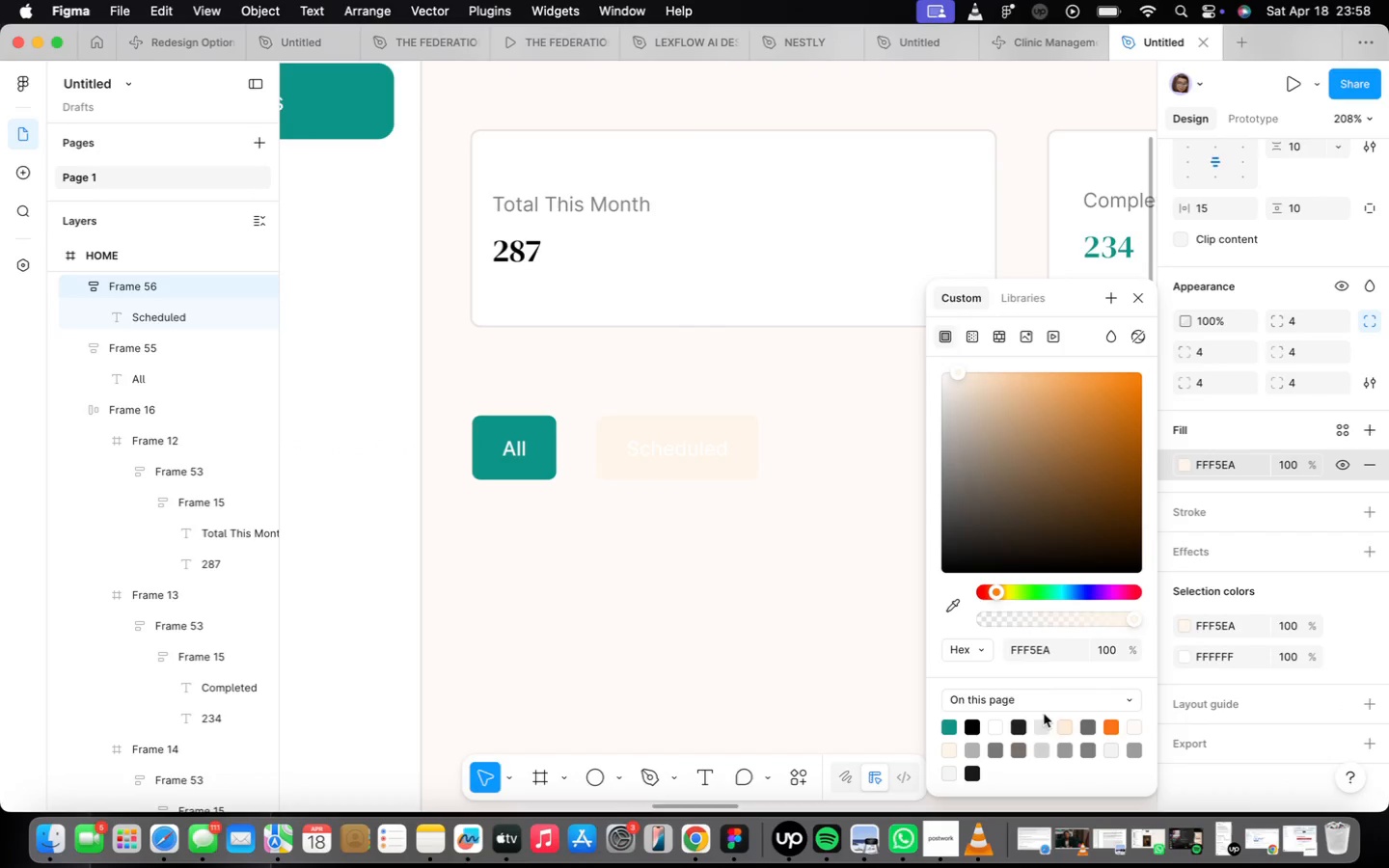 
left_click([1066, 725])
 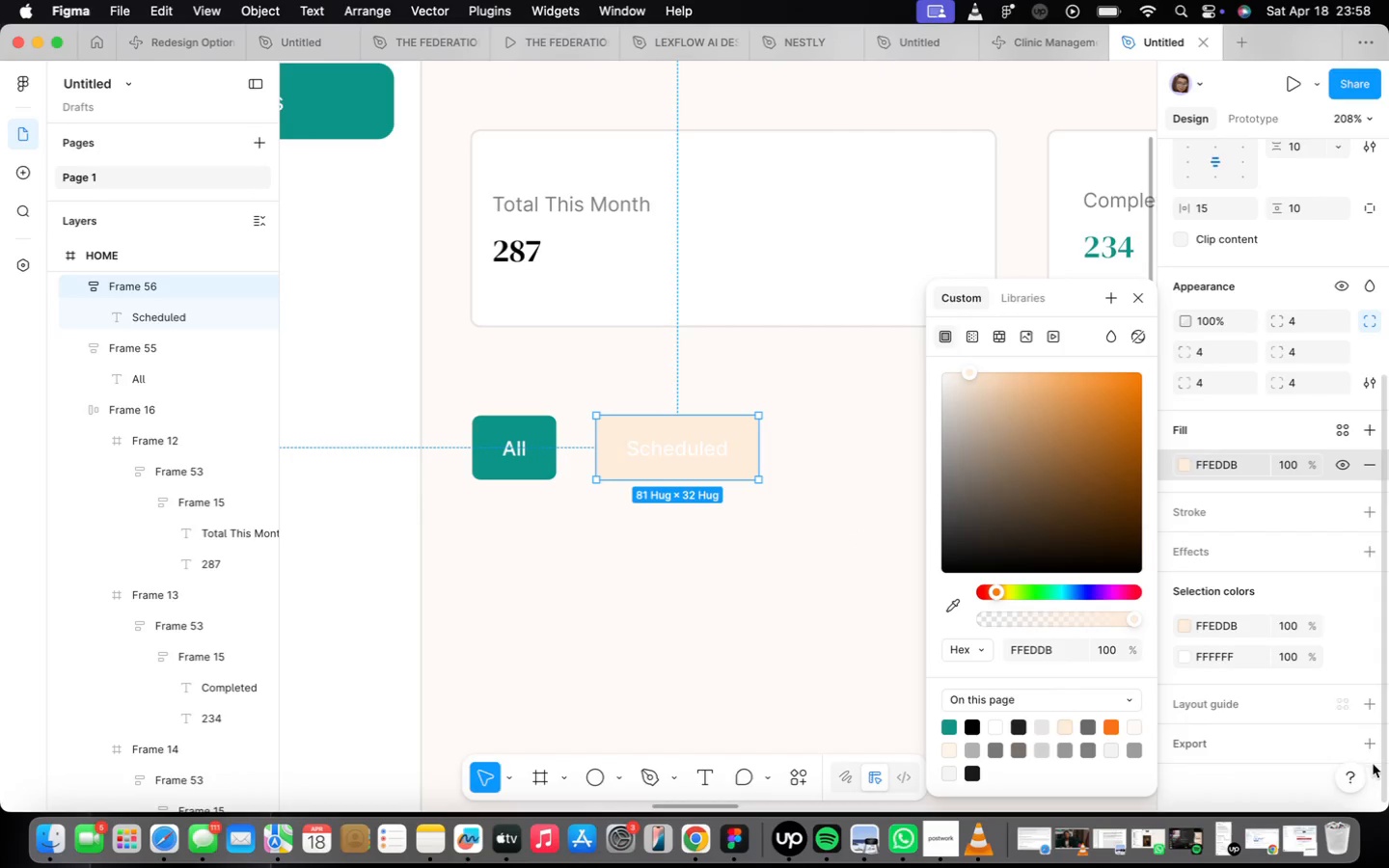 
left_click([1181, 655])
 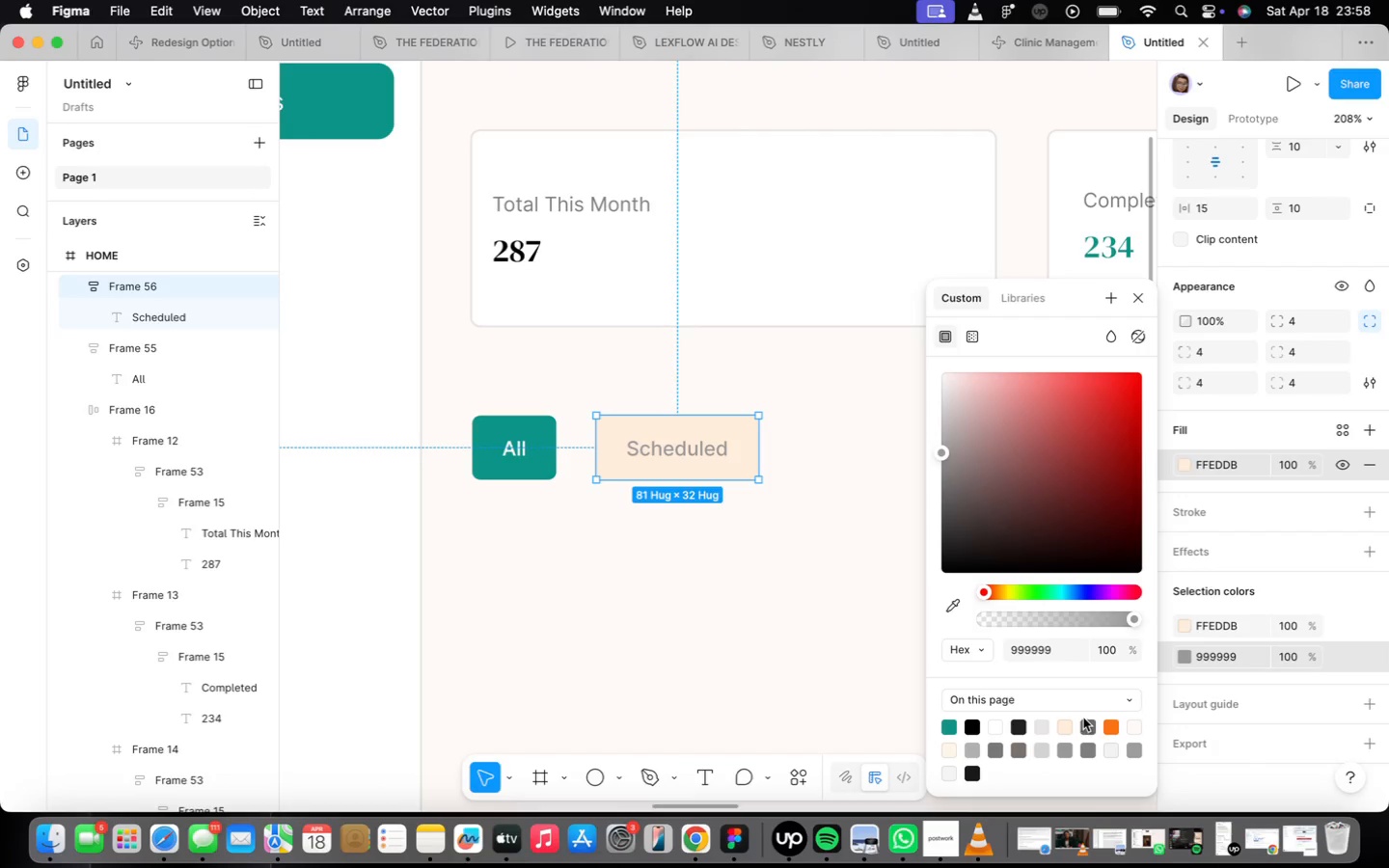 
wait(7.17)
 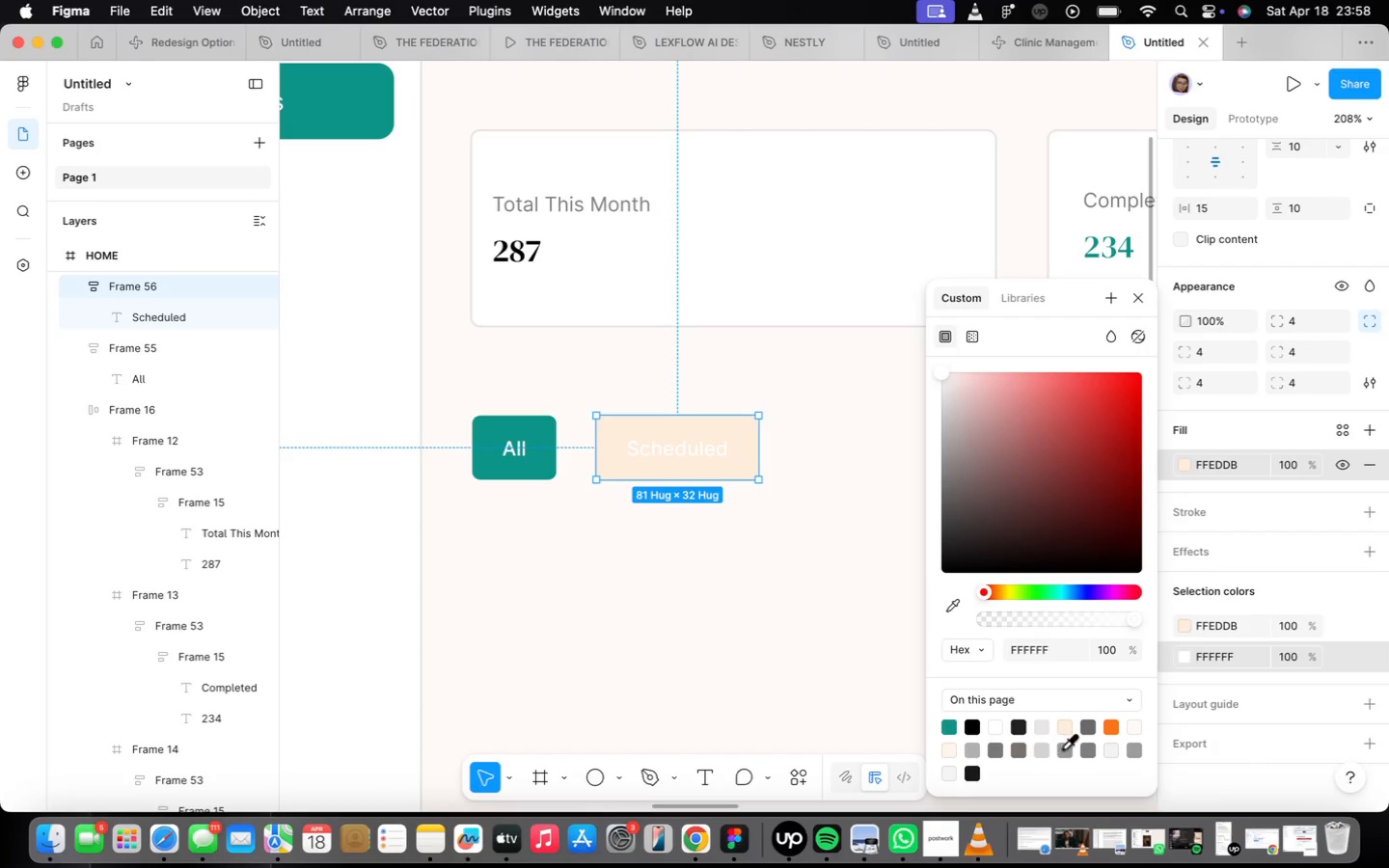 
left_click([995, 751])
 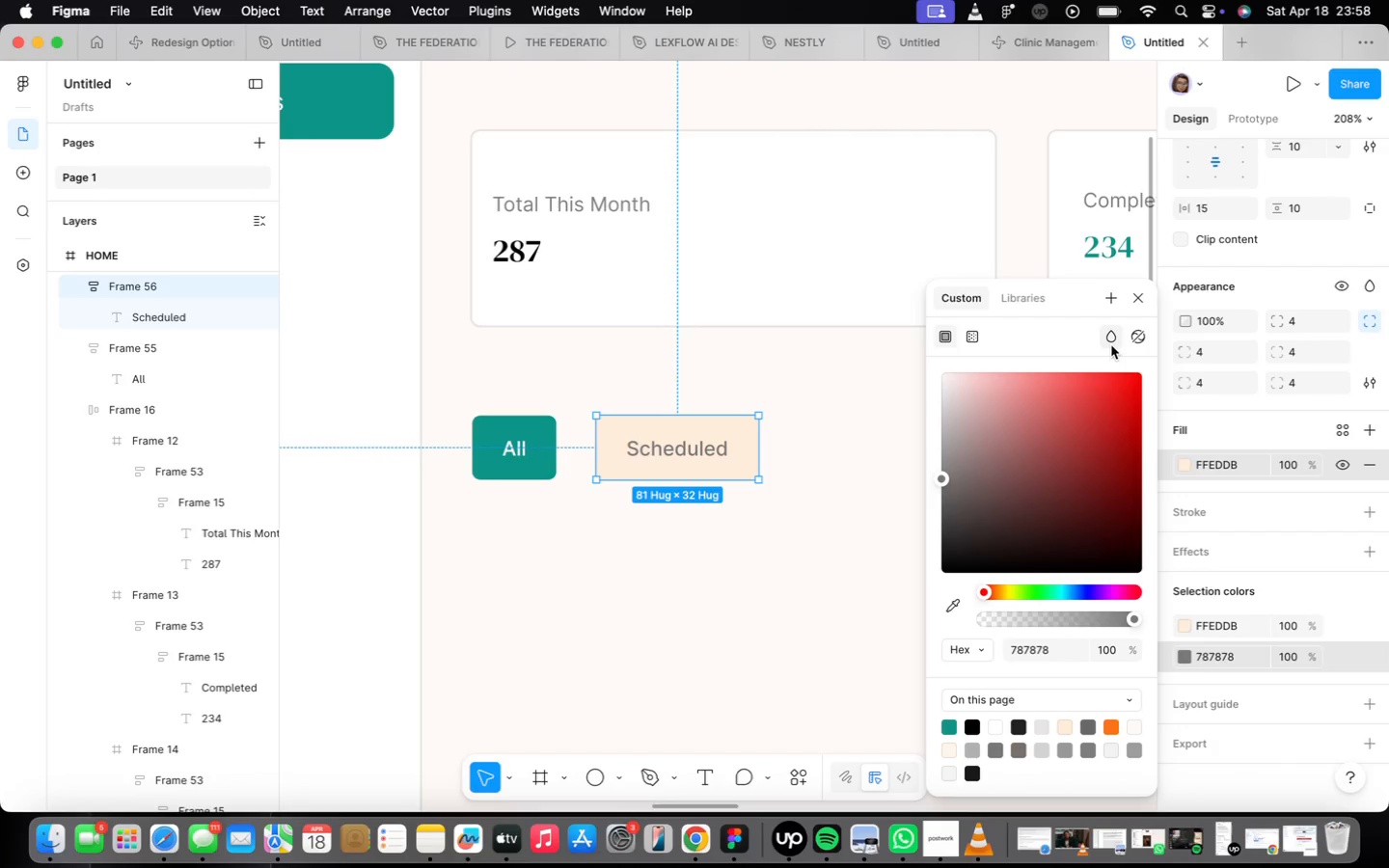 
left_click([1144, 298])
 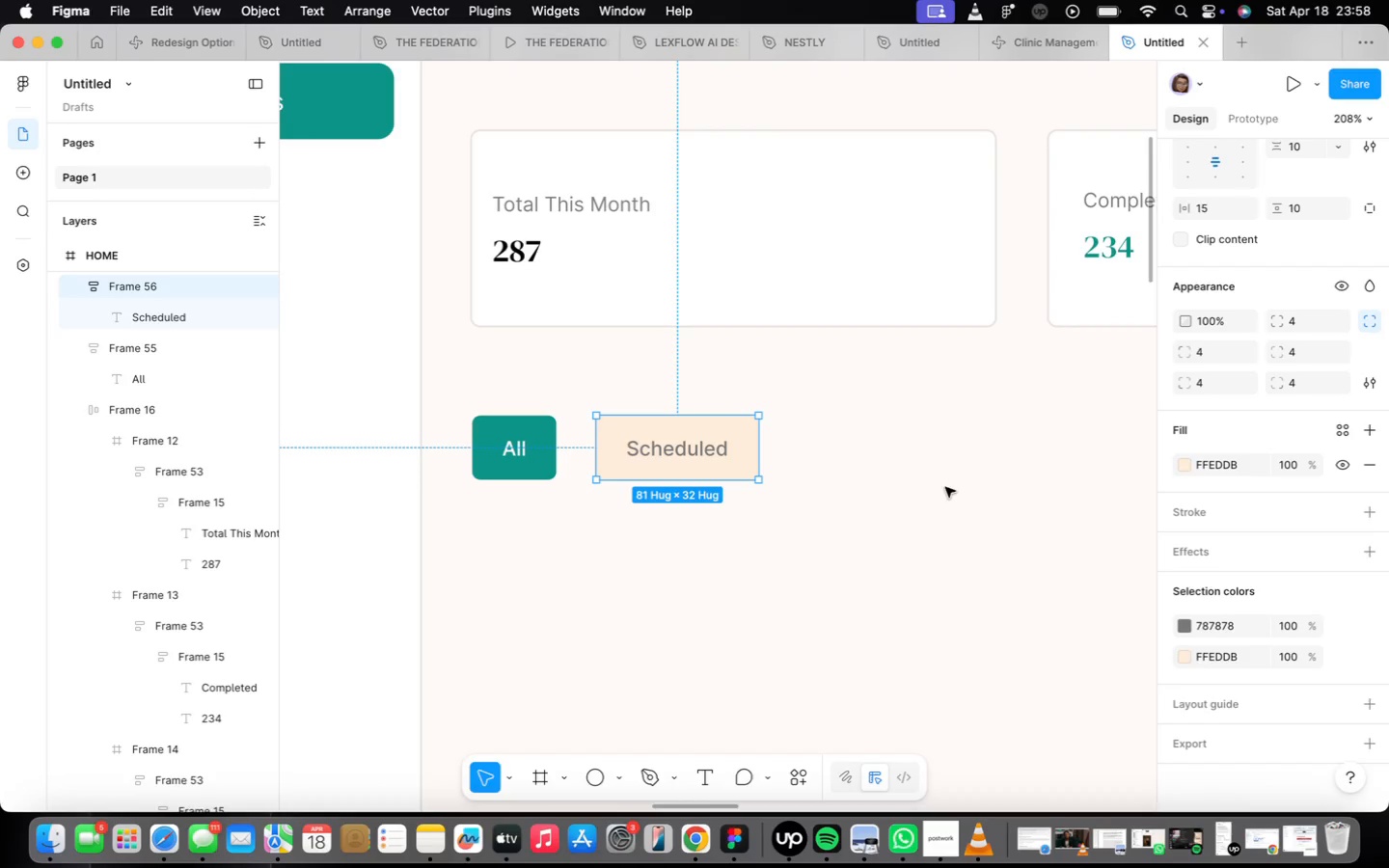 
left_click([945, 487])
 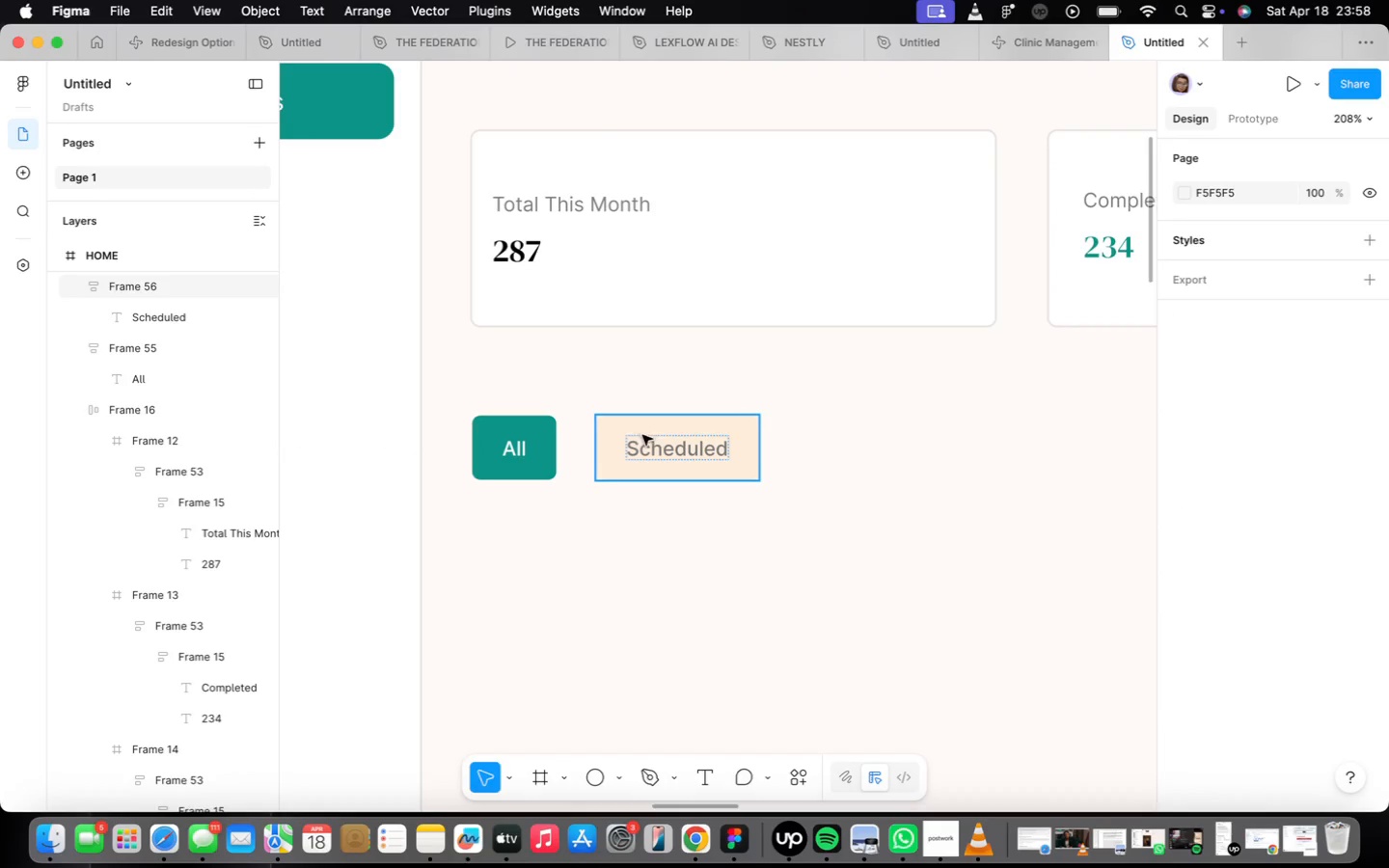 
wait(10.54)
 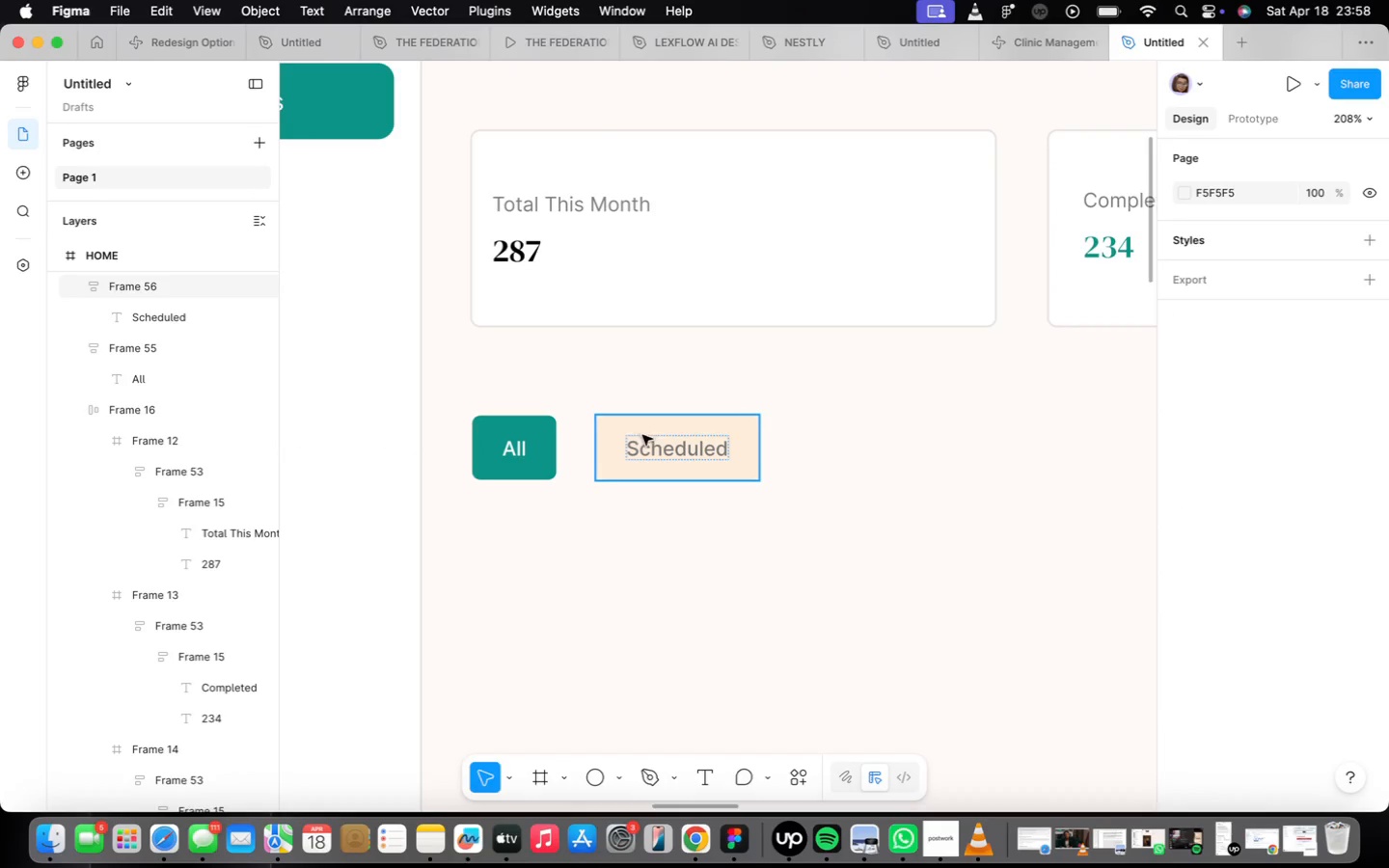 
left_click_drag(start_coordinate=[671, 453], to_coordinate=[665, 453])
 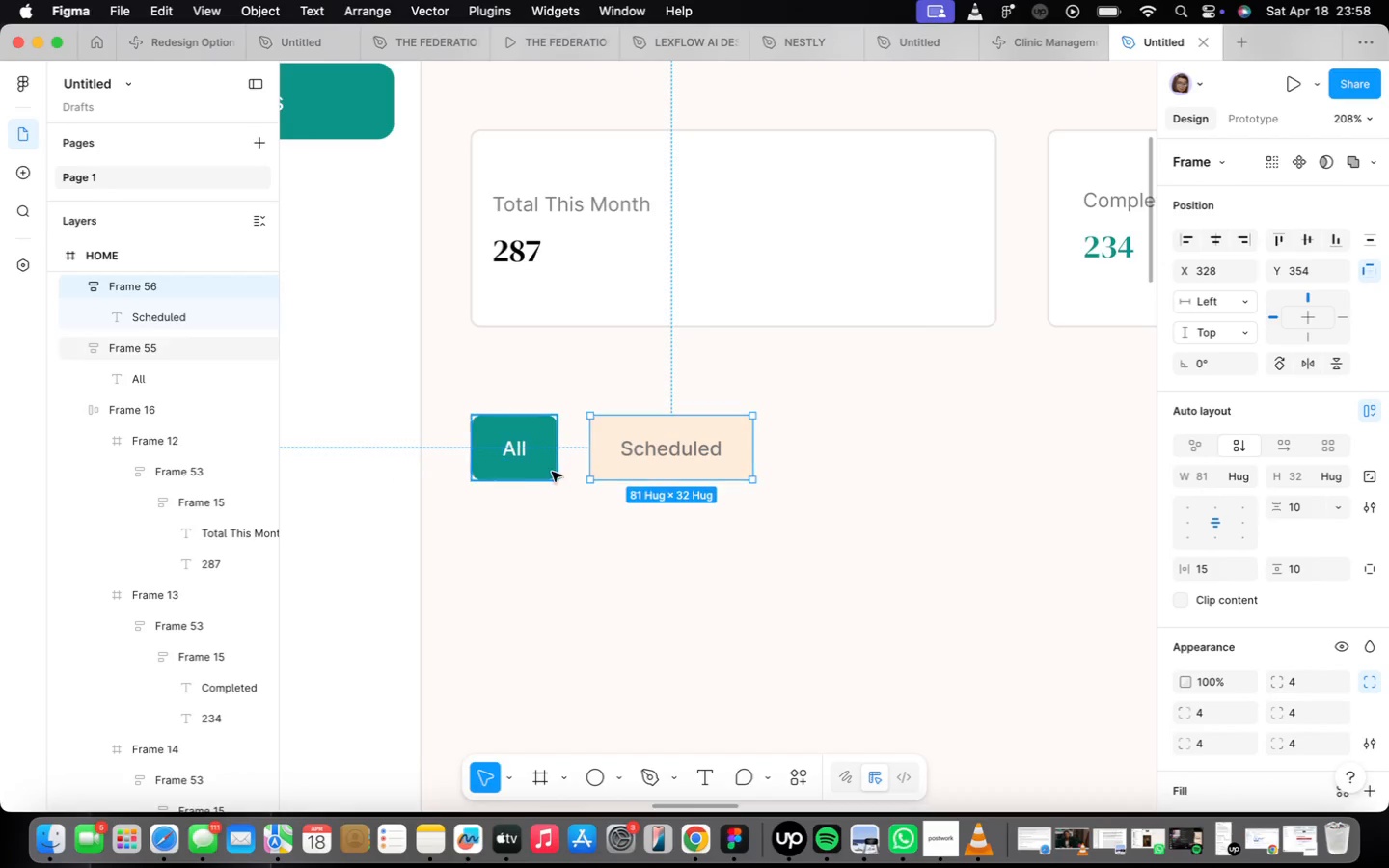 
hold_key(key=ShiftLeft, duration=0.43)
left_click([531, 436])
 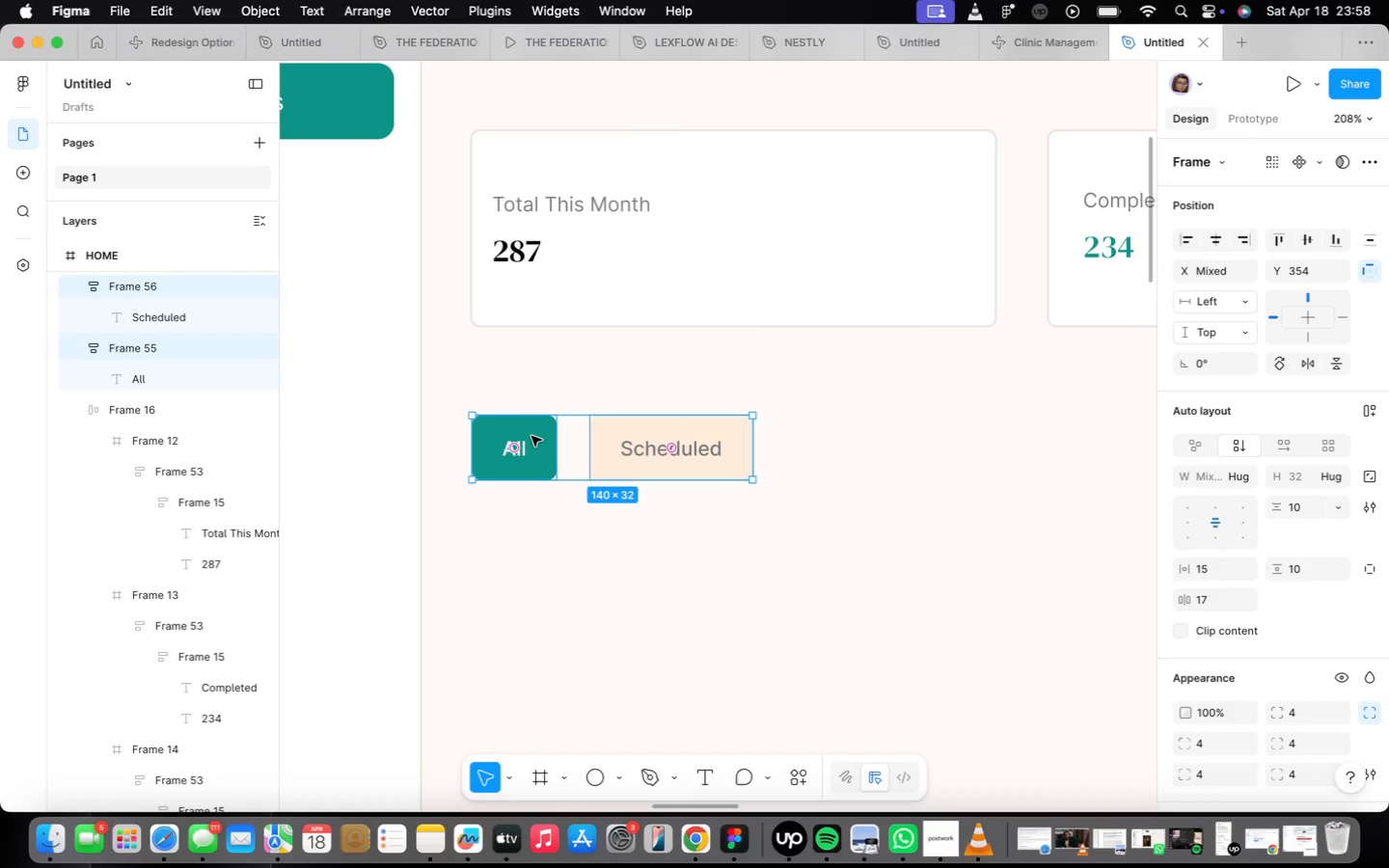 
key(Shift+A)
 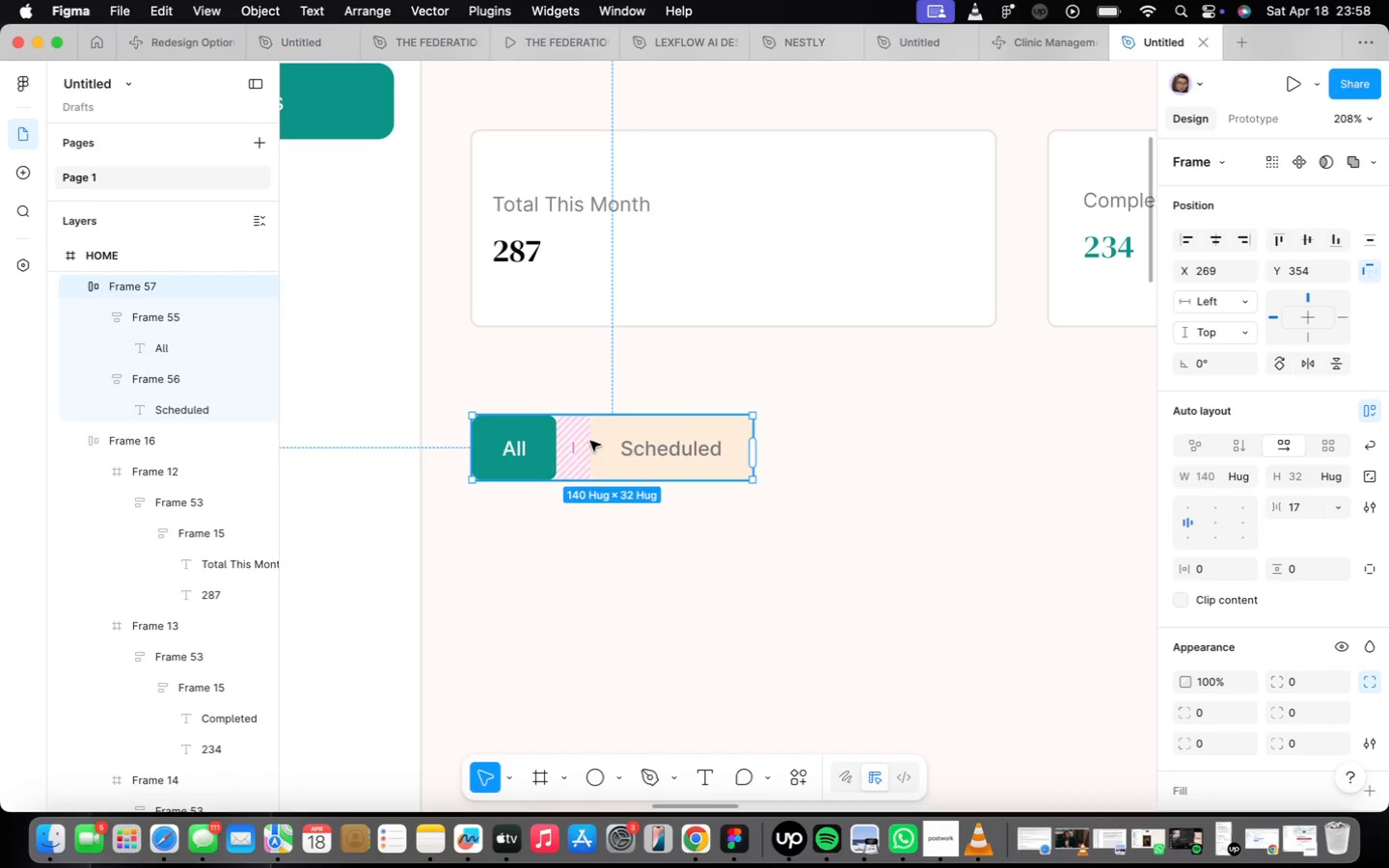 
left_click([646, 455])
 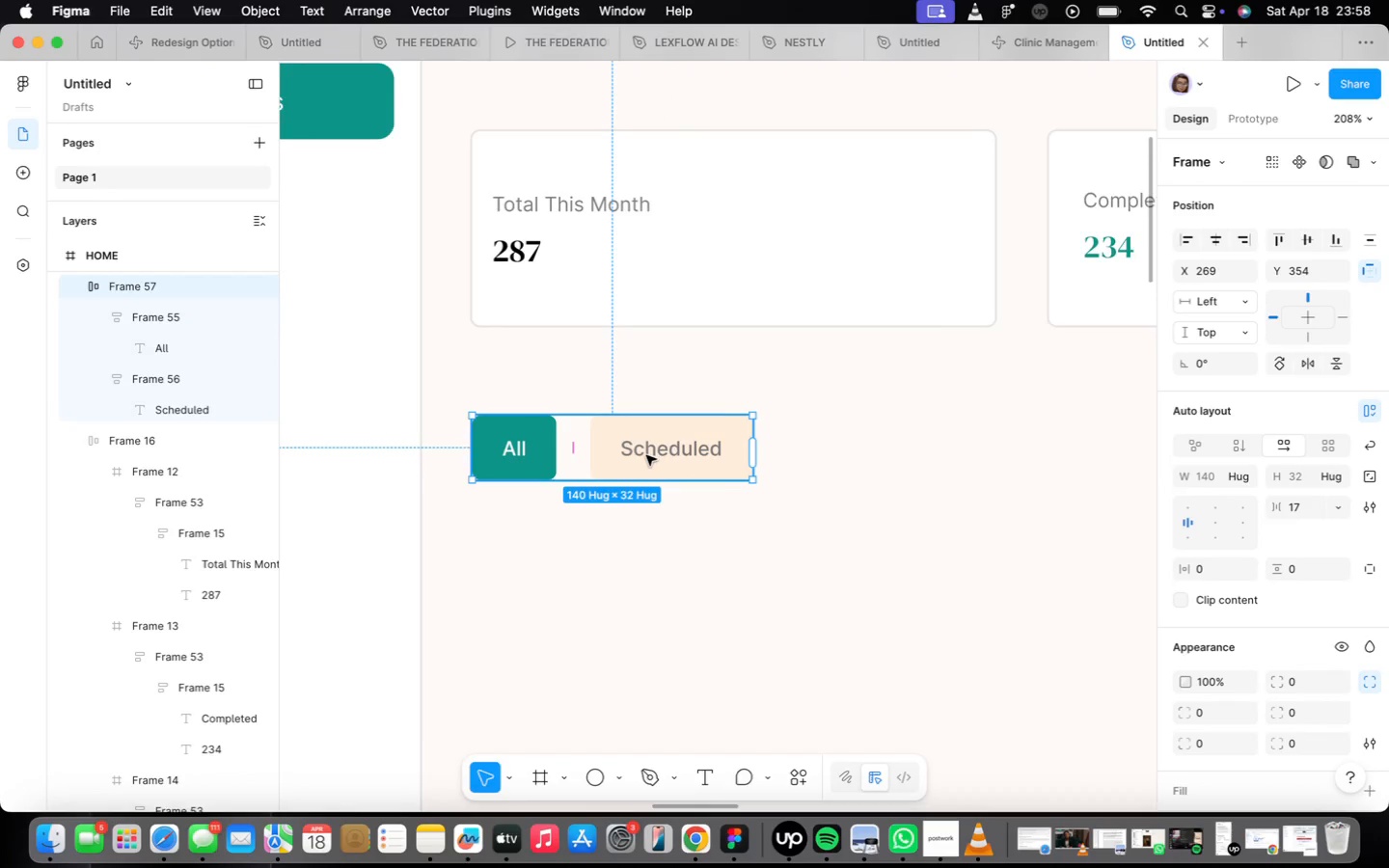 
scroll: coordinate [647, 456], scroll_direction: up, amount: 5.0
 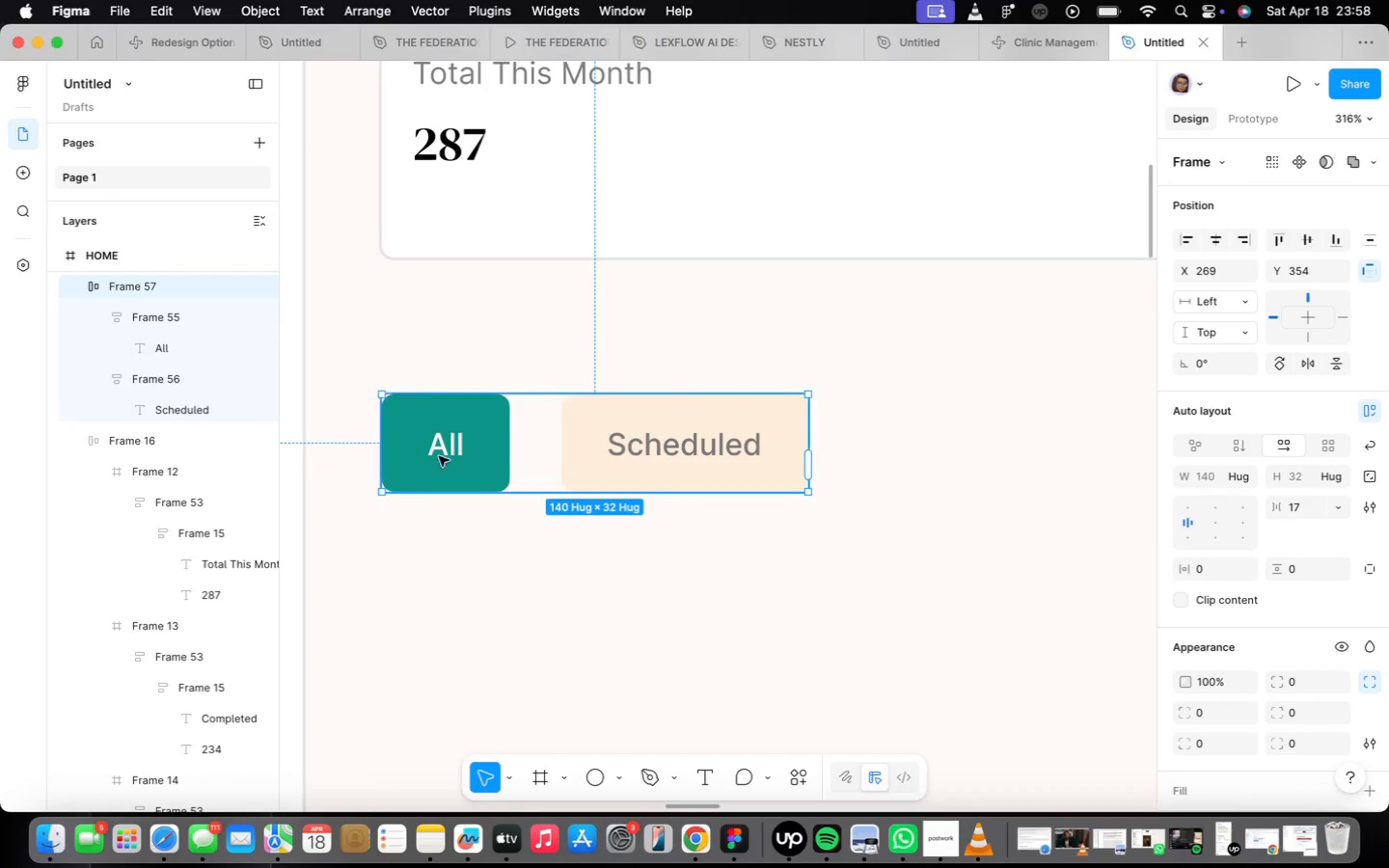 
left_click_drag(start_coordinate=[445, 455], to_coordinate=[454, 464])
 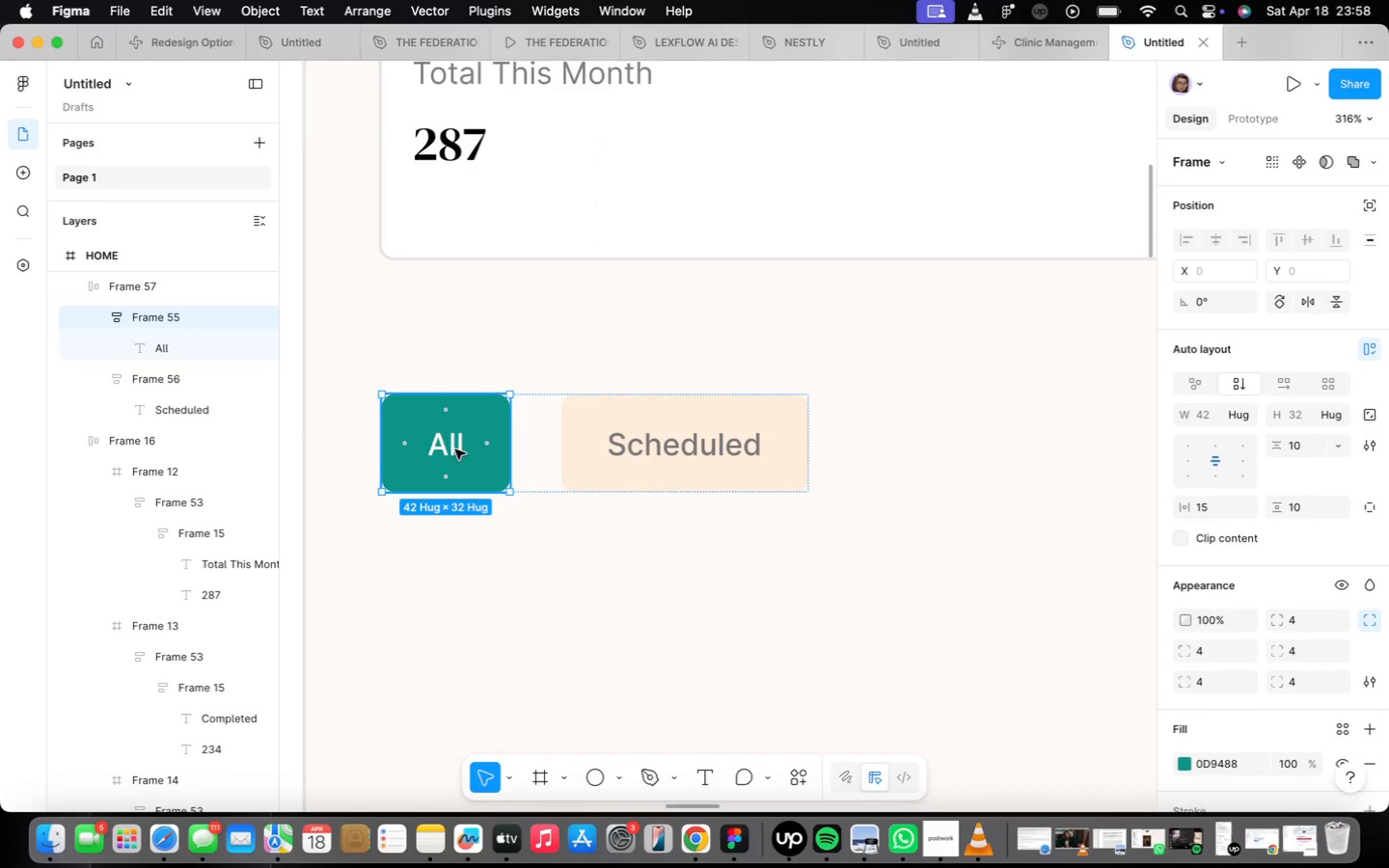 
double_click([455, 449])
 